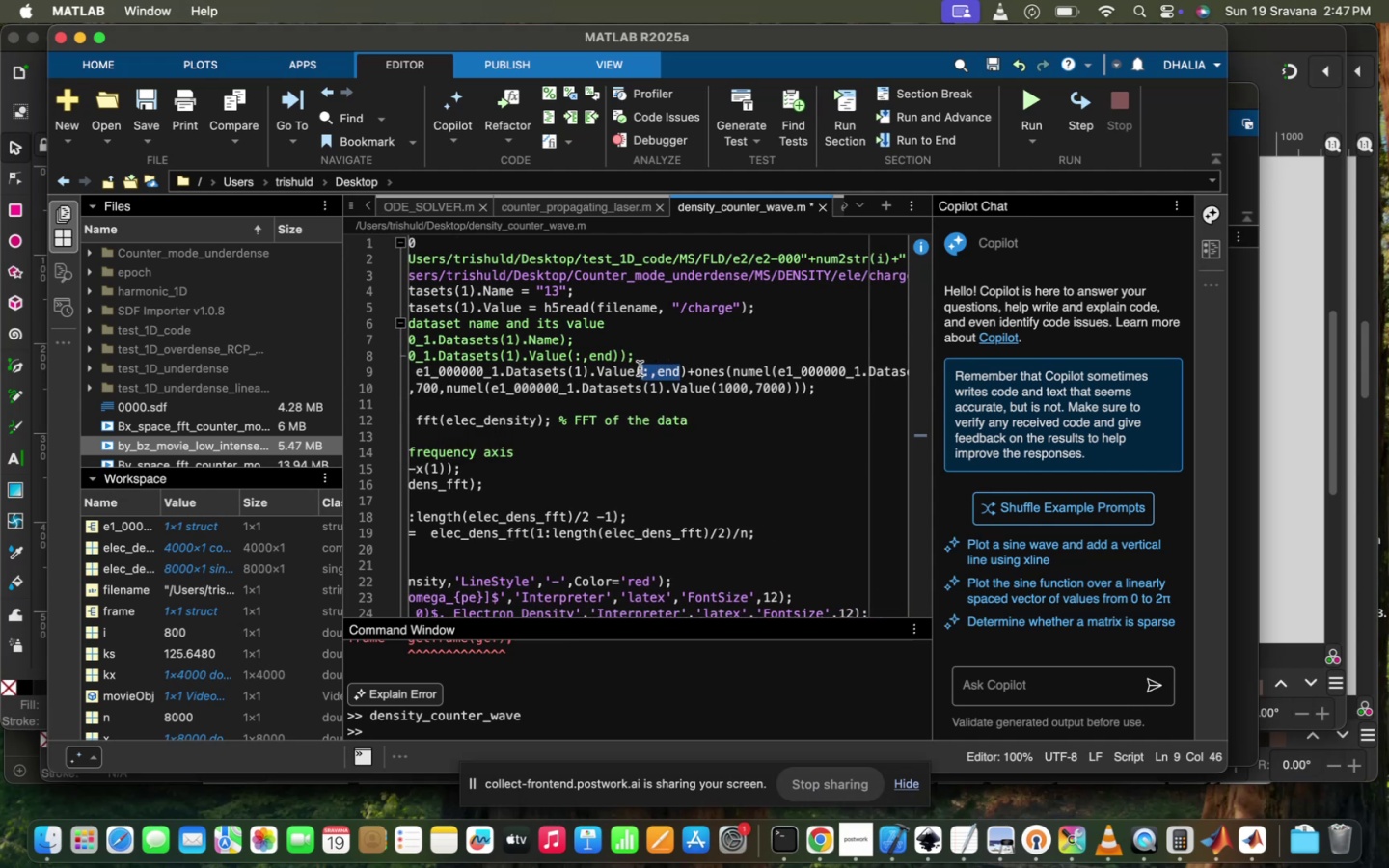 
key(Meta+V)
 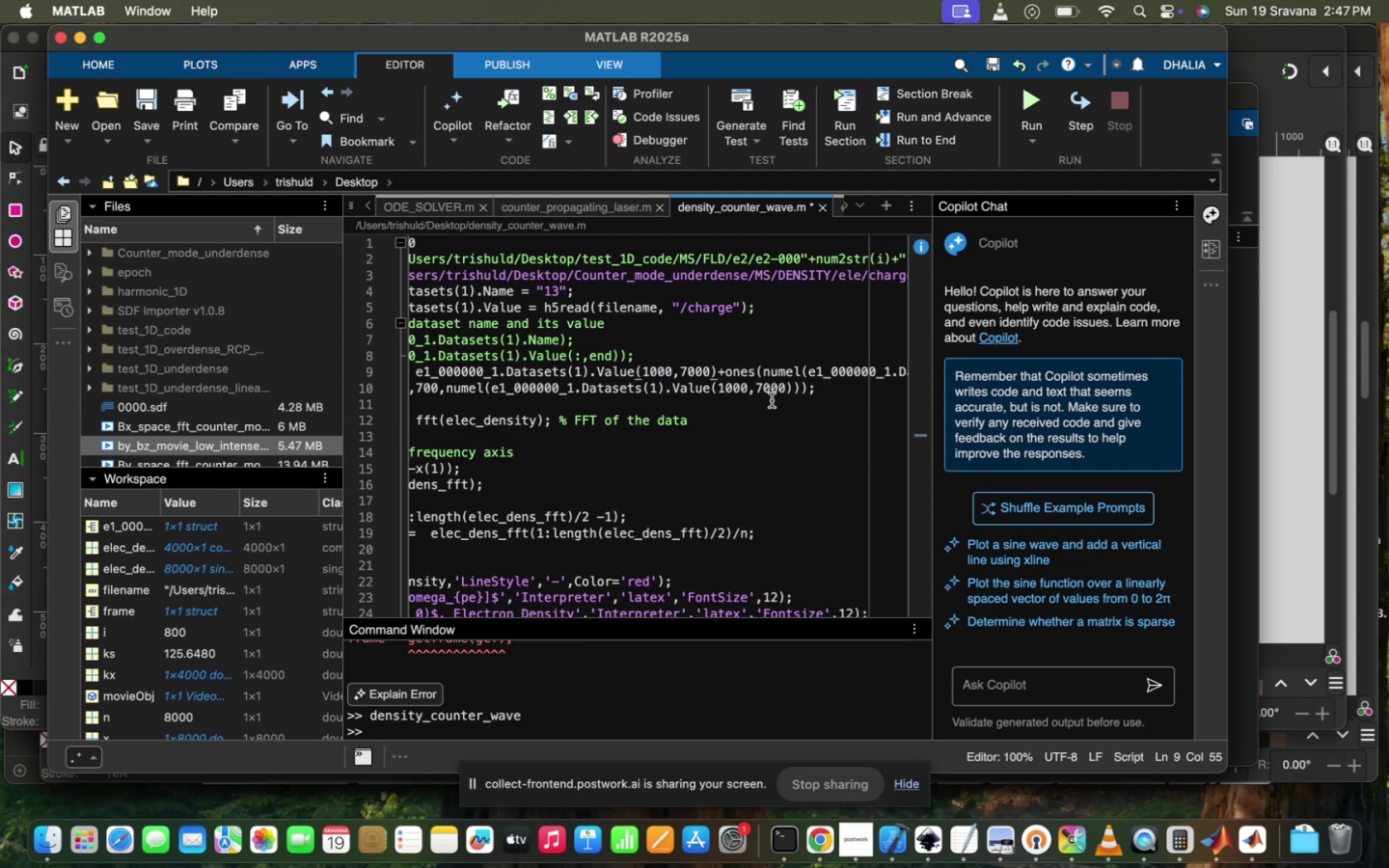 
scroll: coordinate [844, 370], scroll_direction: down, amount: 38.0
 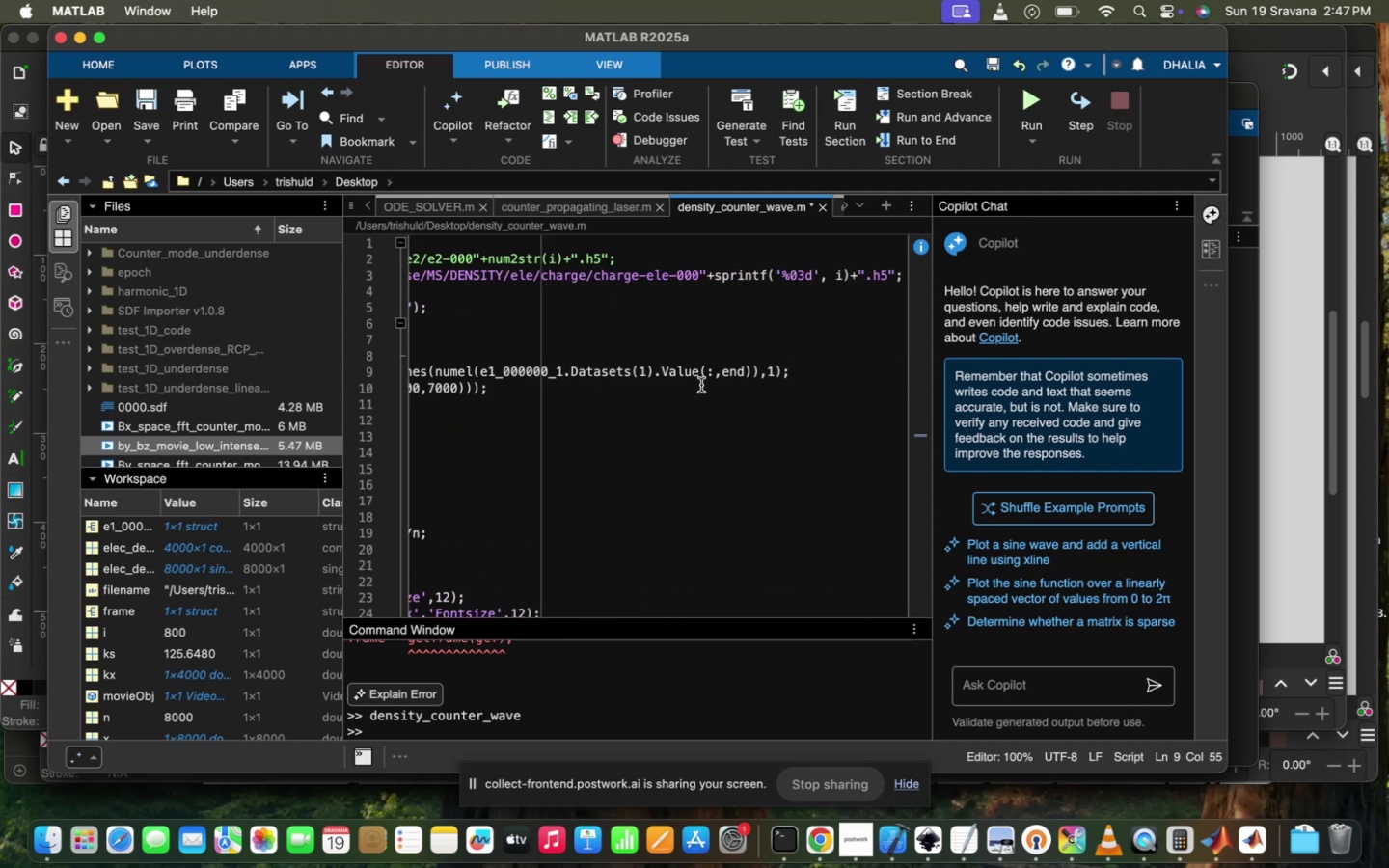 
left_click_drag(start_coordinate=[705, 373], to_coordinate=[747, 371])
 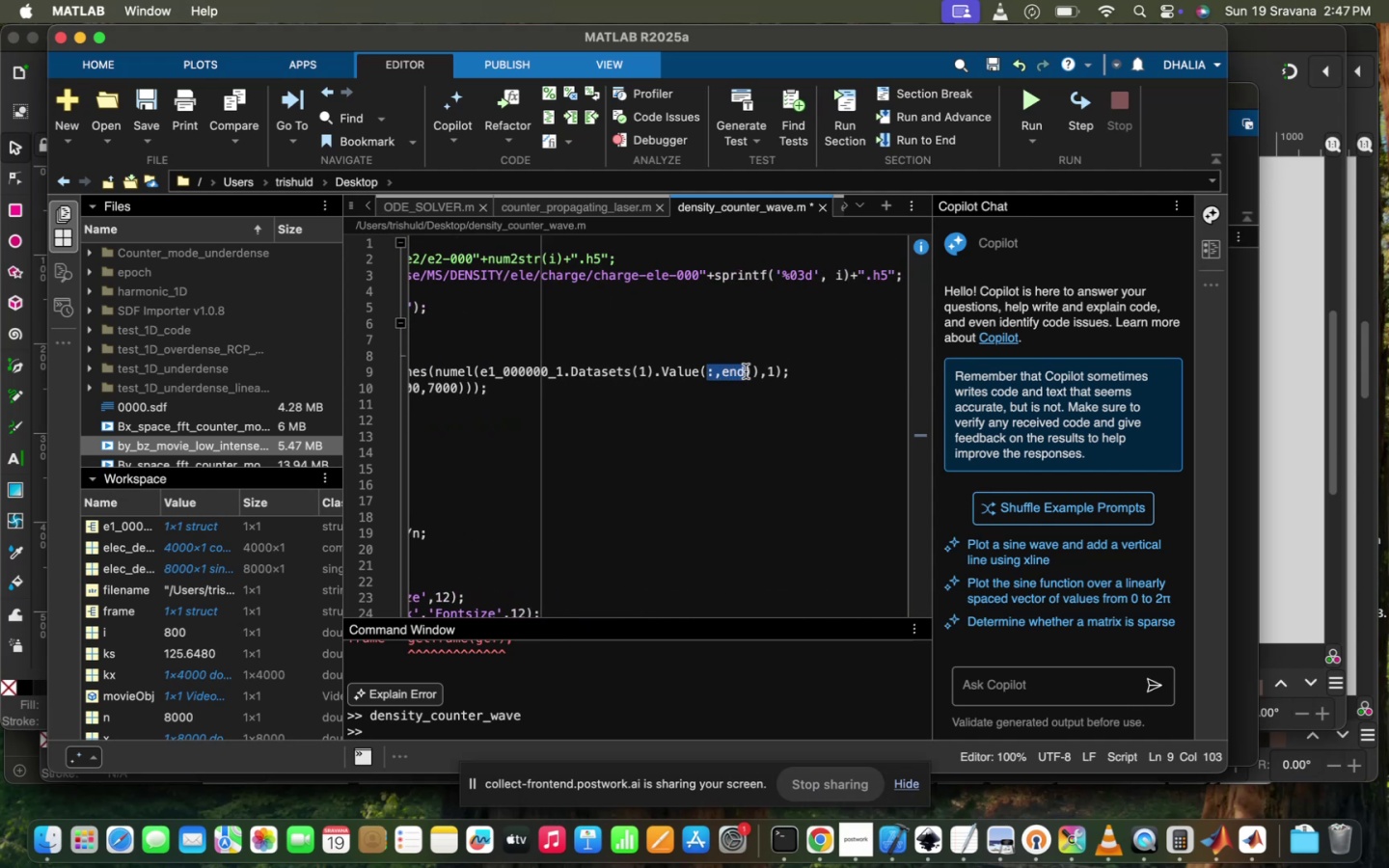 
key(Meta+V)
 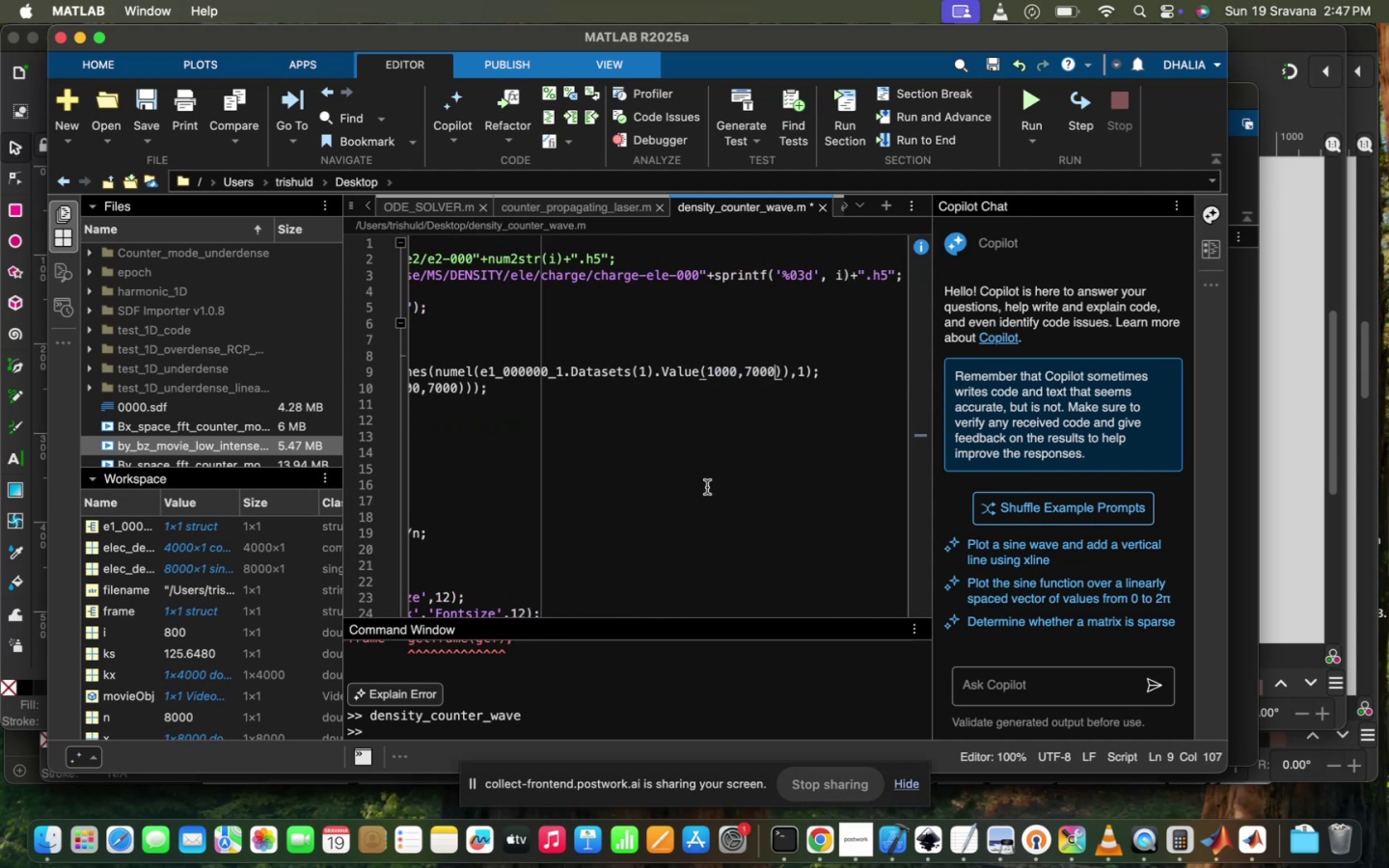 
scroll: coordinate [707, 487], scroll_direction: up, amount: 10.0
 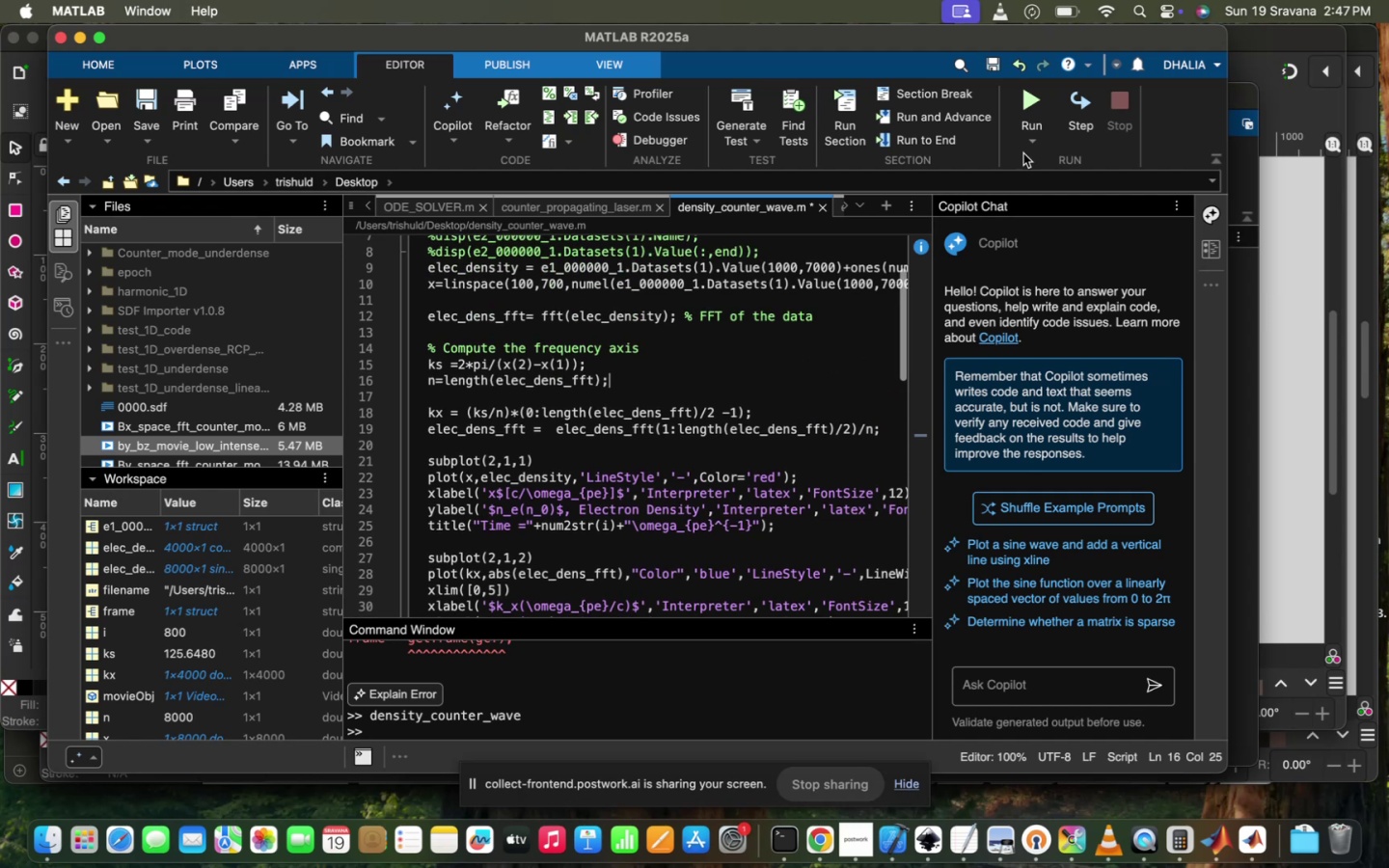 
left_click([707, 487])
 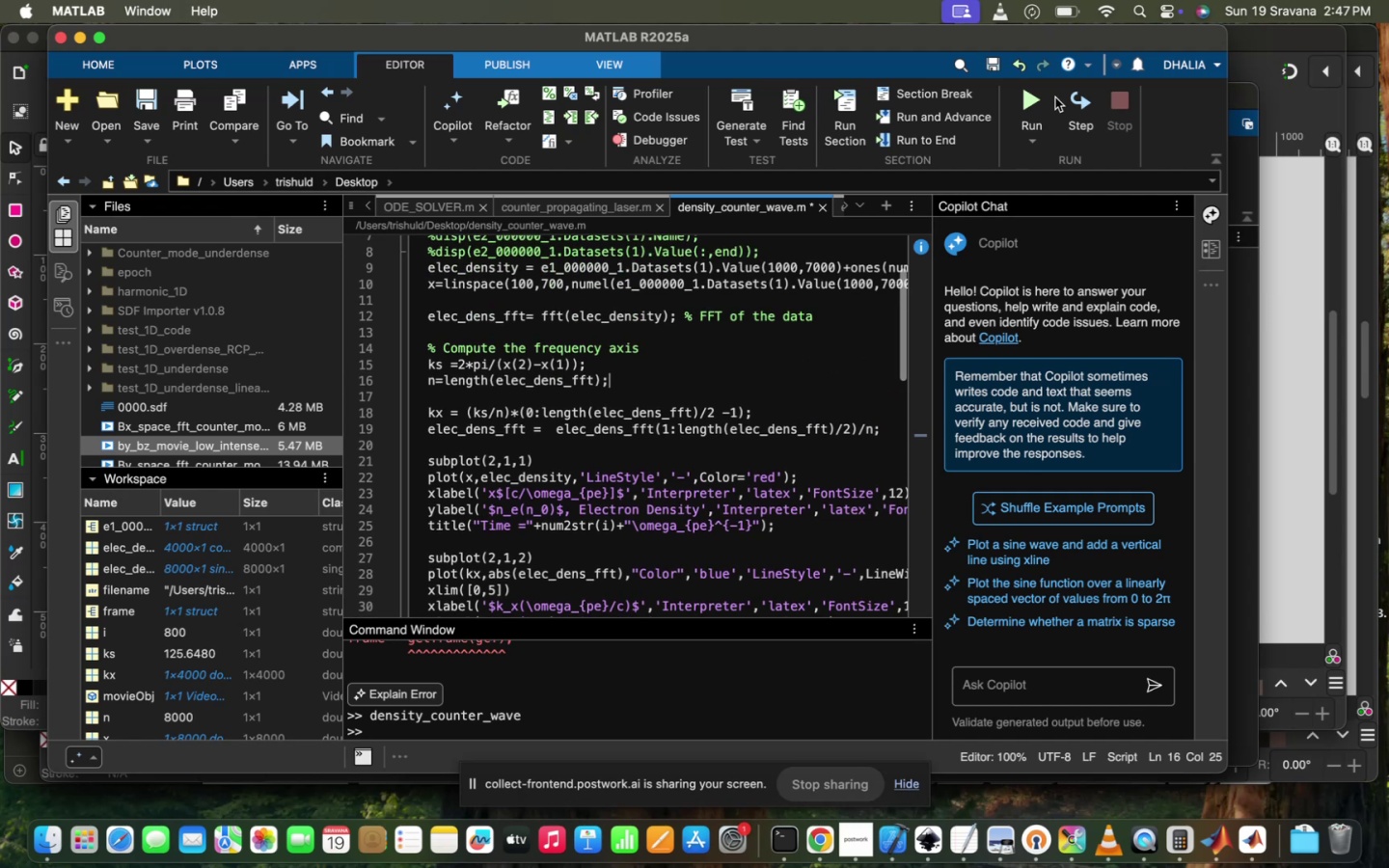 
left_click([1031, 94])
 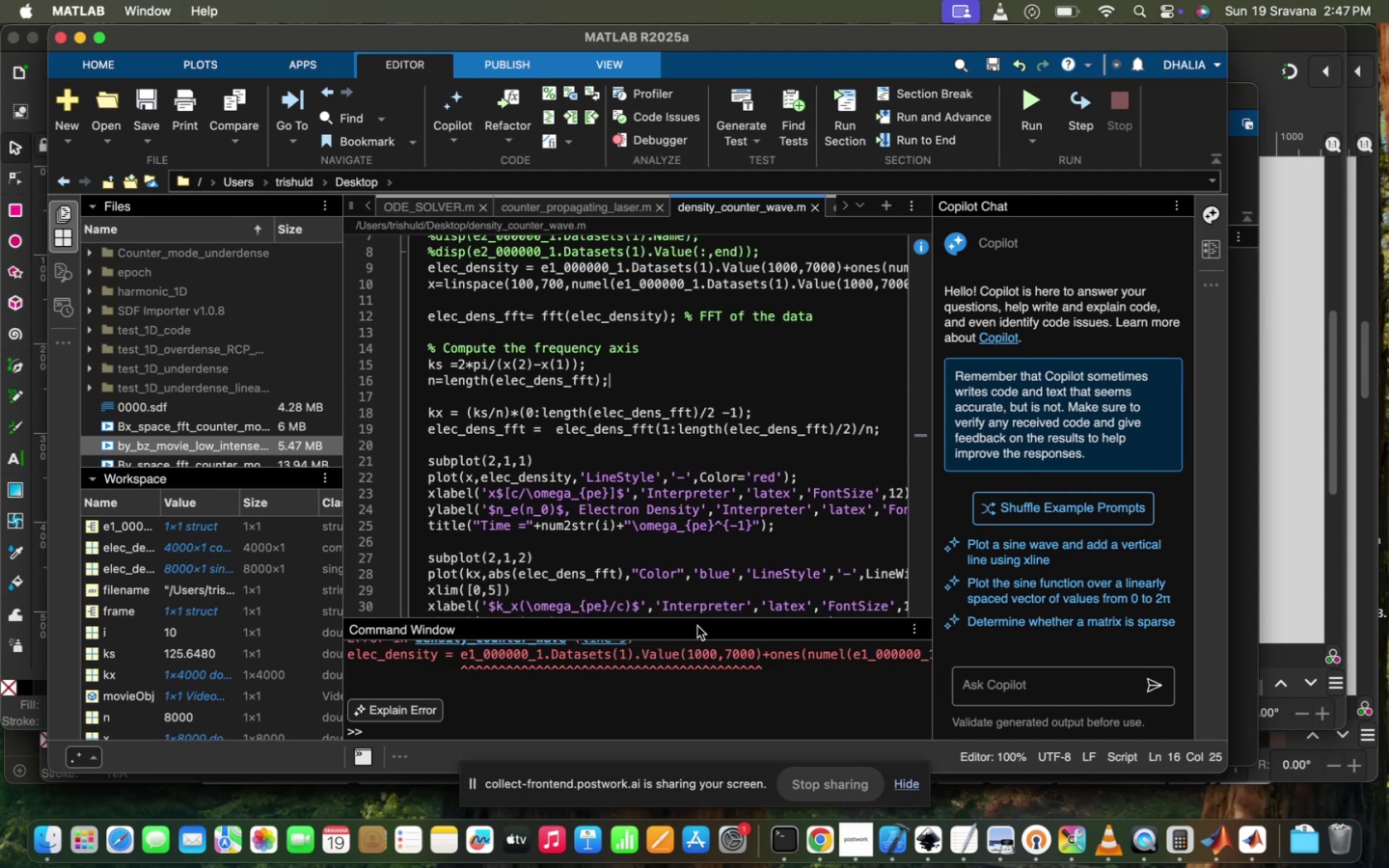 
scroll: coordinate [694, 723], scroll_direction: up, amount: 7.0
 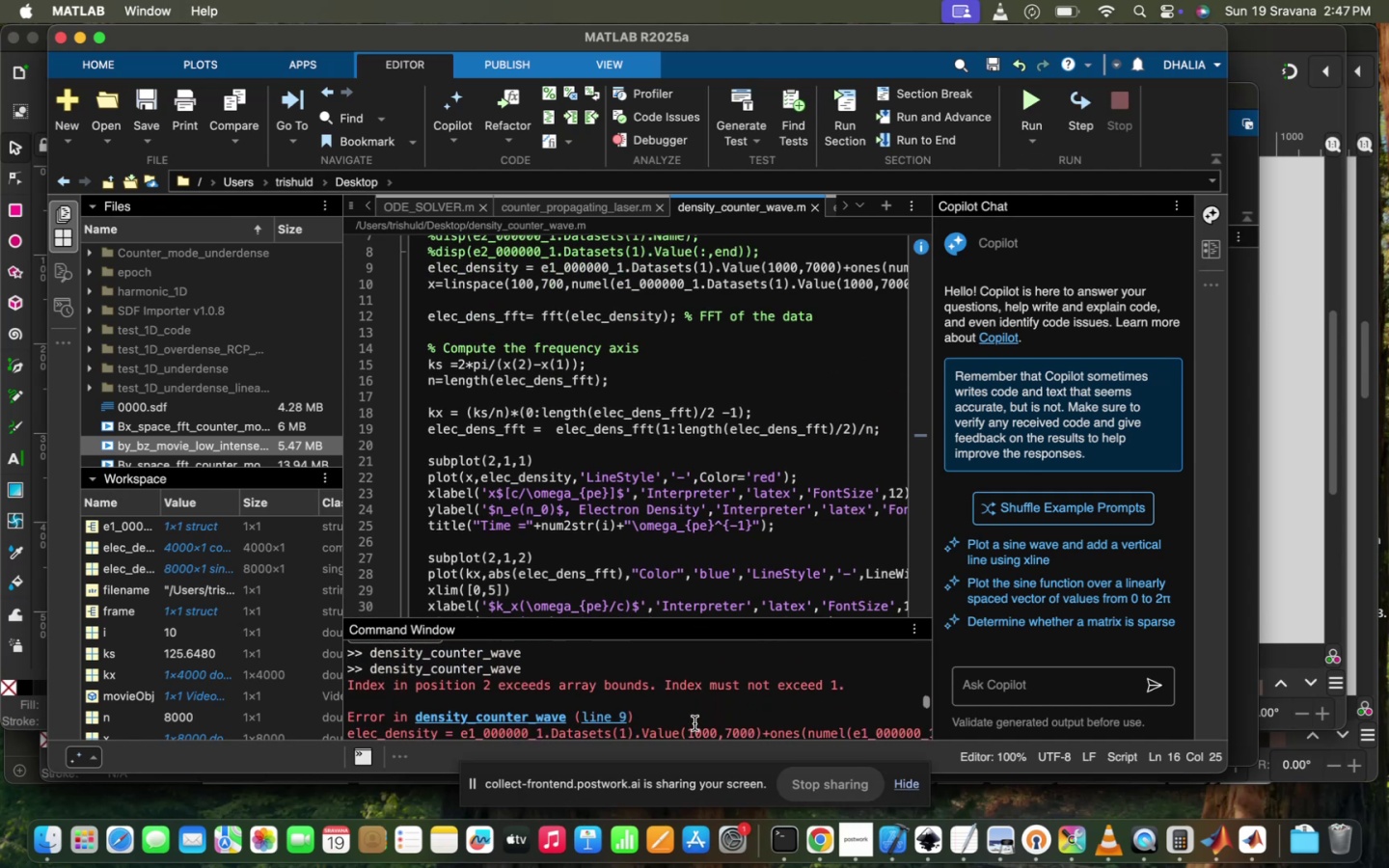 
scroll: coordinate [694, 723], scroll_direction: down, amount: 8.0
 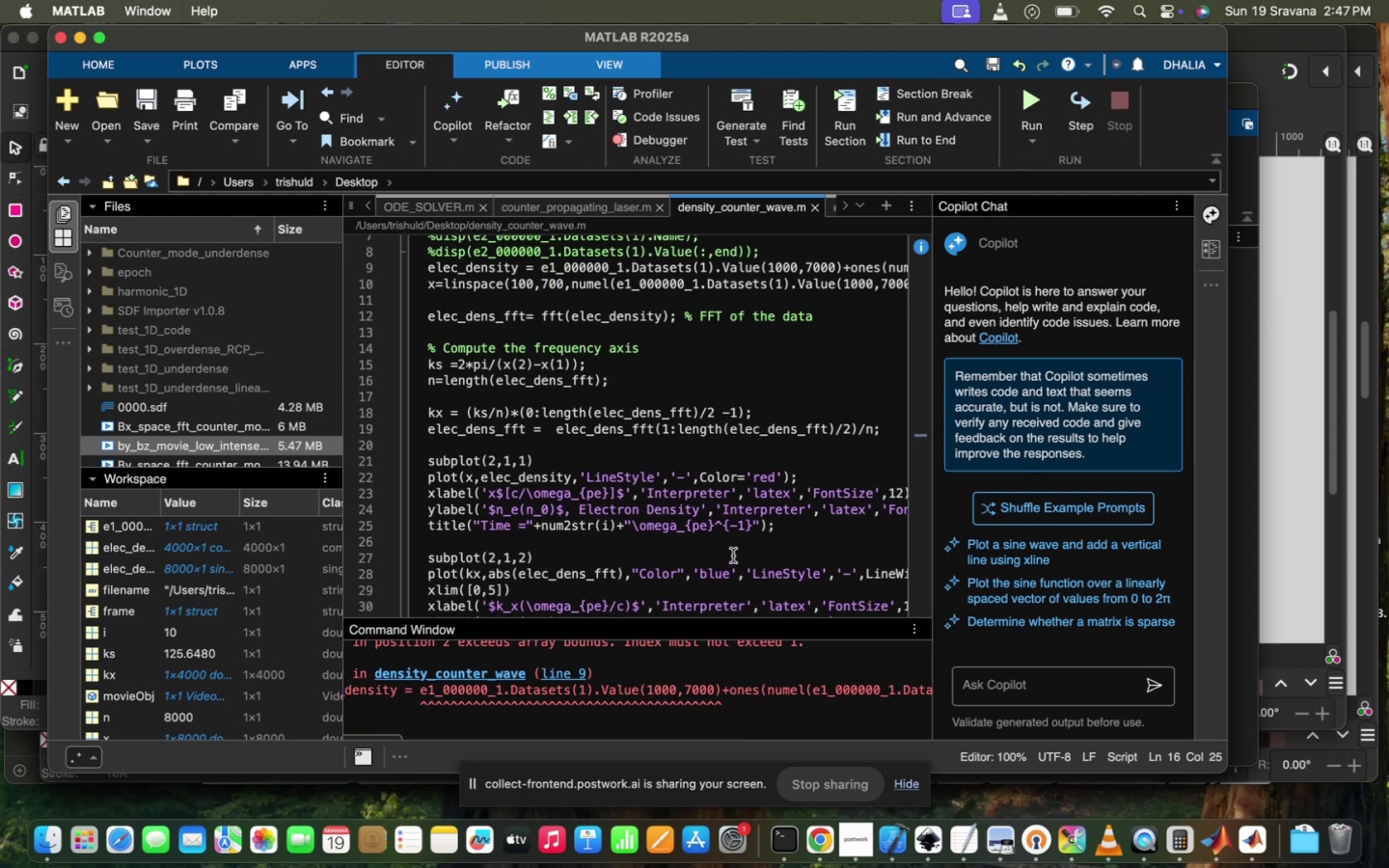 
scroll: coordinate [733, 556], scroll_direction: up, amount: 6.0
 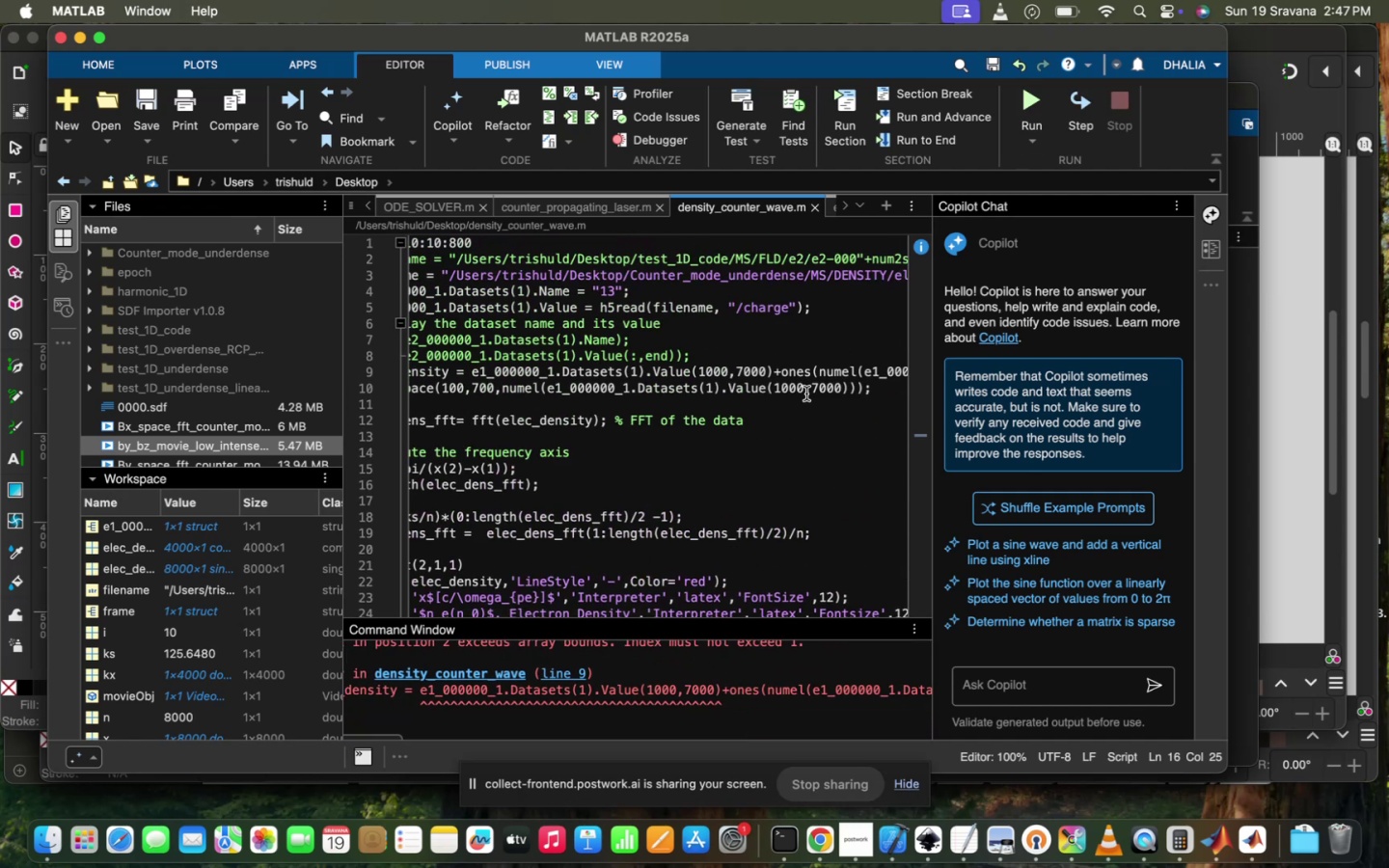 
left_click([807, 390])
 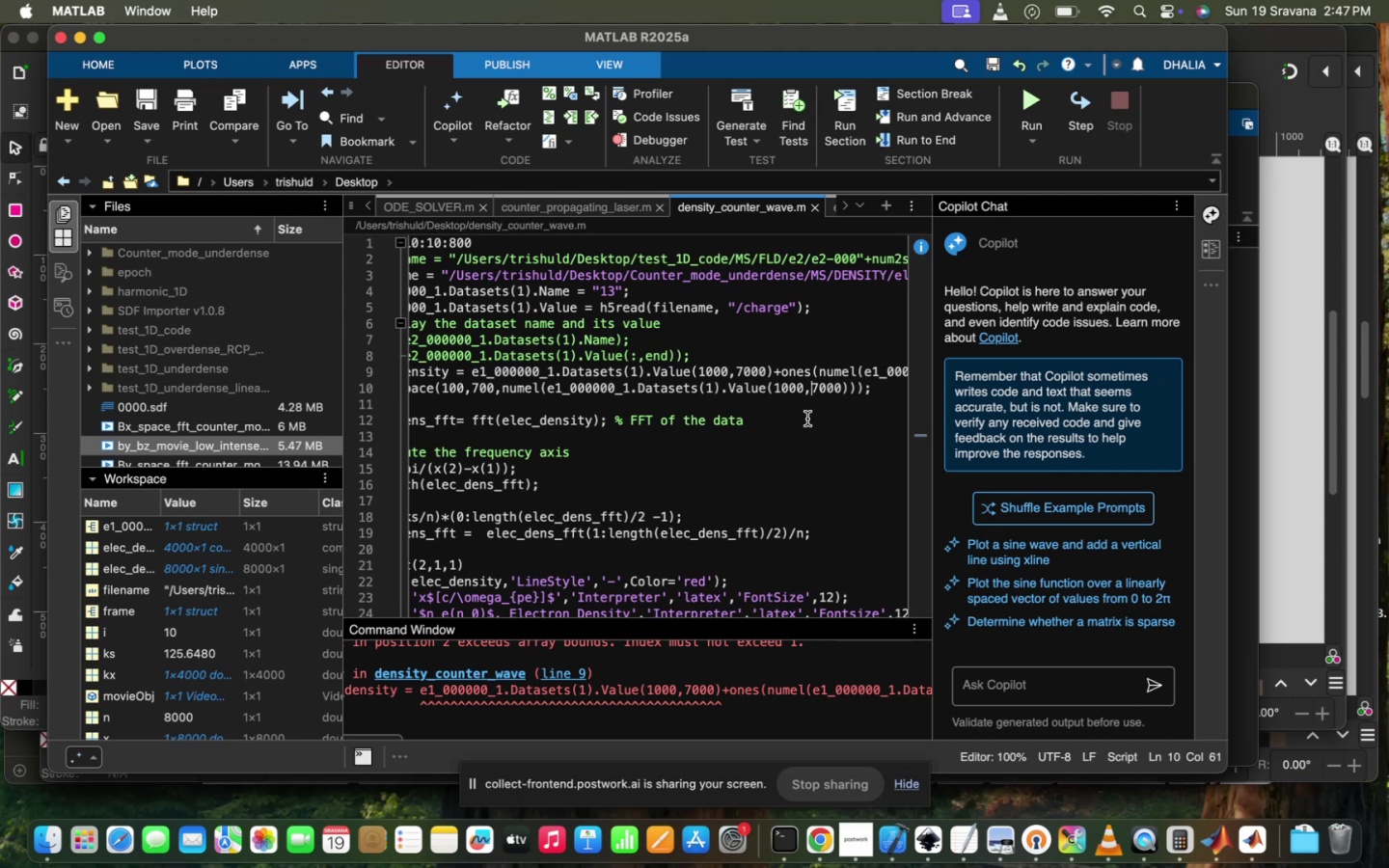 
key(Backspace)
 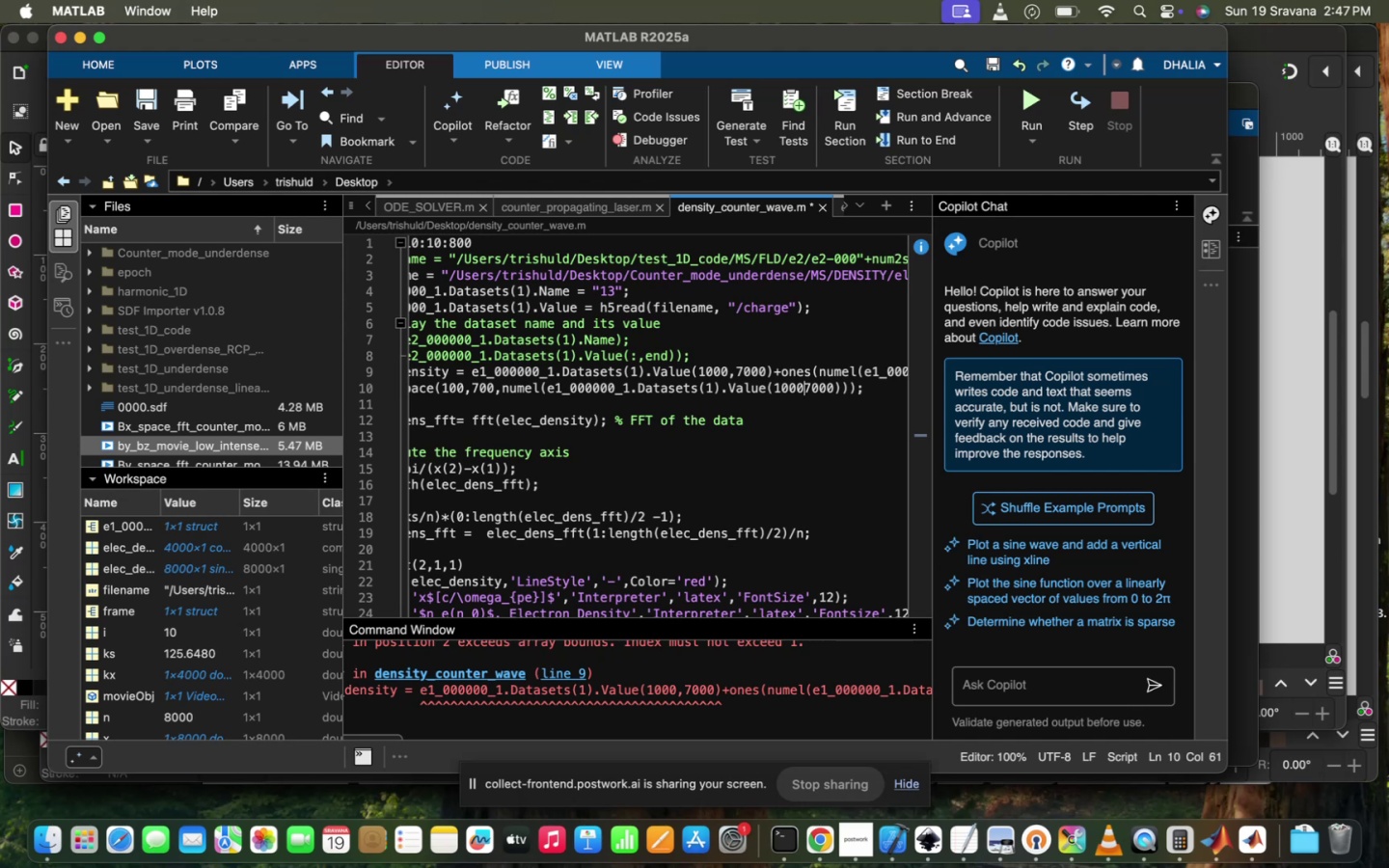 
key(Shift+Semicolon)
 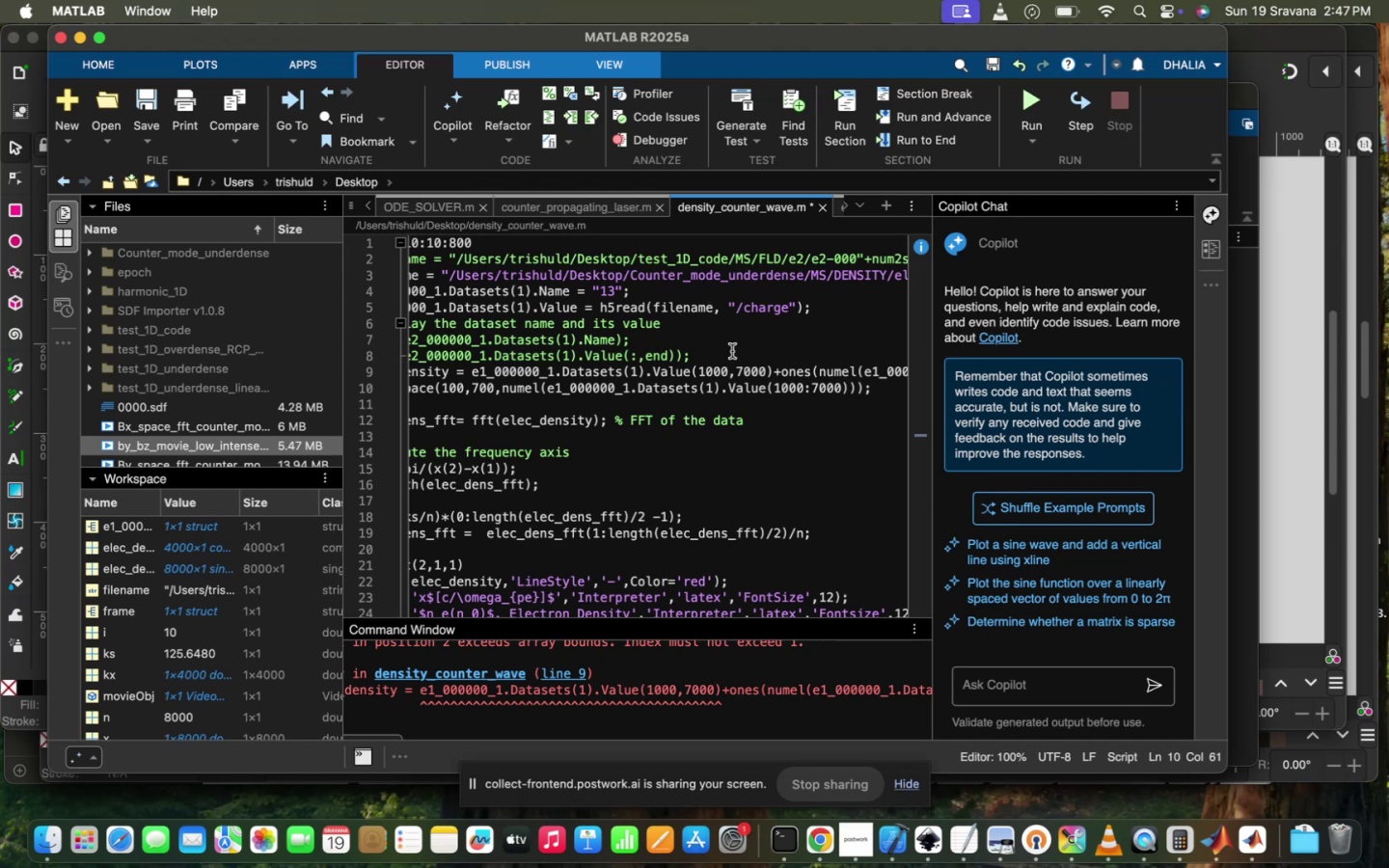 
left_click([736, 369])
 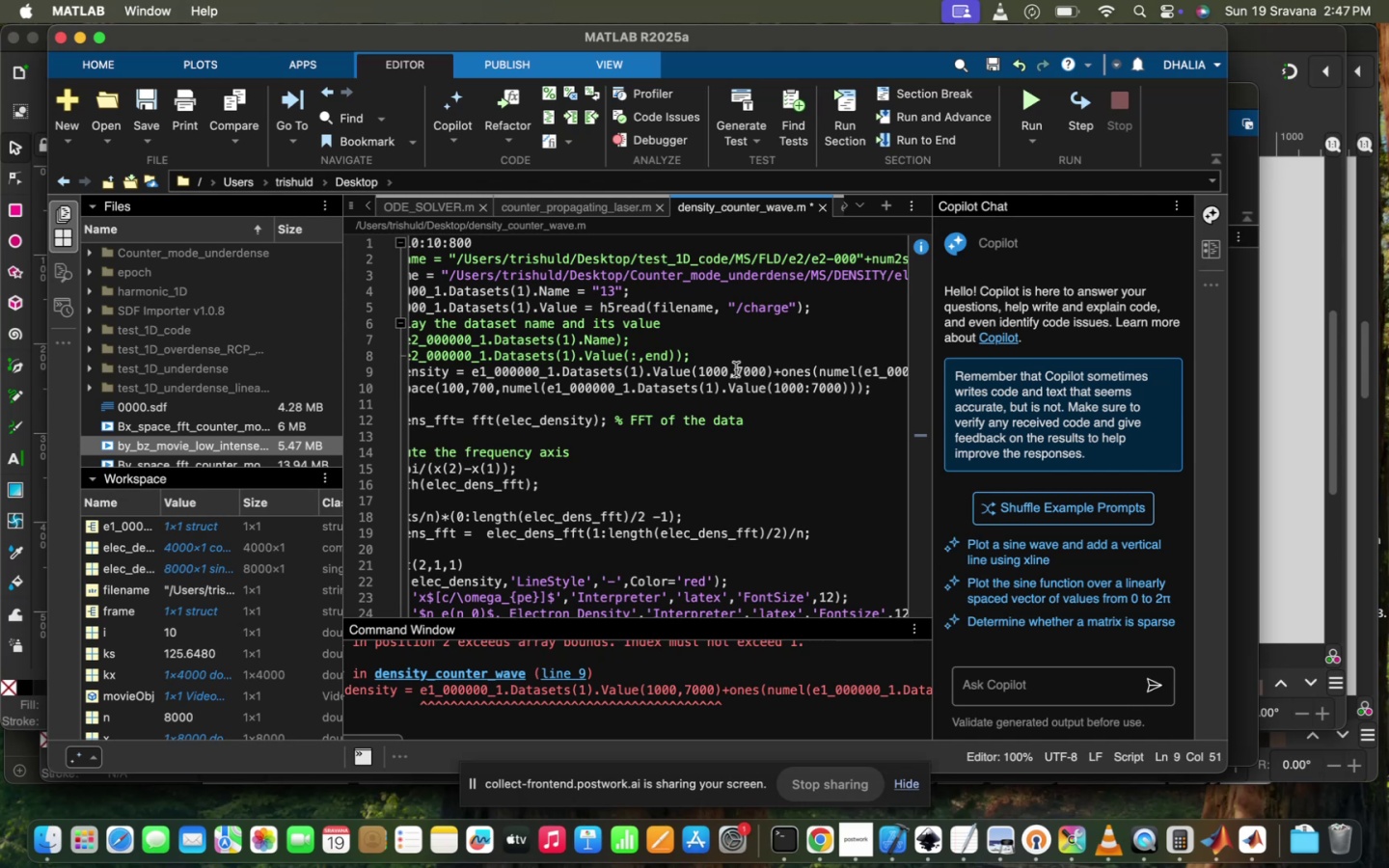 
key(Backspace)
 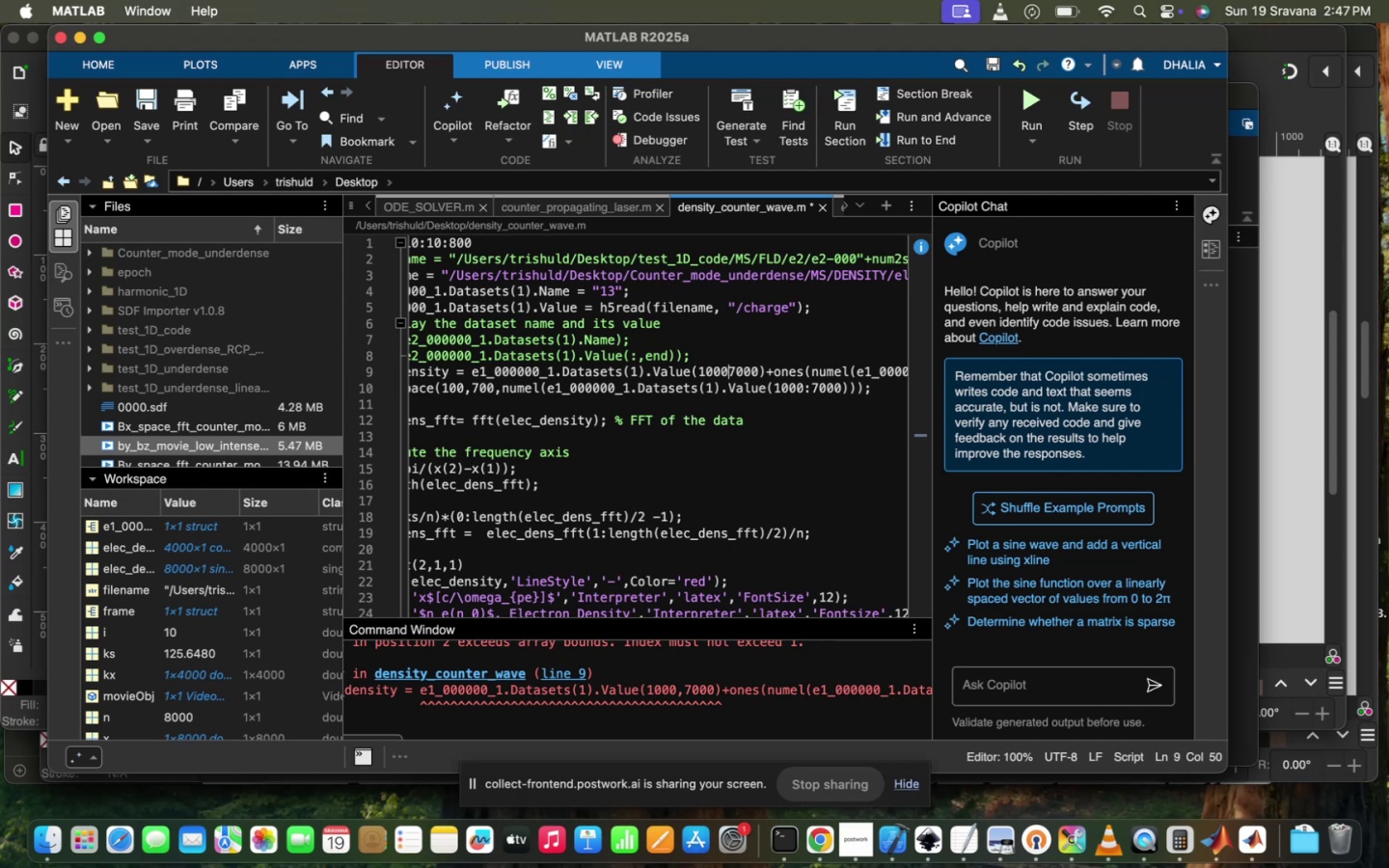 
key(Shift+Semicolon)
 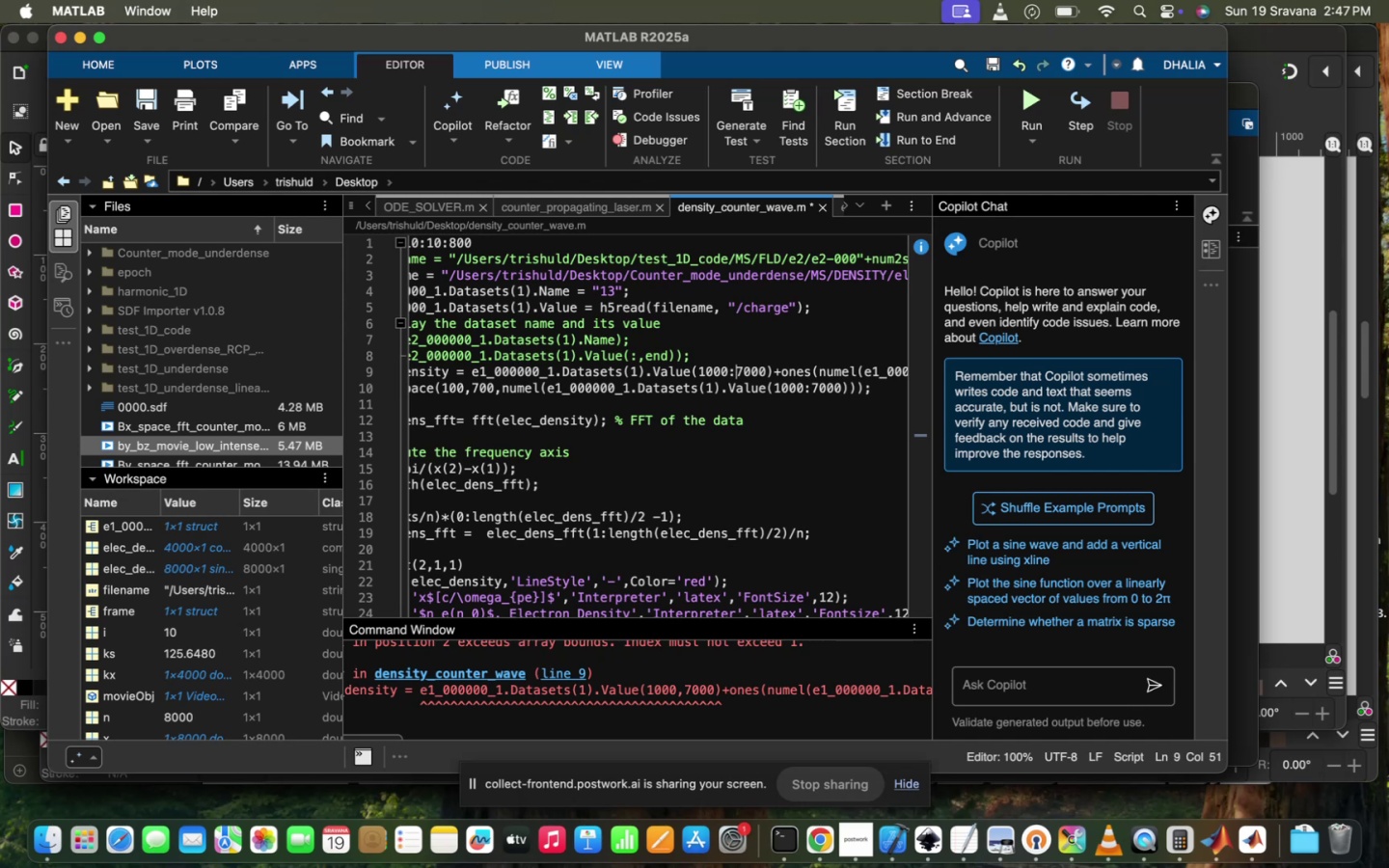 
scroll: coordinate [736, 369], scroll_direction: down, amount: 25.0
 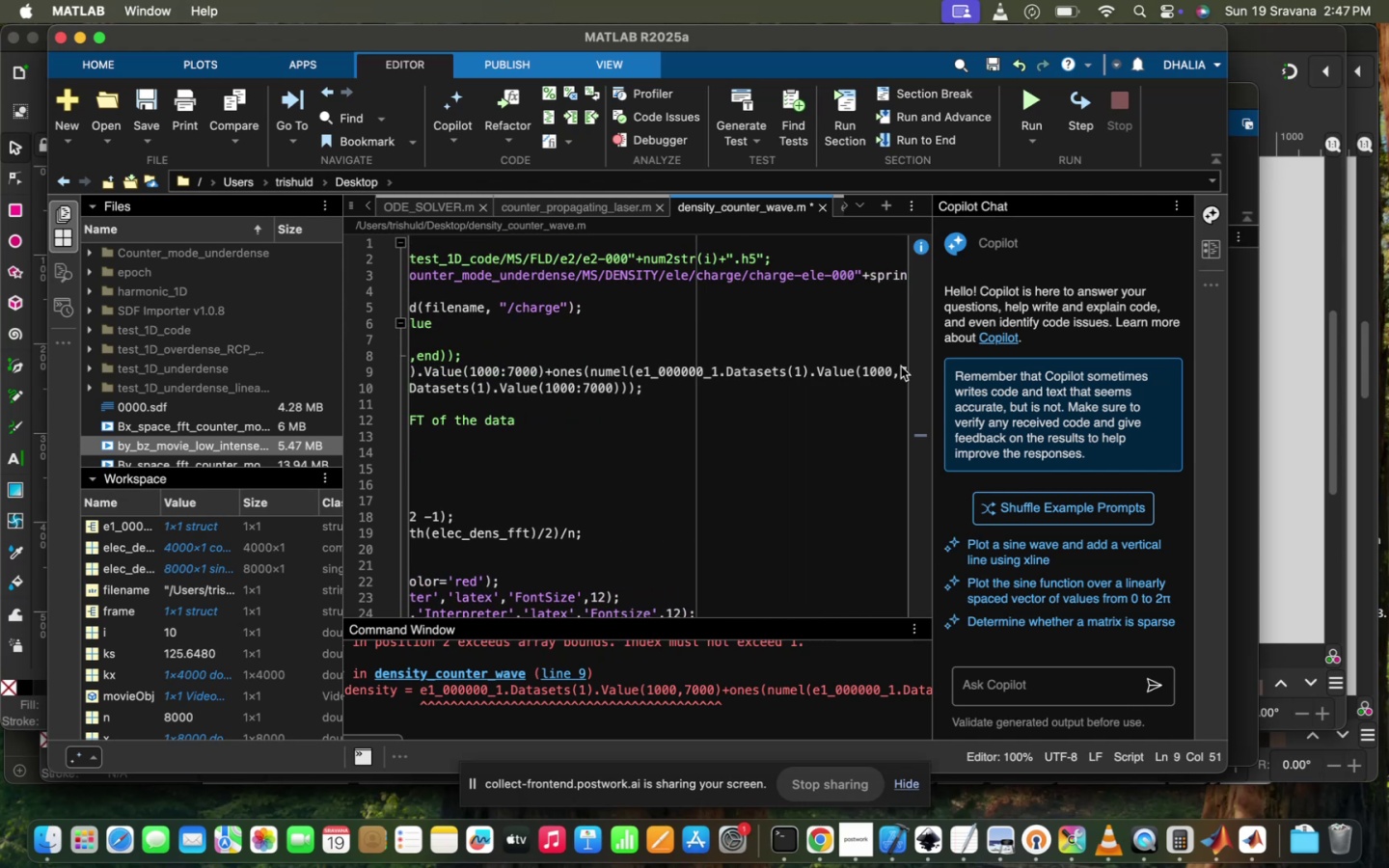 
left_click([900, 366])
 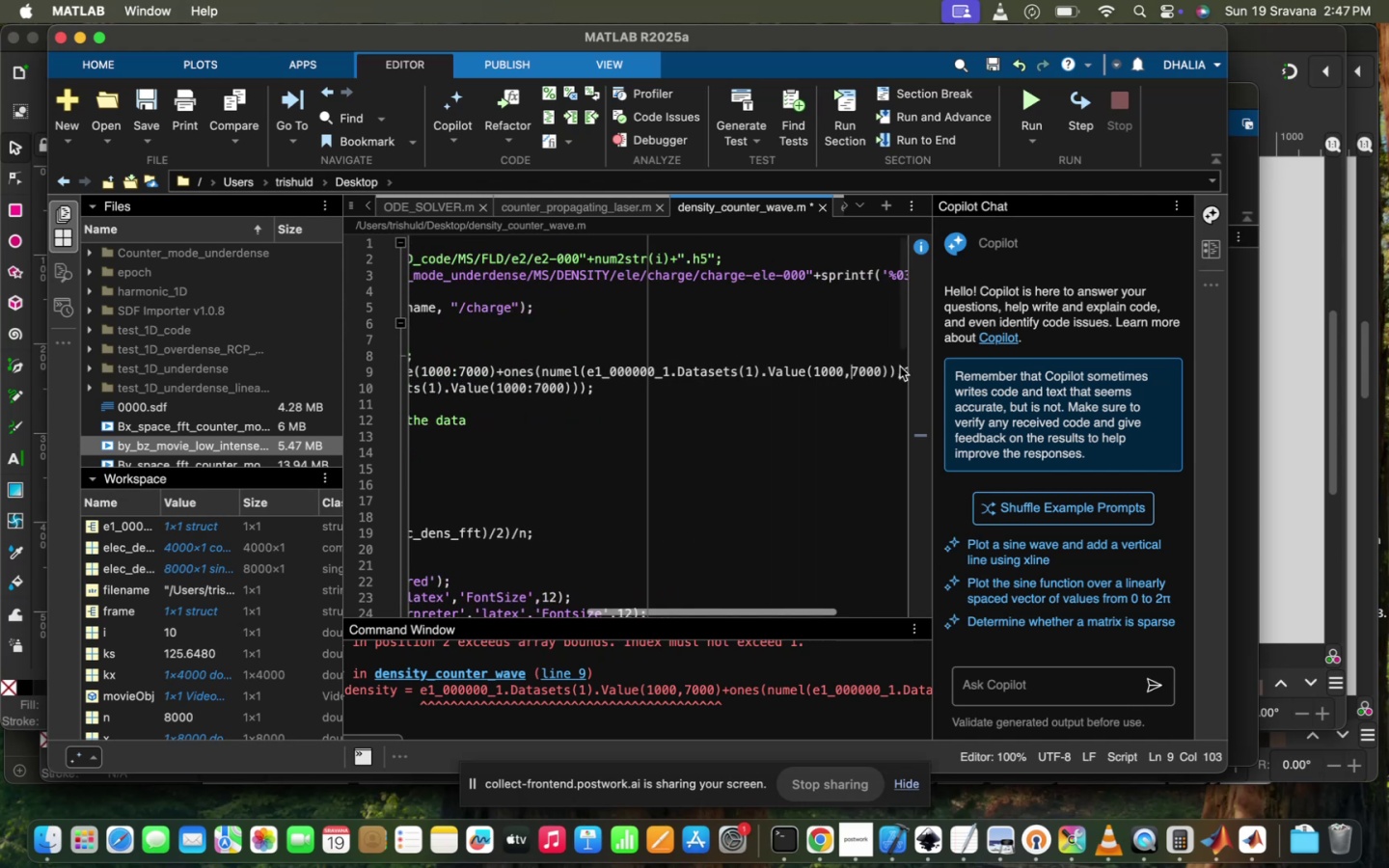 
key(Backspace)
 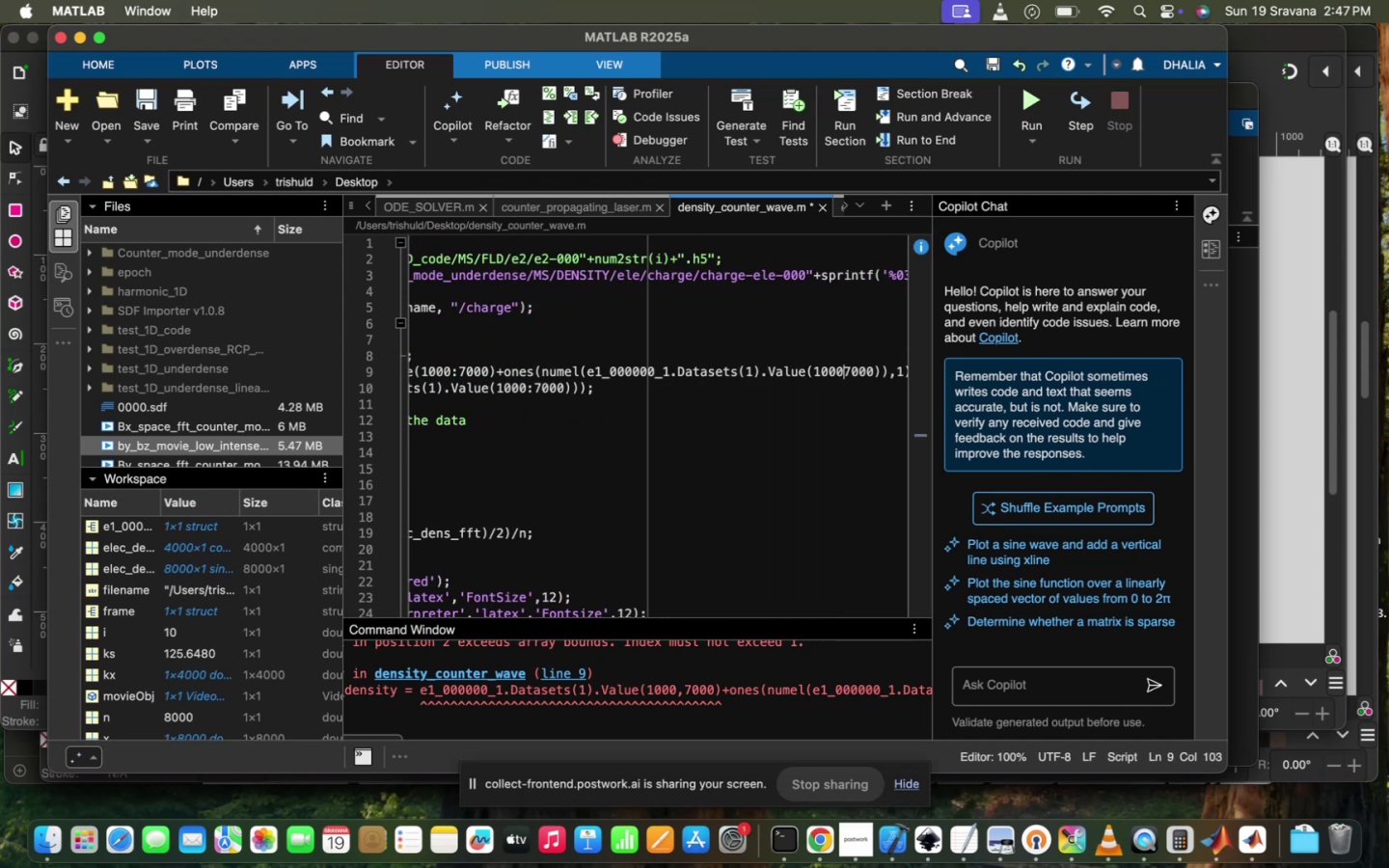 
key(Shift+ShiftRight)
 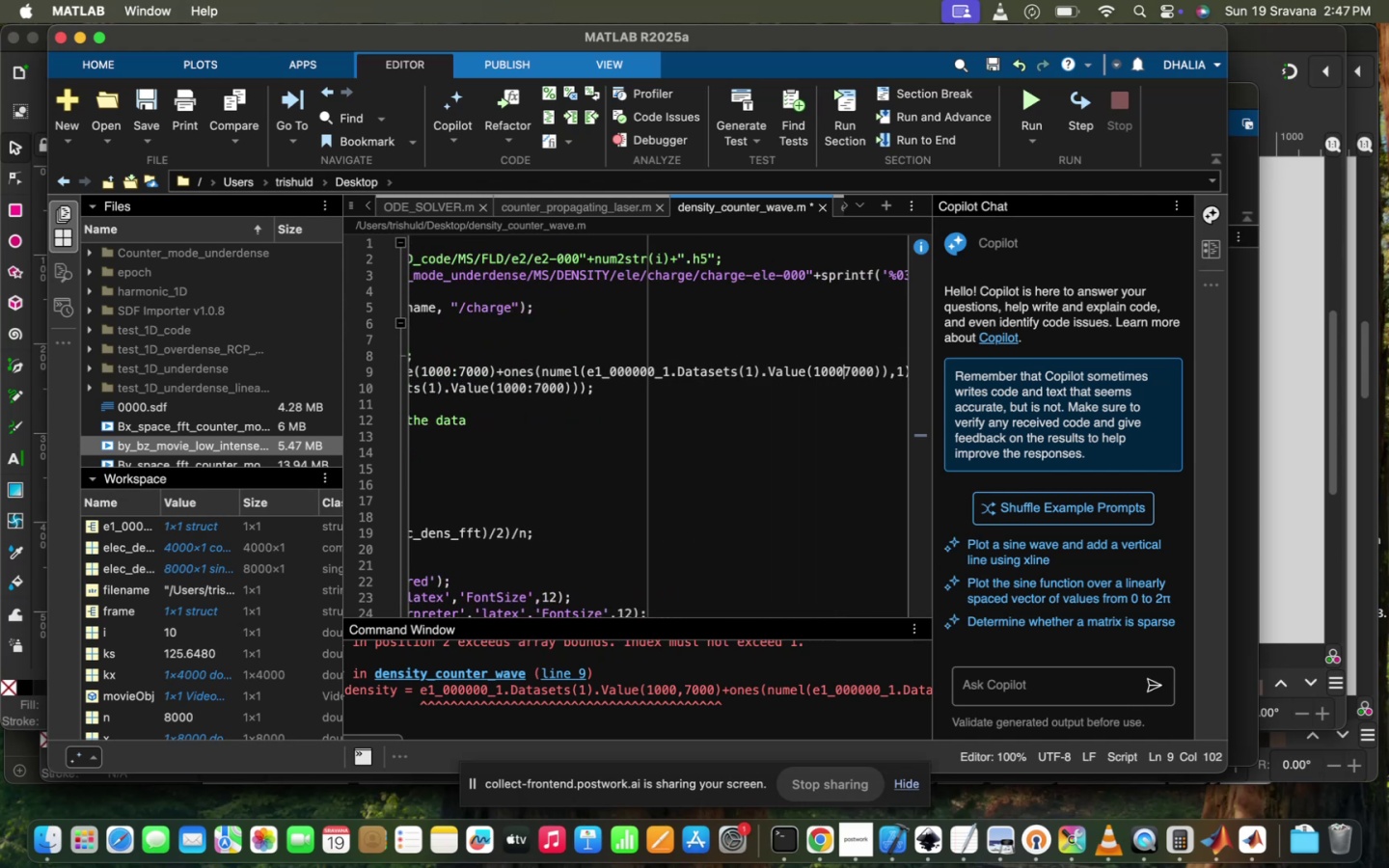 
key(Shift+Semicolon)
 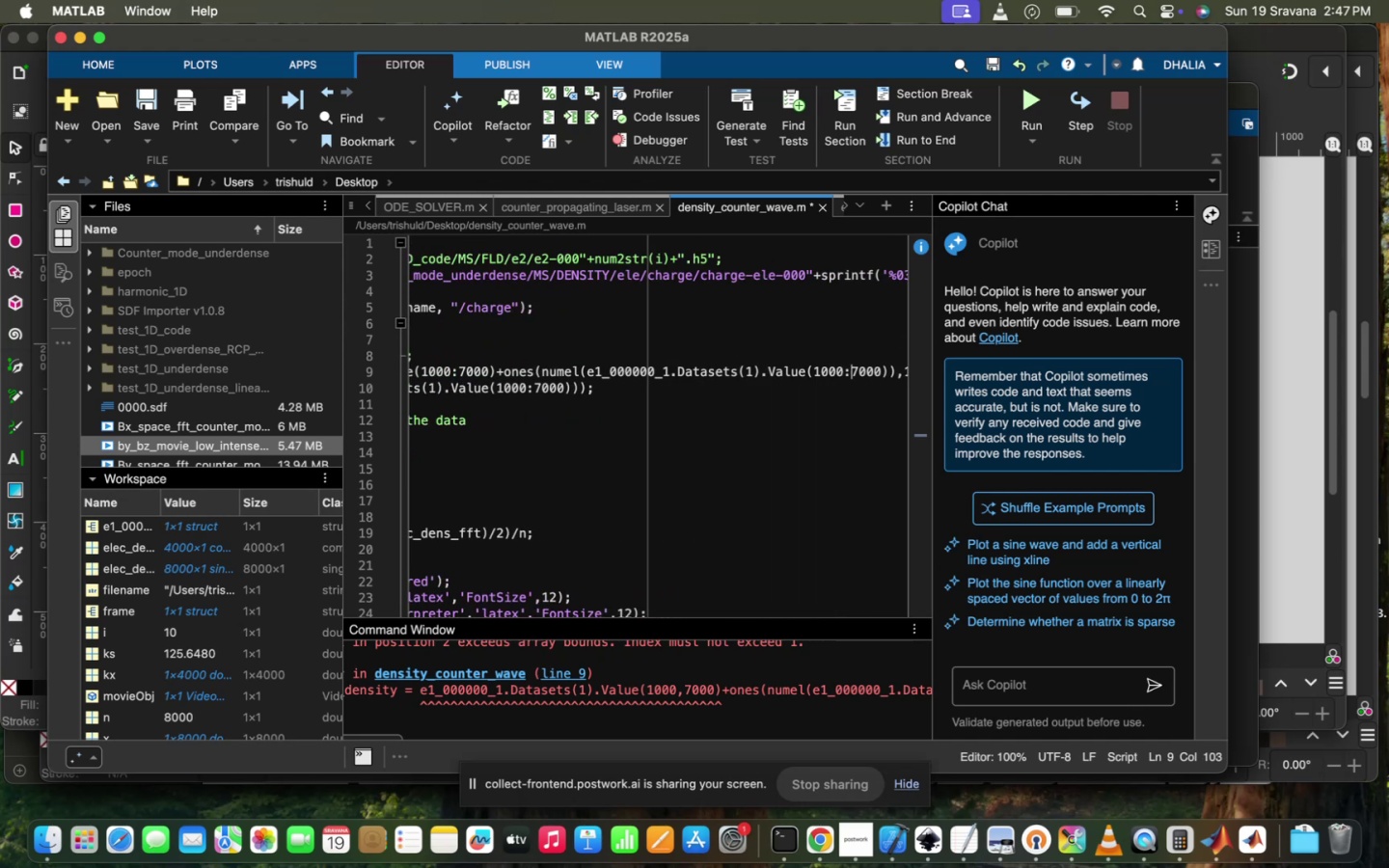 
scroll: coordinate [826, 442], scroll_direction: up, amount: 125.0
 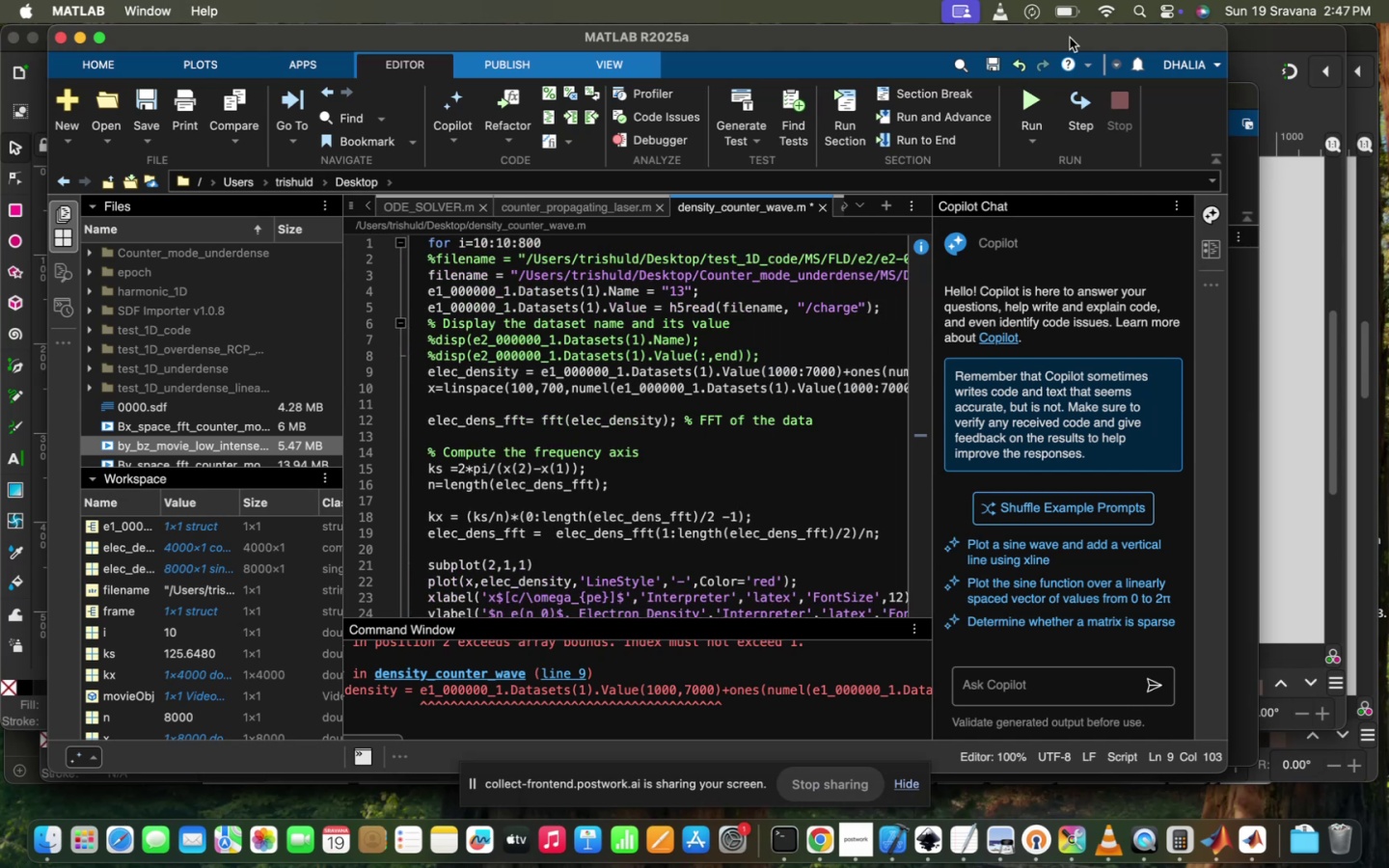 
mouse_move([1025, 94])
 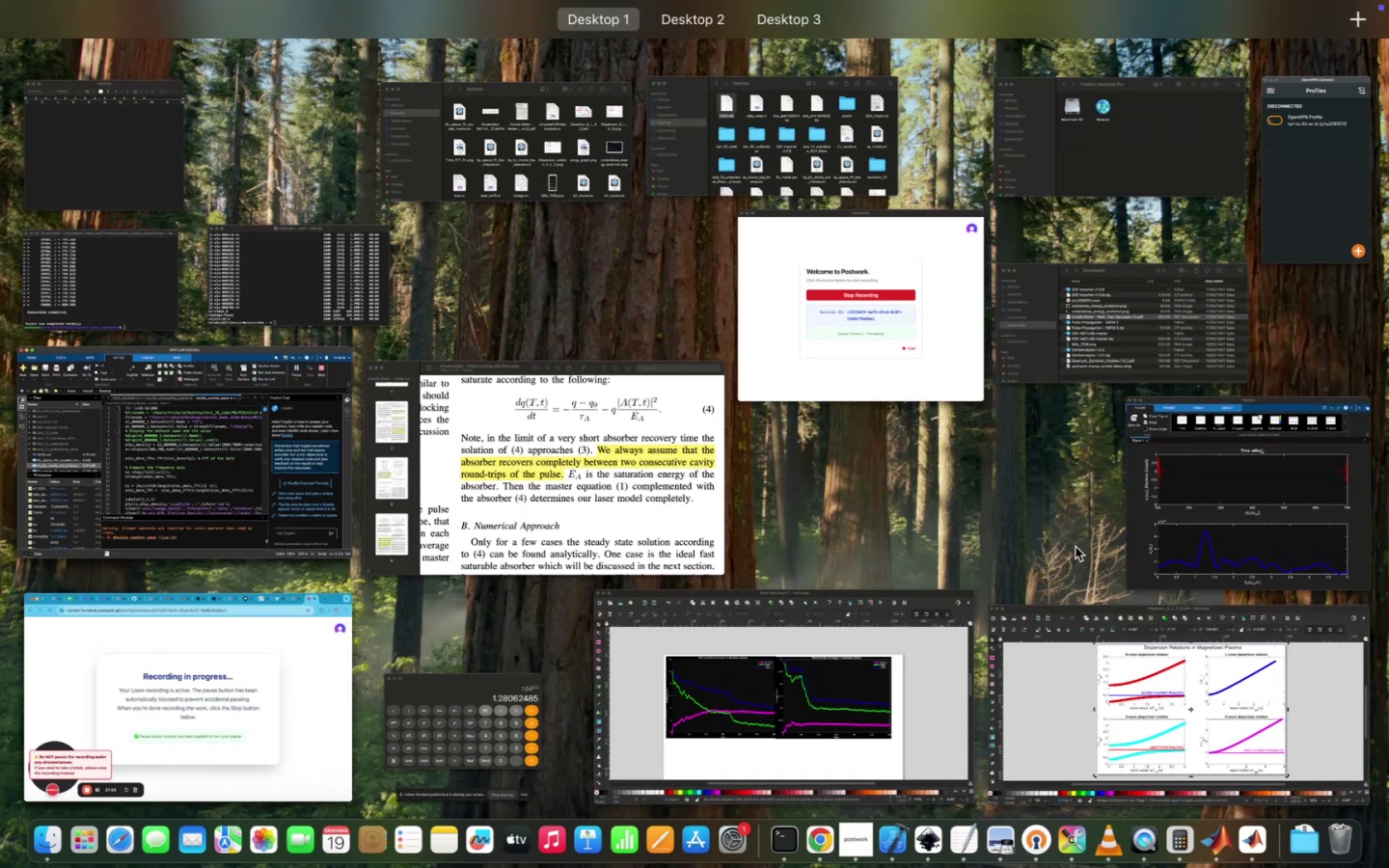 
left_click([1271, 503])
 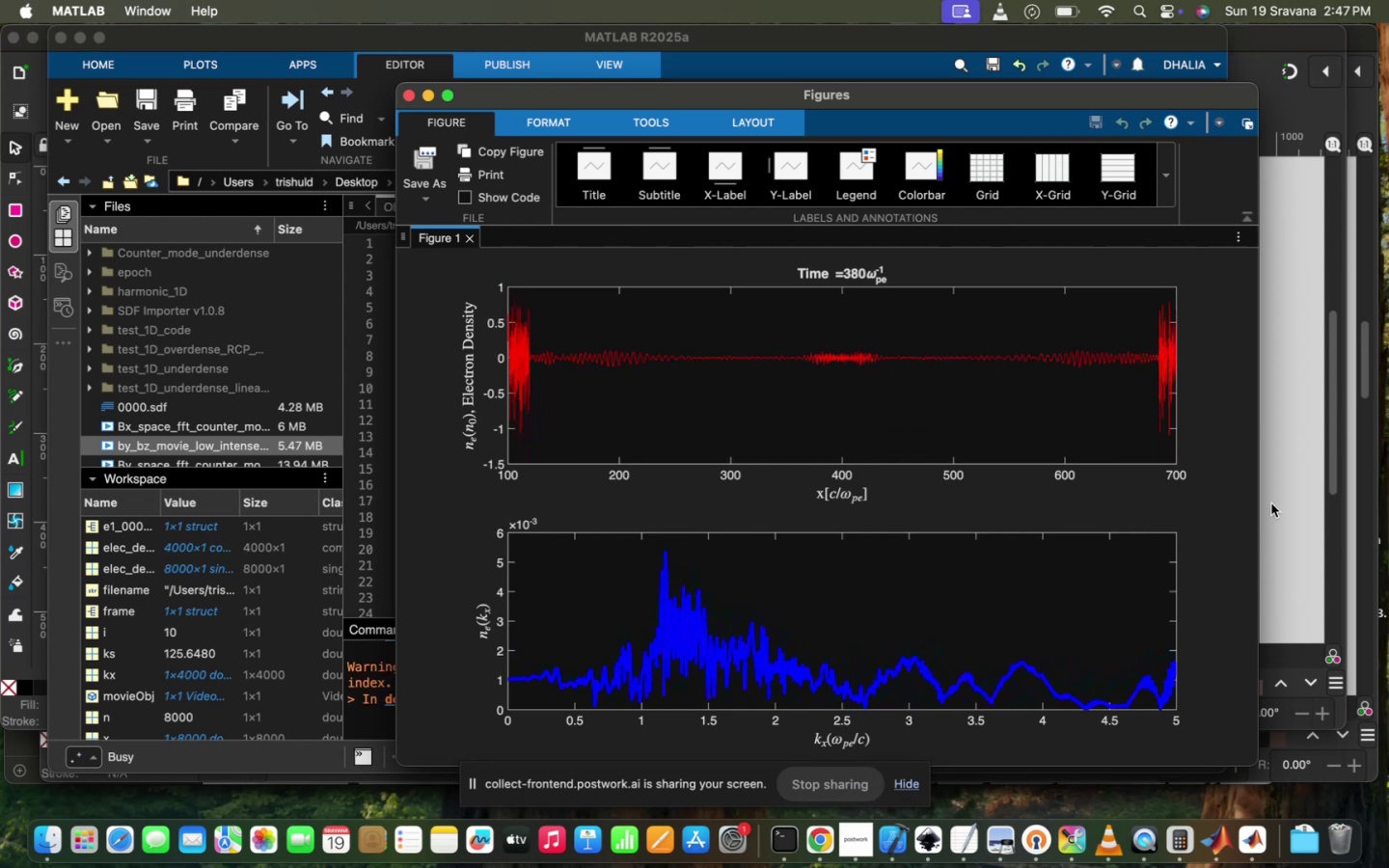 
wait(12.38)
 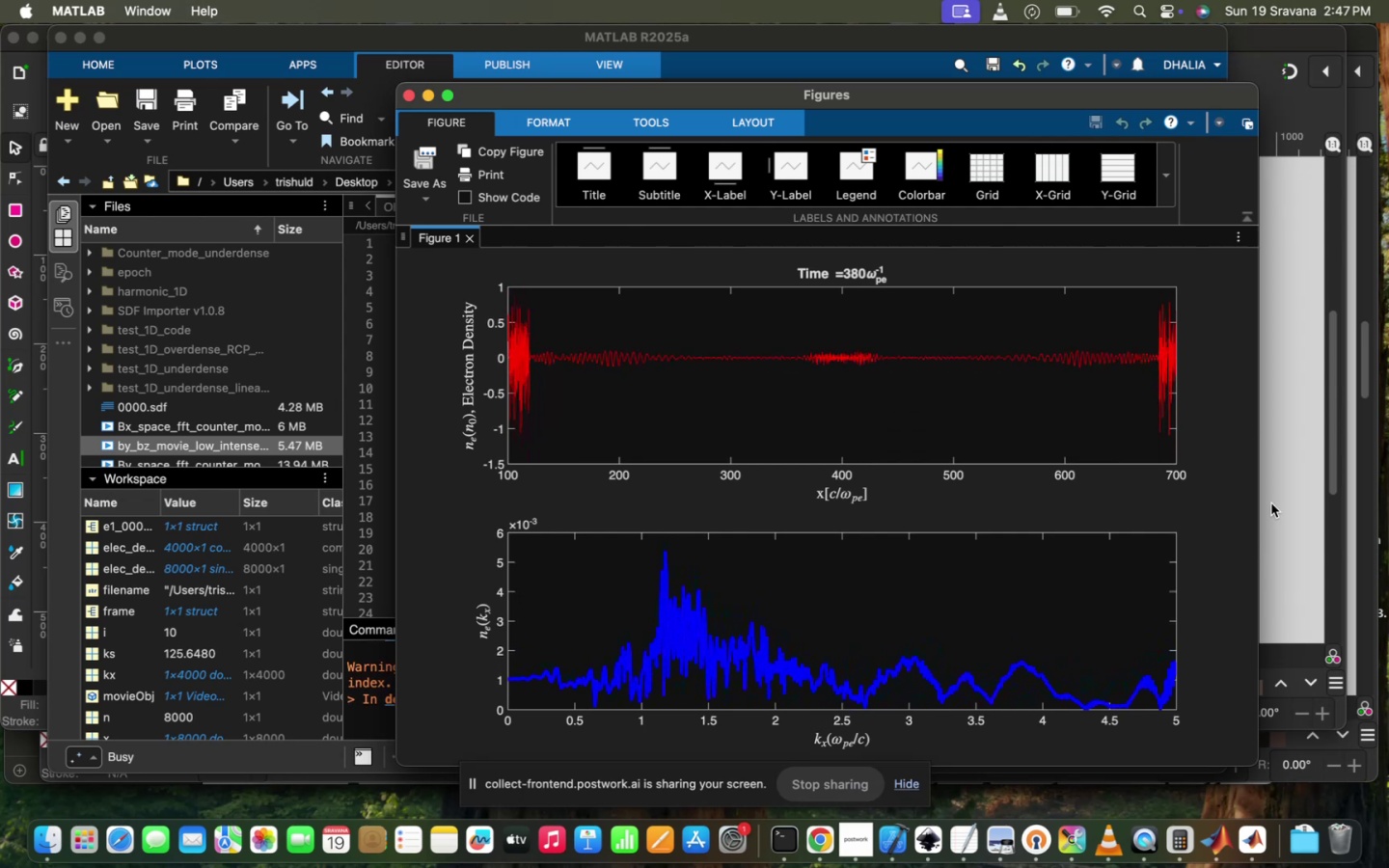 
scroll: coordinate [990, 646], scroll_direction: down, amount: 14.0
 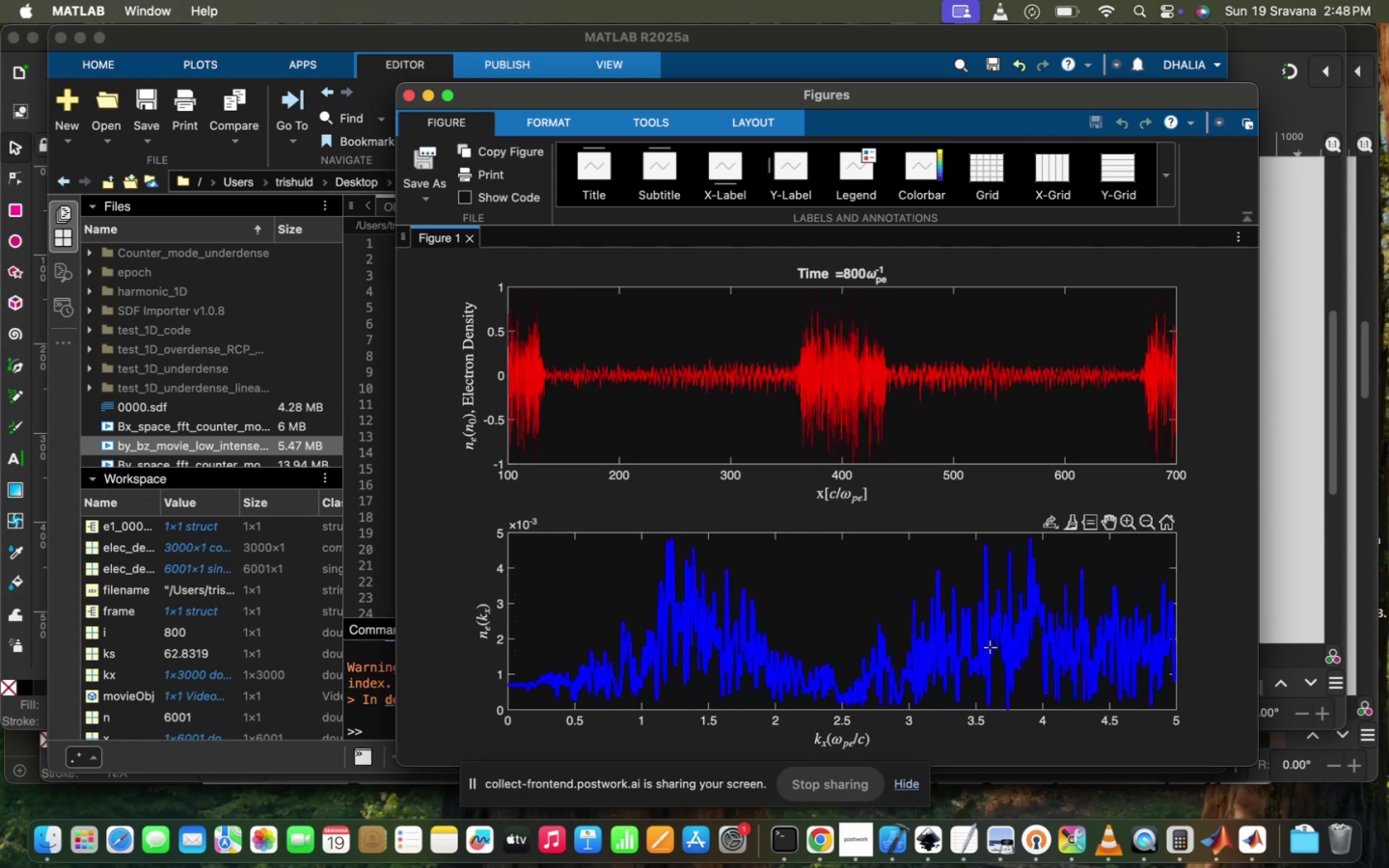 
wait(7.43)
 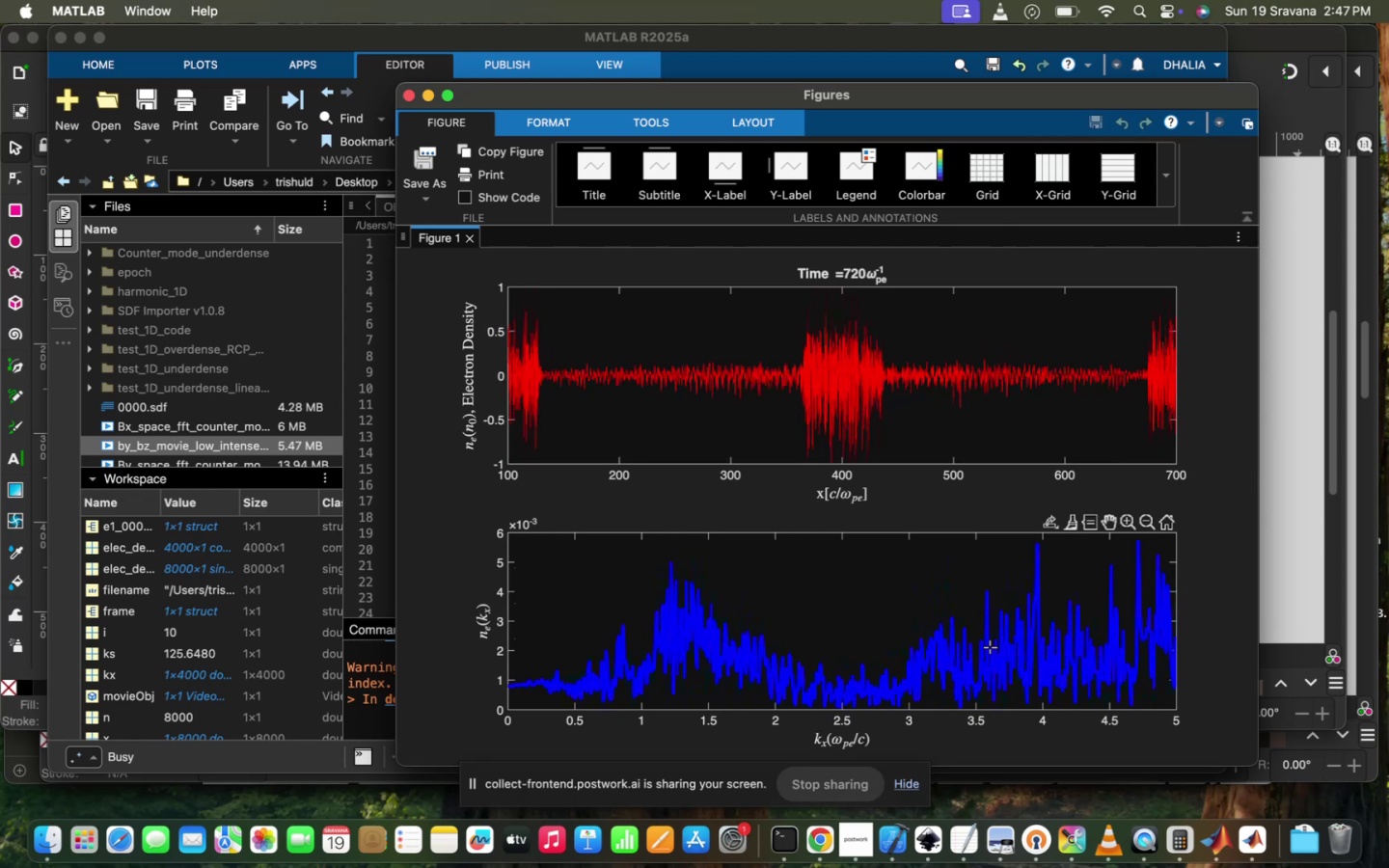 
scroll: coordinate [738, 662], scroll_direction: down, amount: 828.0
 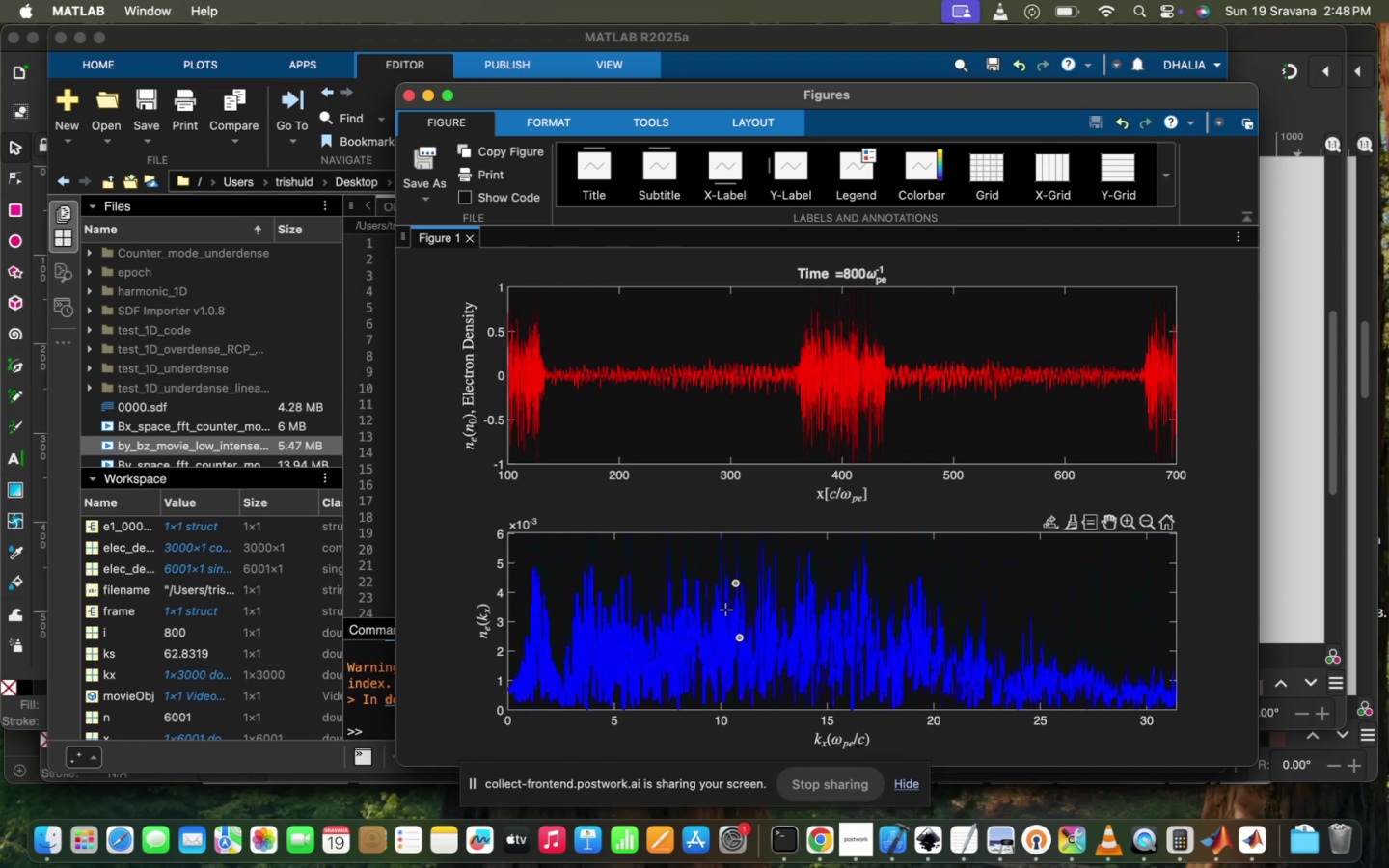 
left_click_drag(start_coordinate=[723, 608], to_coordinate=[867, 610])
 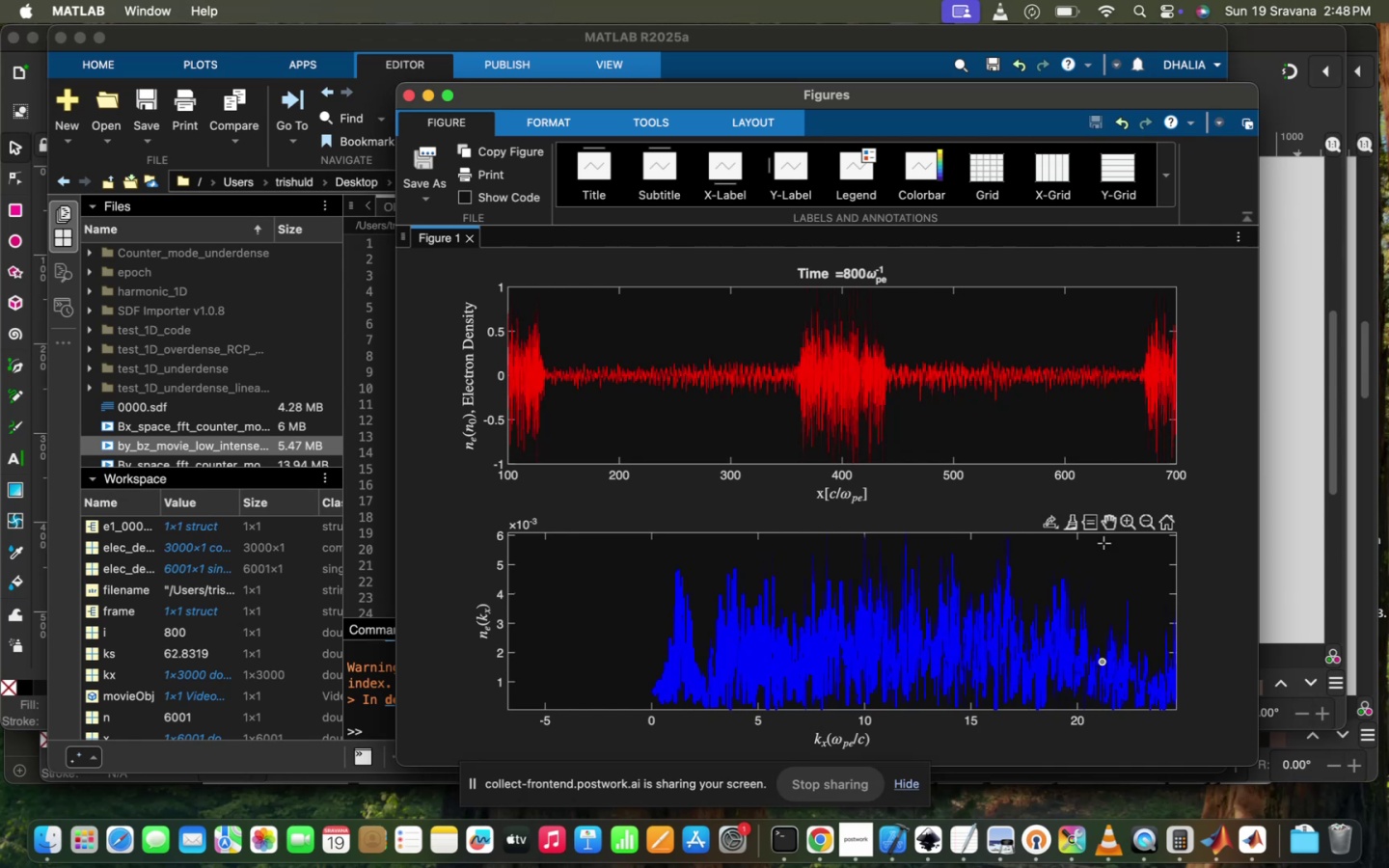 
left_click([1127, 518])
 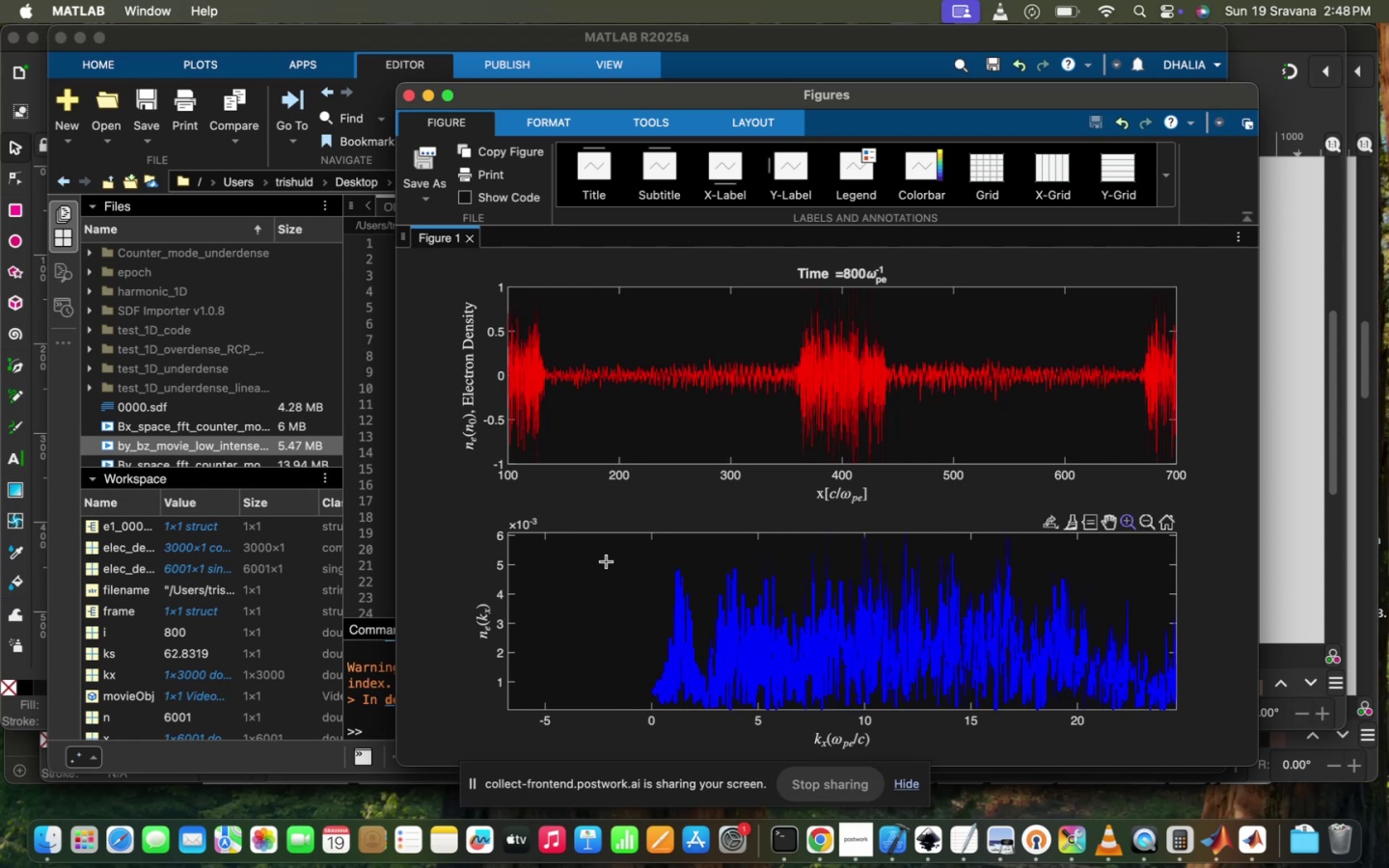 
left_click_drag(start_coordinate=[623, 541], to_coordinate=[742, 743])
 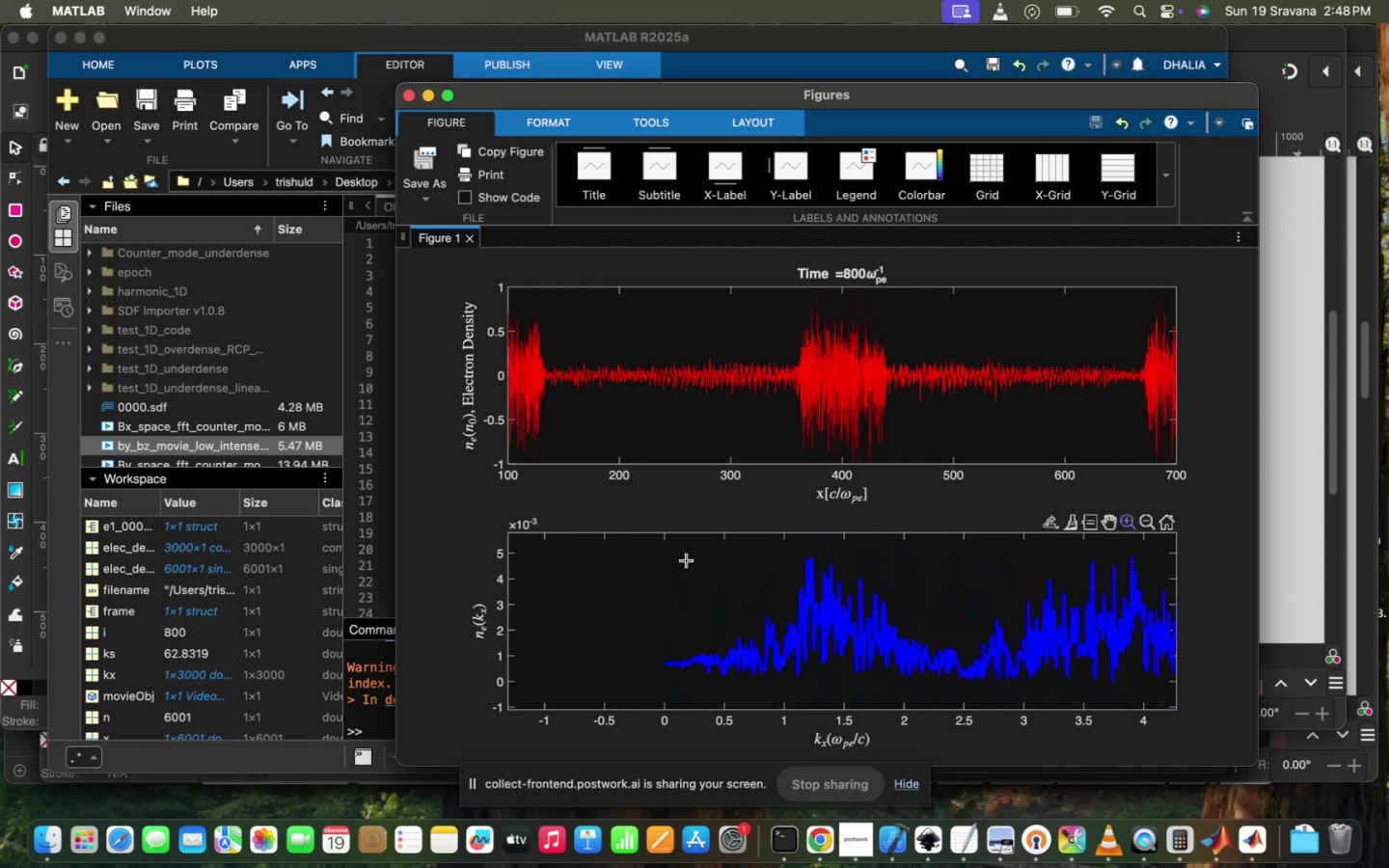 
left_click_drag(start_coordinate=[631, 556], to_coordinate=[963, 713])
 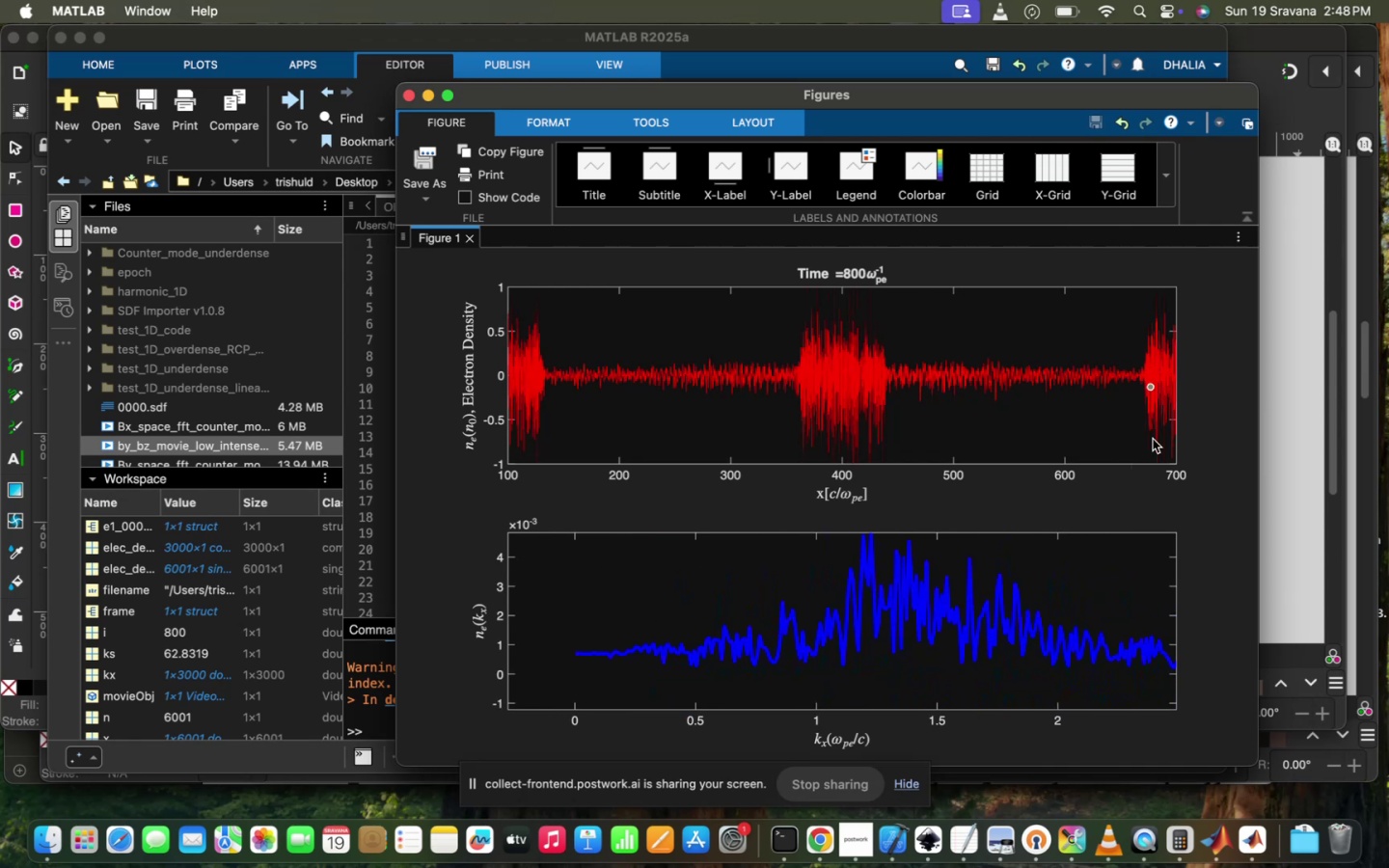 
left_click([1130, 520])
 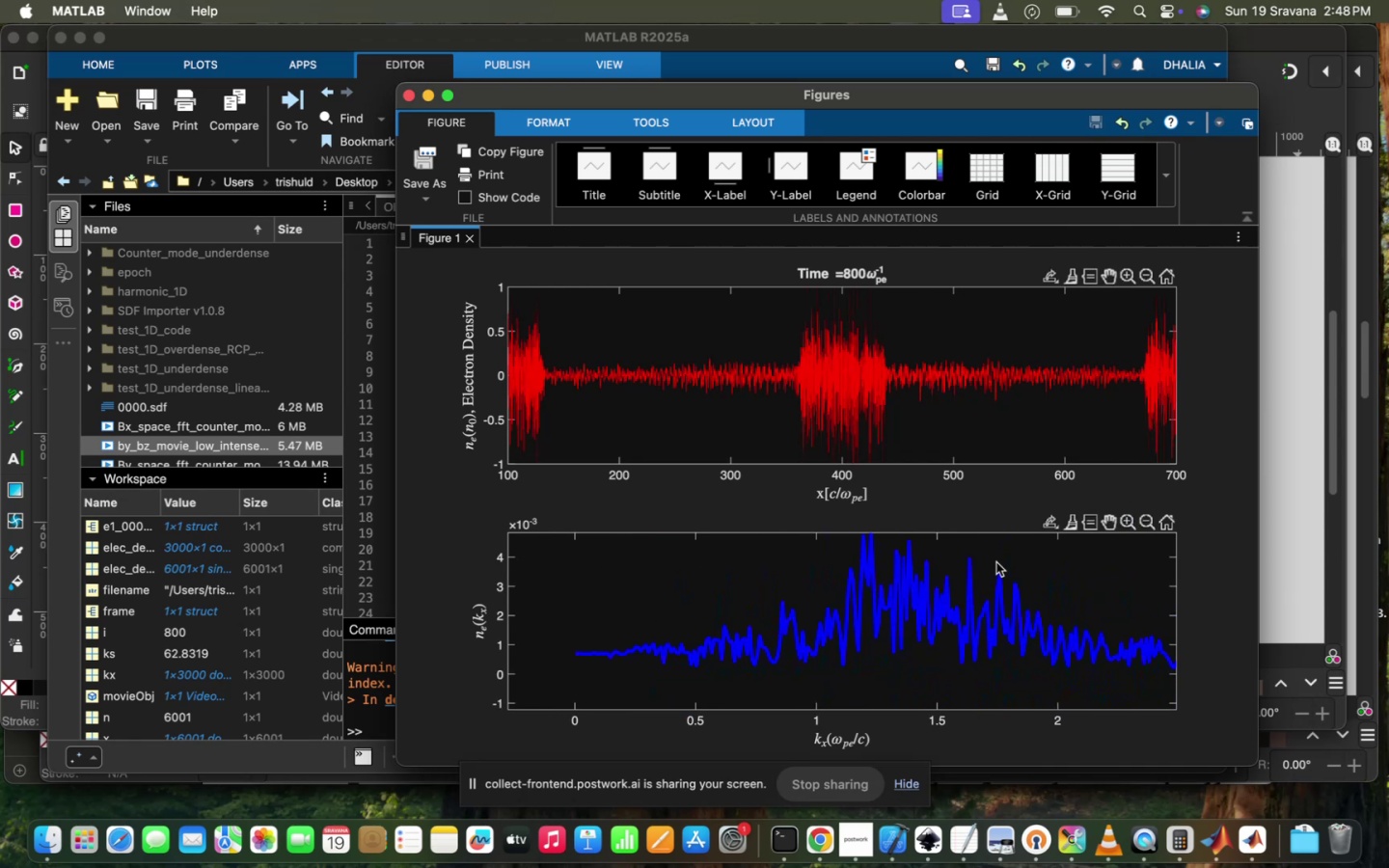 
left_click_drag(start_coordinate=[957, 607], to_coordinate=[852, 633])
 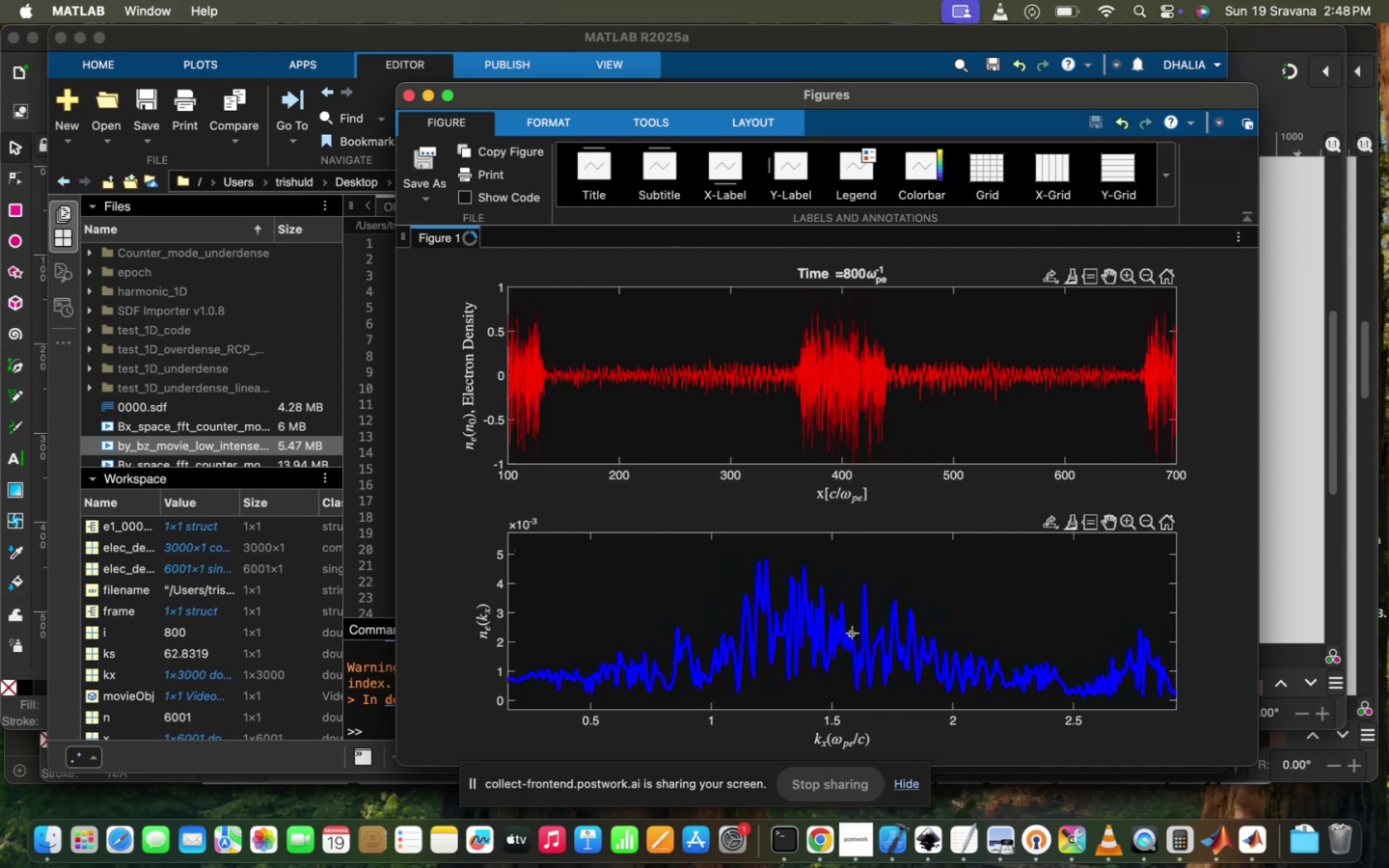 
scroll: coordinate [852, 632], scroll_direction: down, amount: 275.0
 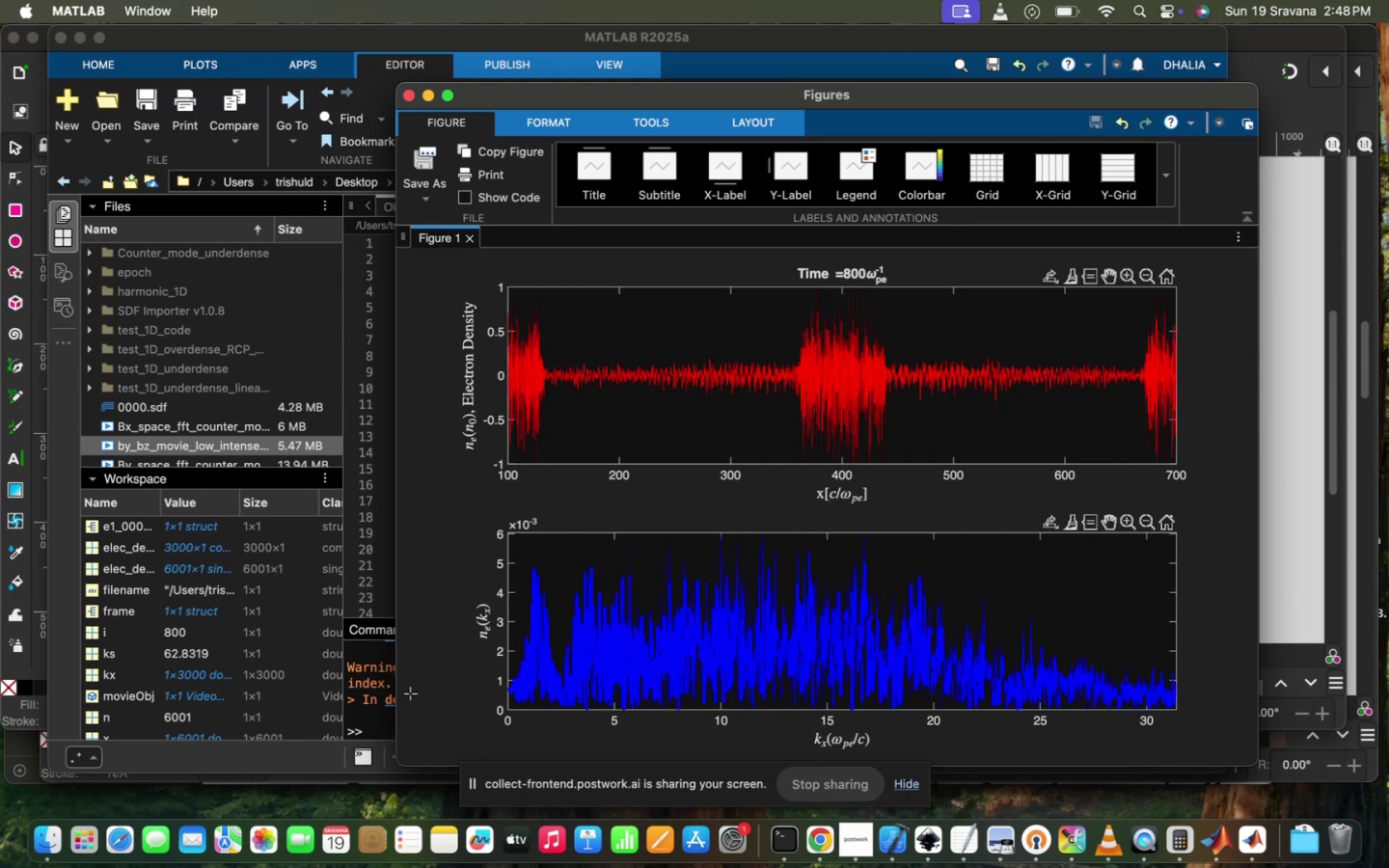 
left_click([357, 683])
 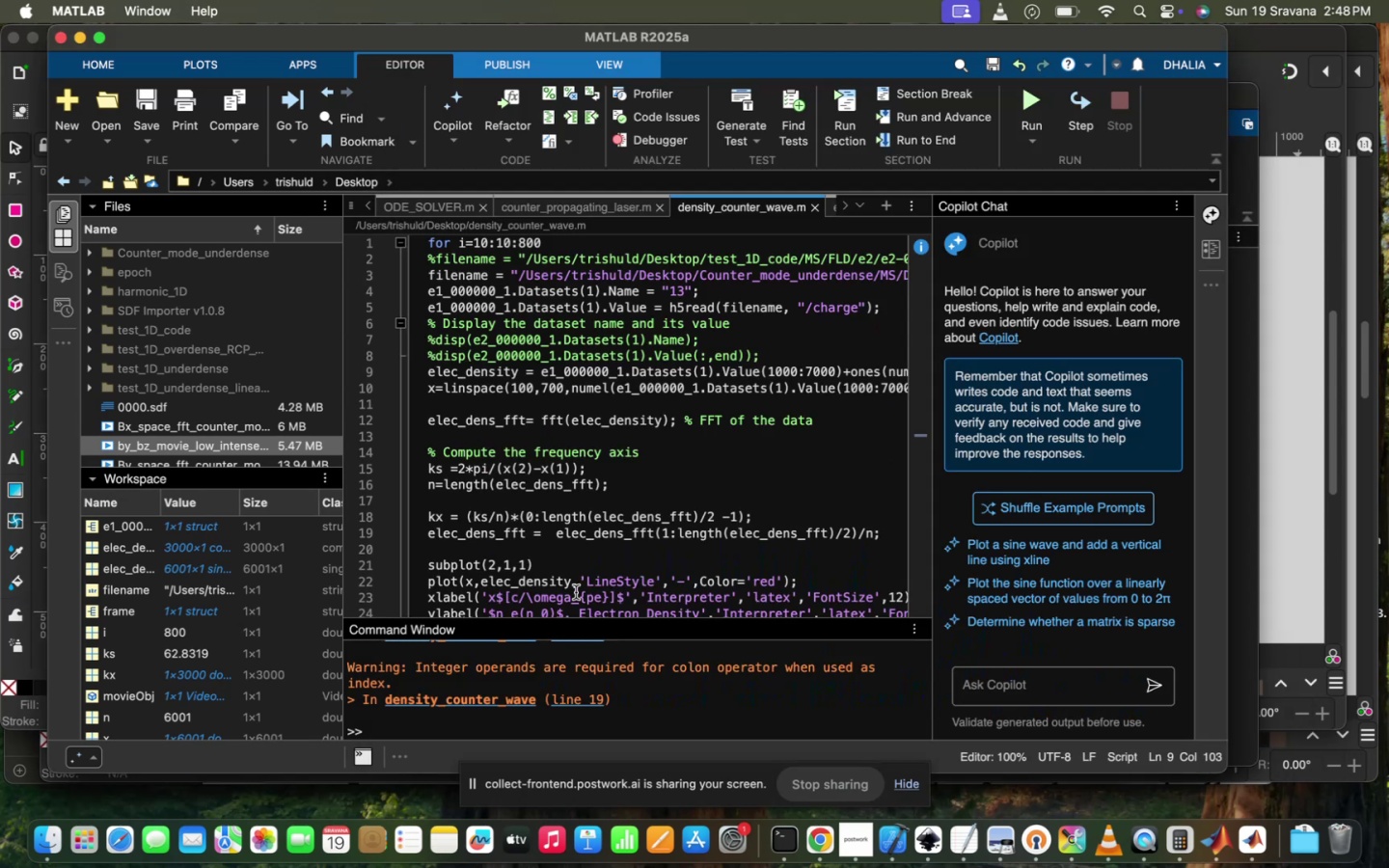 
scroll: coordinate [576, 592], scroll_direction: down, amount: 61.0
 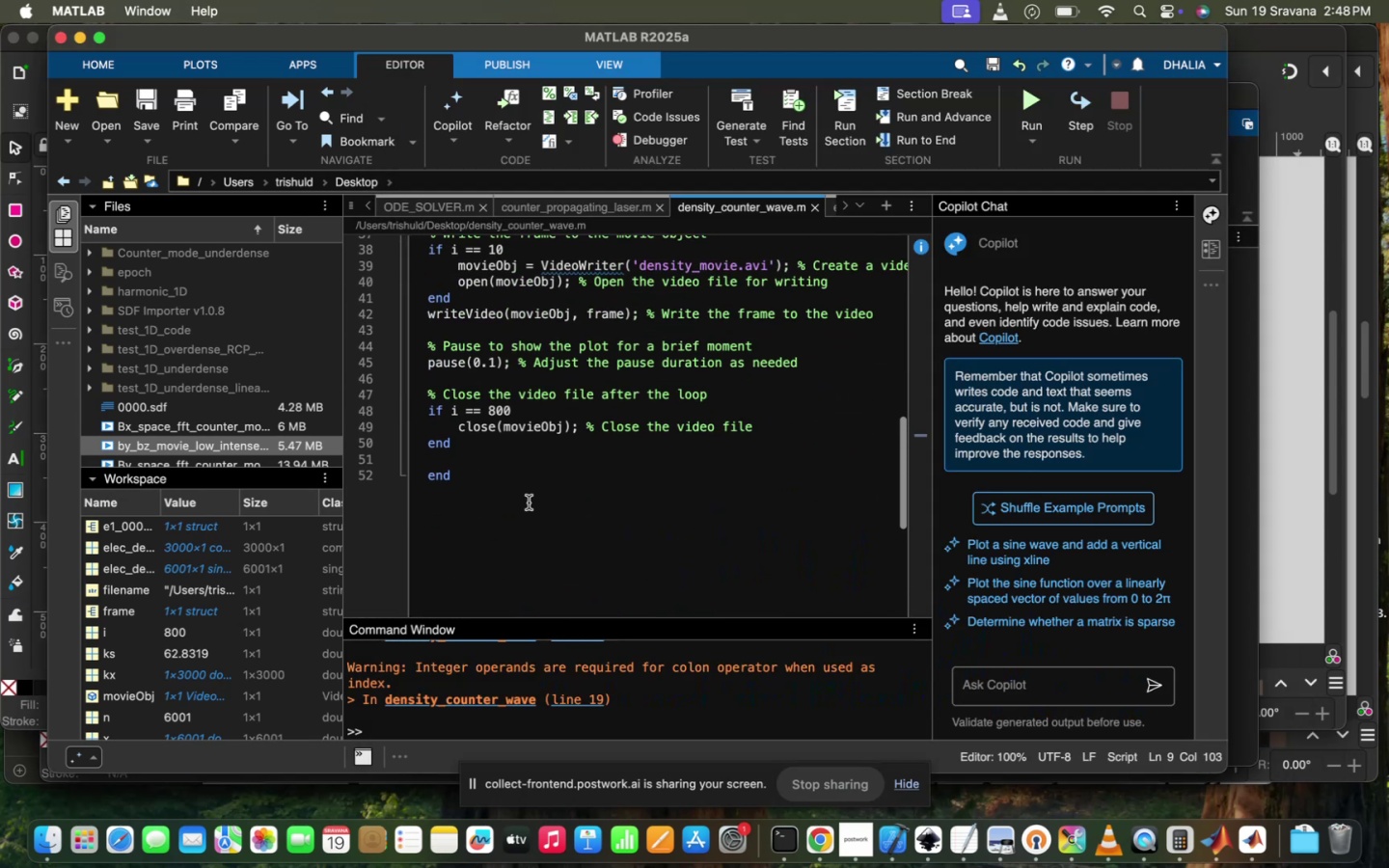 
left_click([529, 502])
 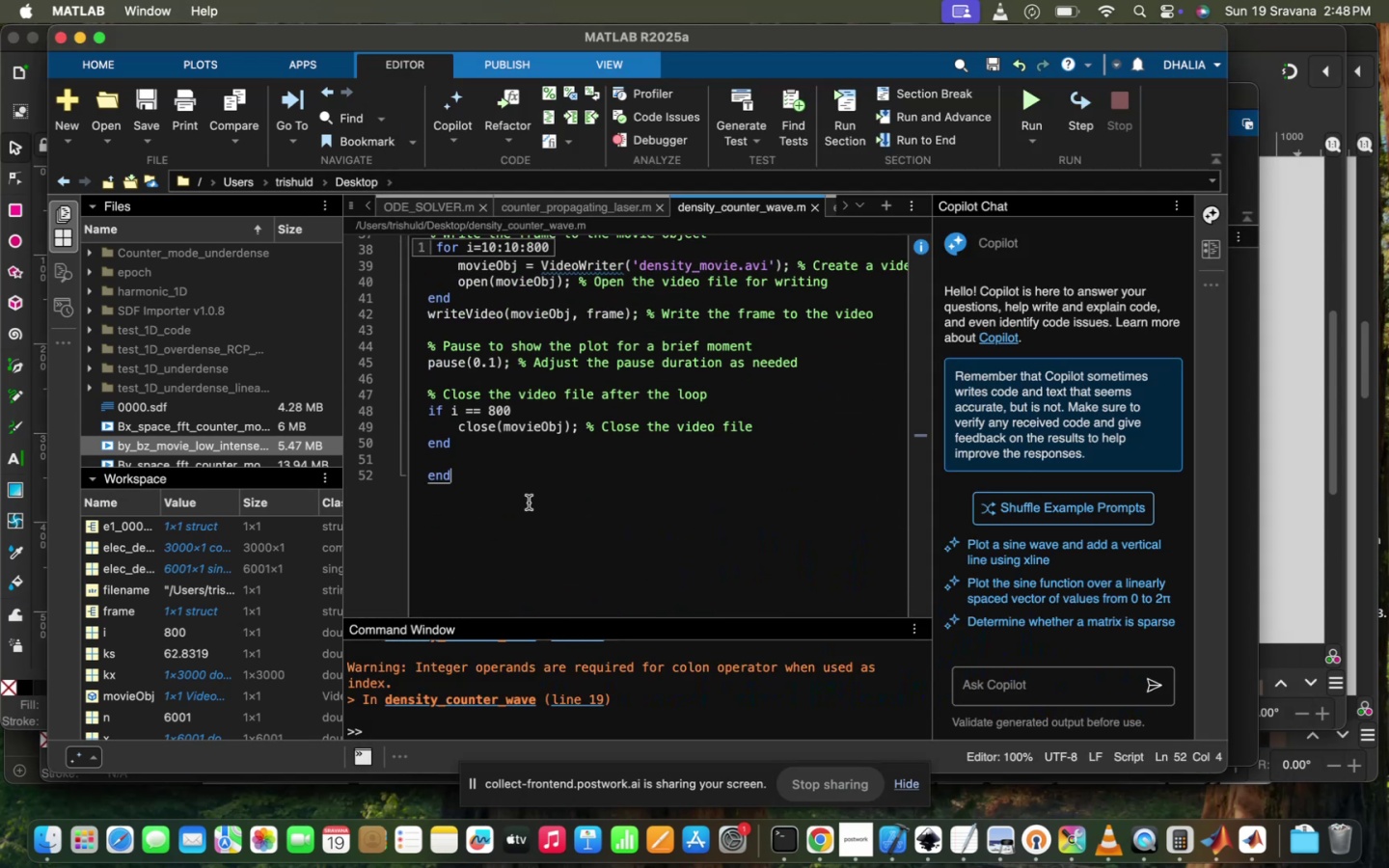 
key(Enter)
 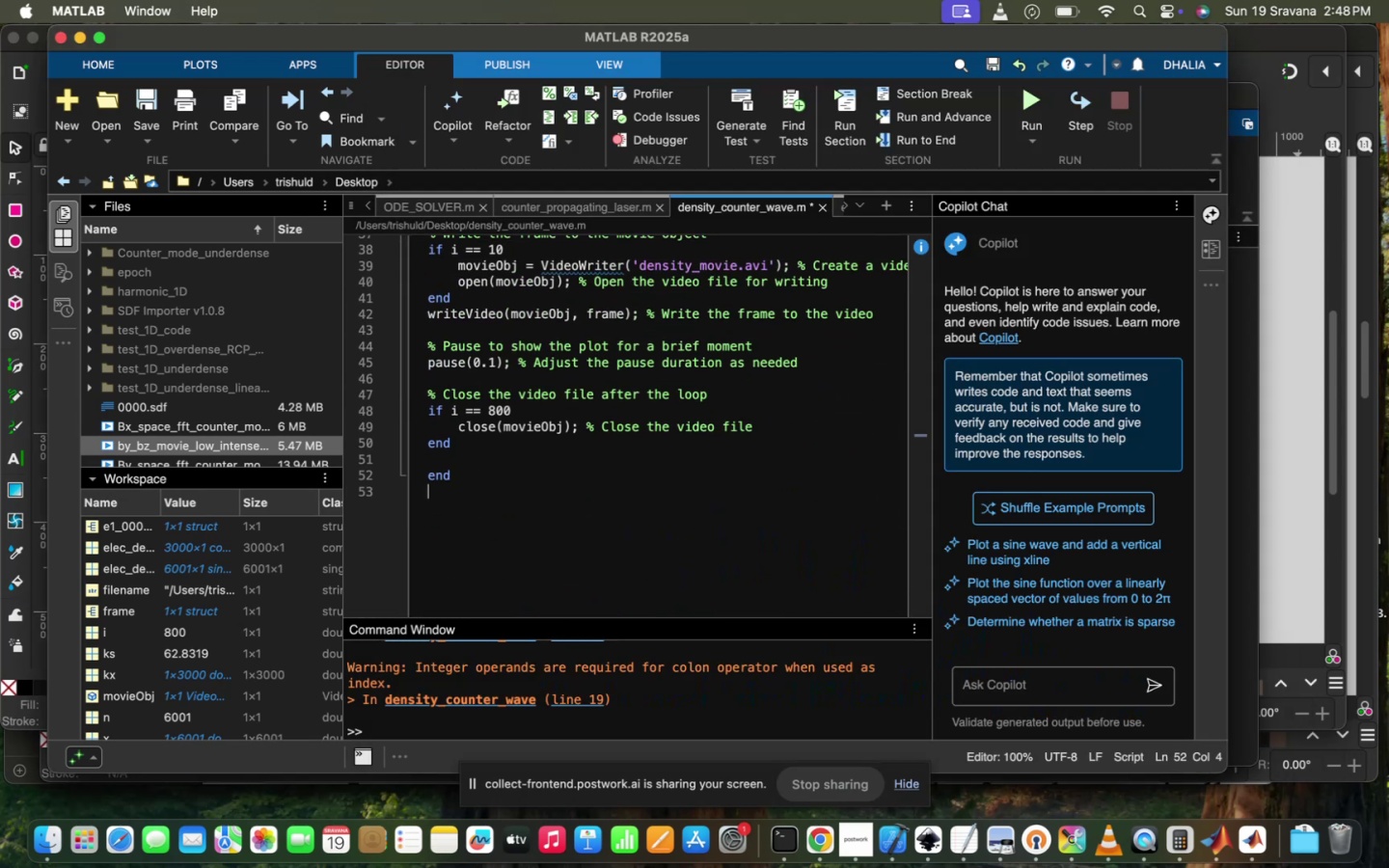 
key(Enter)
 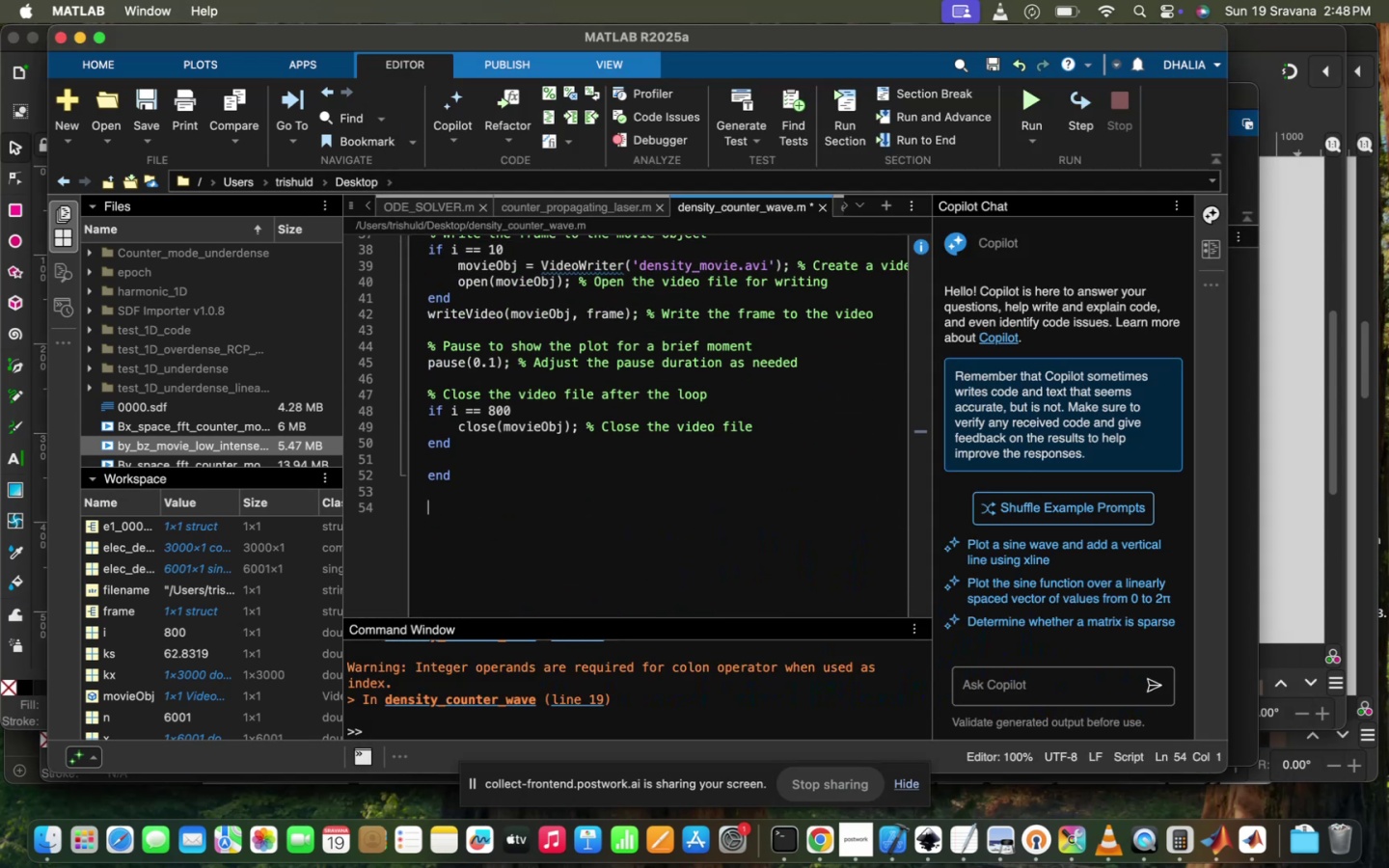 
type(%%wide spectru )
key(Backspace)
type(m shw)
key(Backspace)
type(ows neerg)
key(Backspace)
key(Backspace)
key(Backspace)
key(Backspace)
key(Backspace)
type(e)
key(Backspace)
type(heatig)
key(Backspace)
type(ng is tl)
key(Backspace)
type(aking la)
key(Backspace)
key(Backspace)
type(place in plasma colliso)
key(Backspace)
type(ionless)
 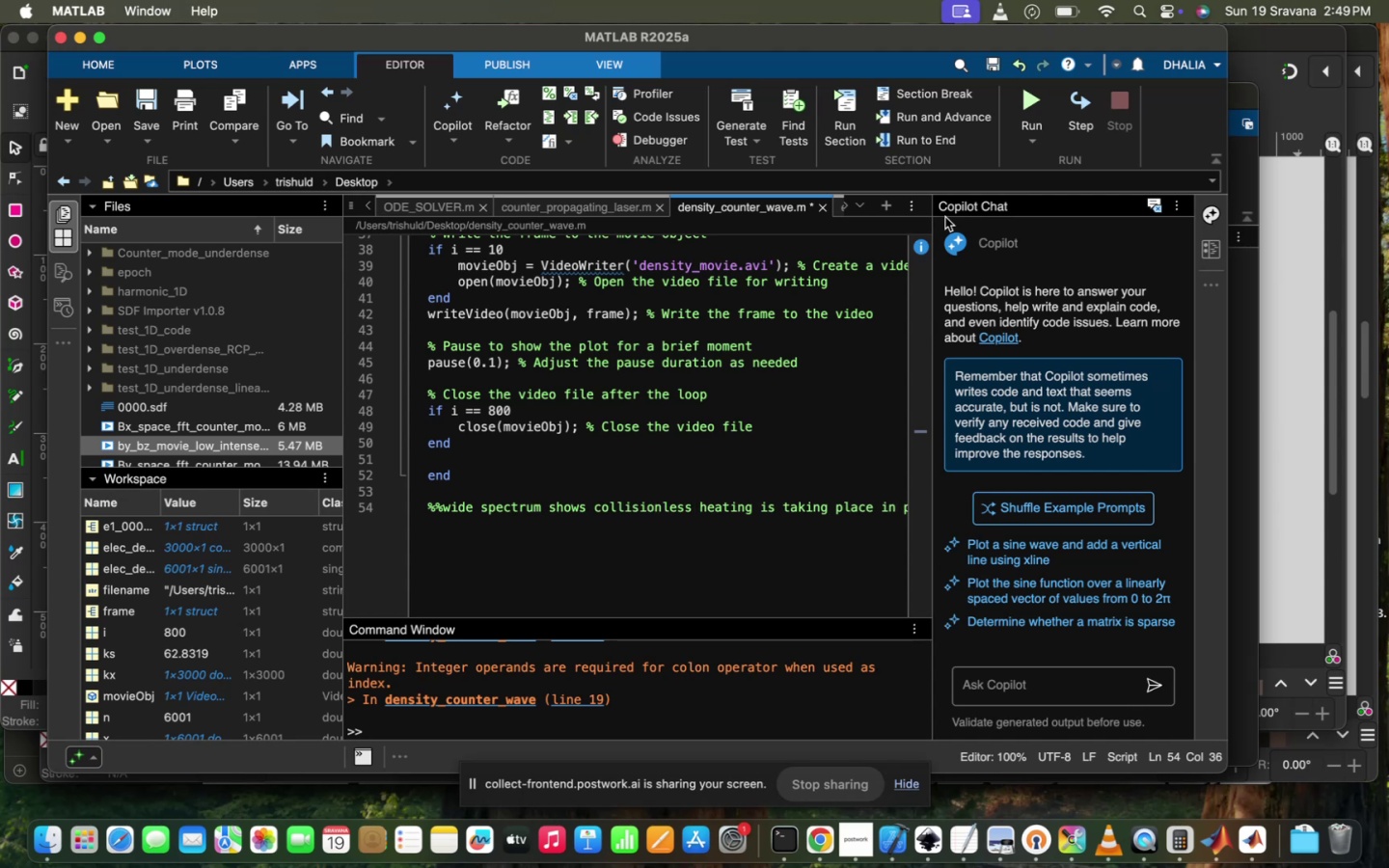 
mouse_move([1012, 133])
 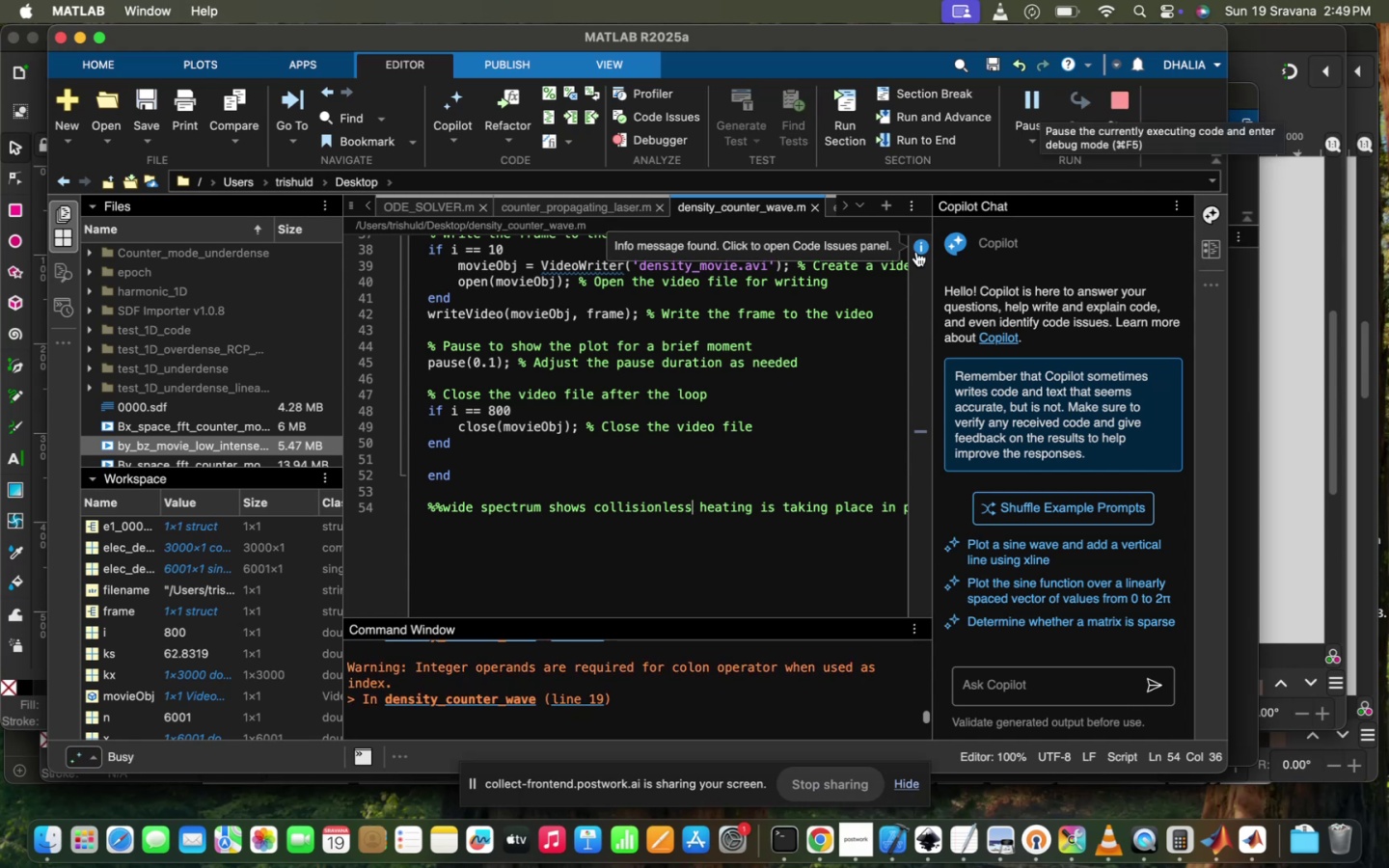 
scroll: coordinate [916, 252], scroll_direction: down, amount: 7.0
 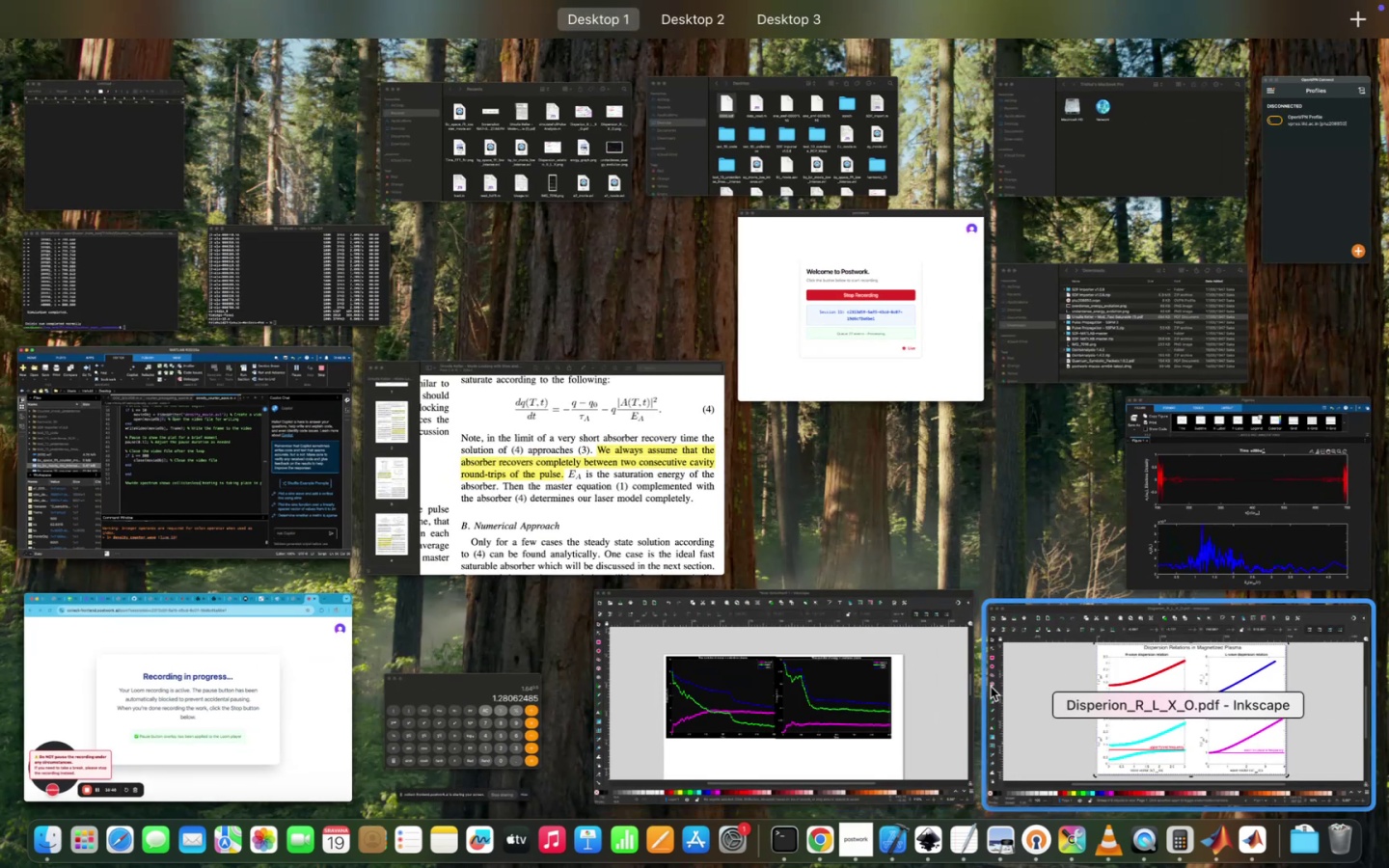 
left_click([1210, 551])
 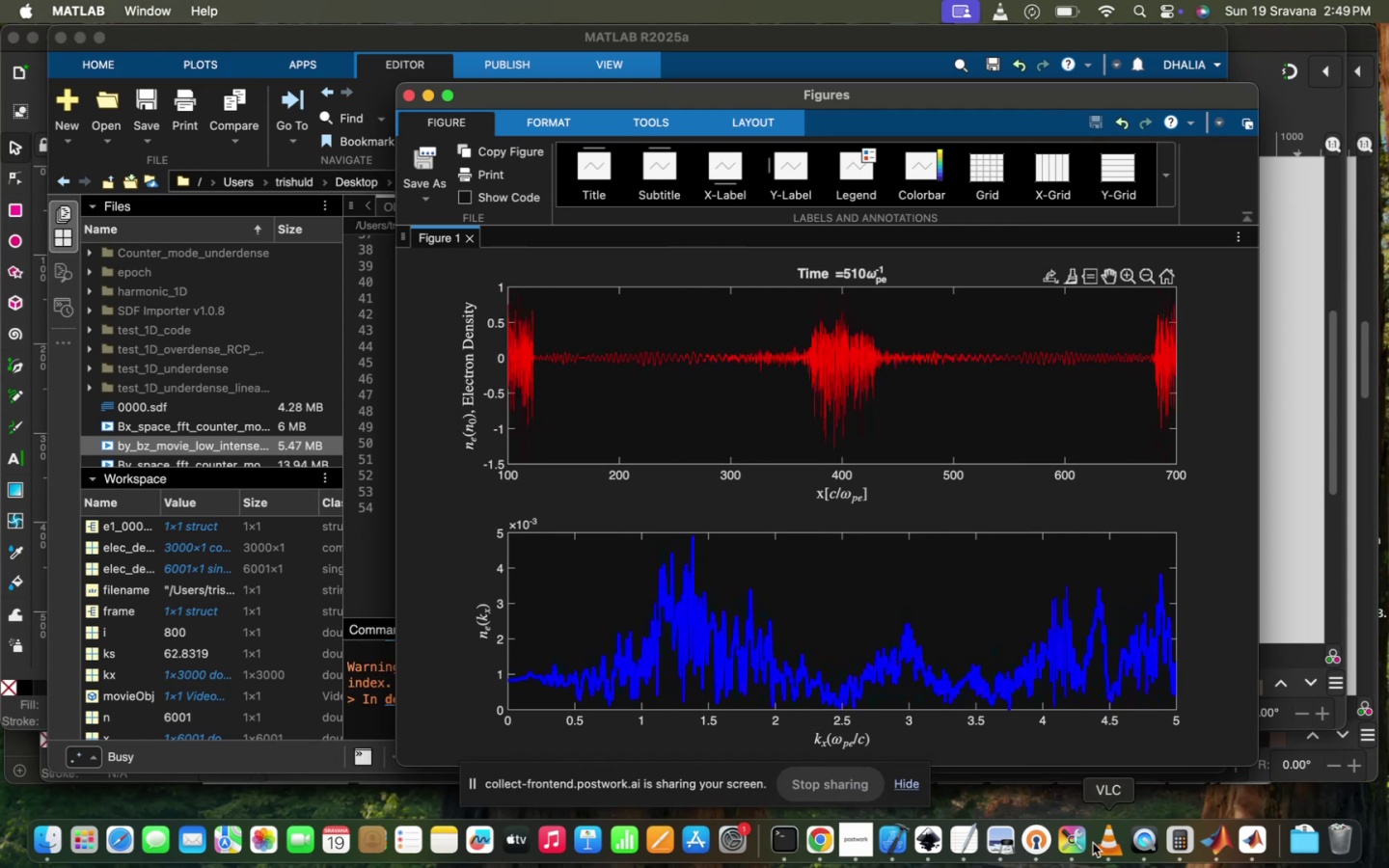 
wait(6.35)
 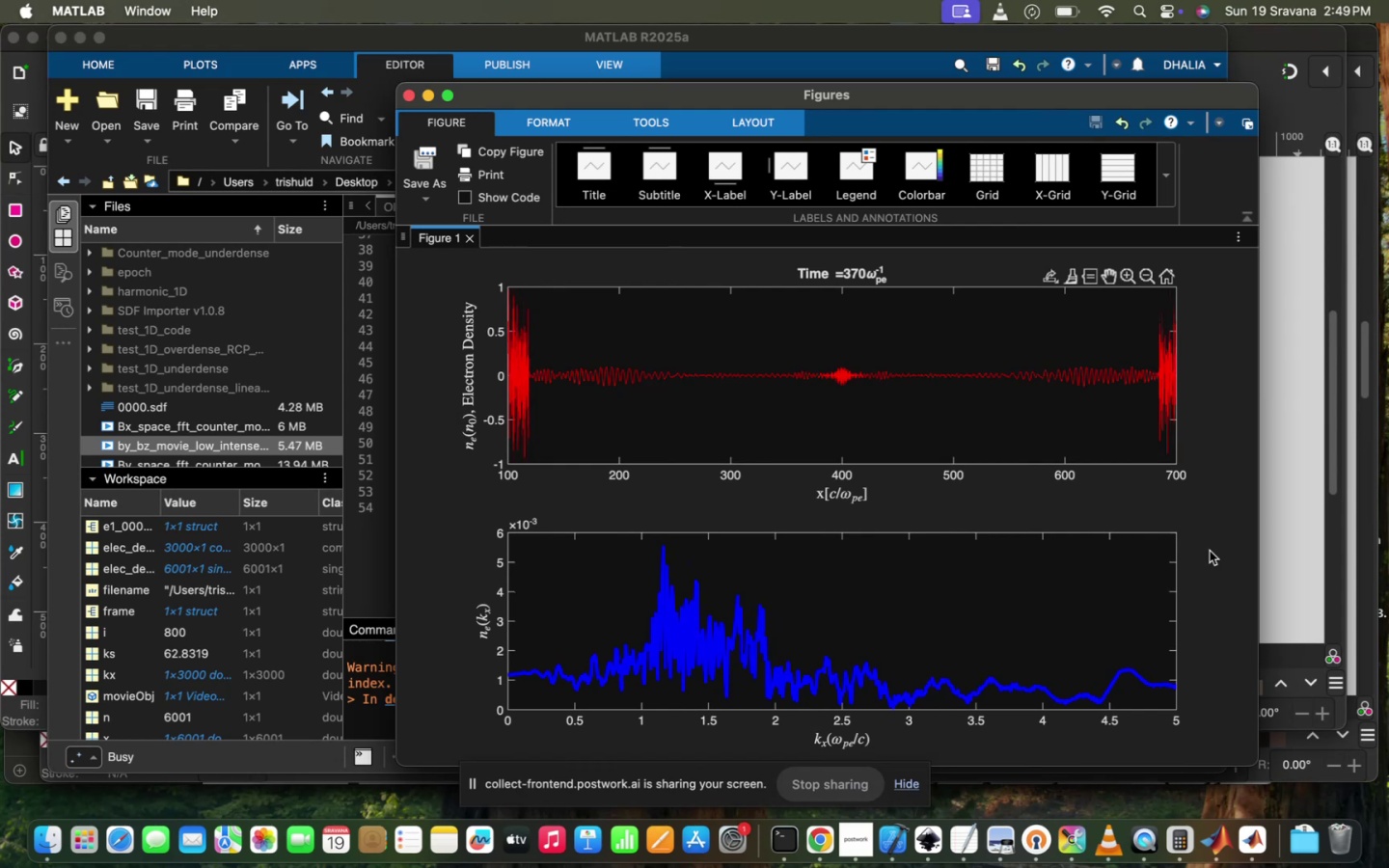 
left_click([851, 834])
 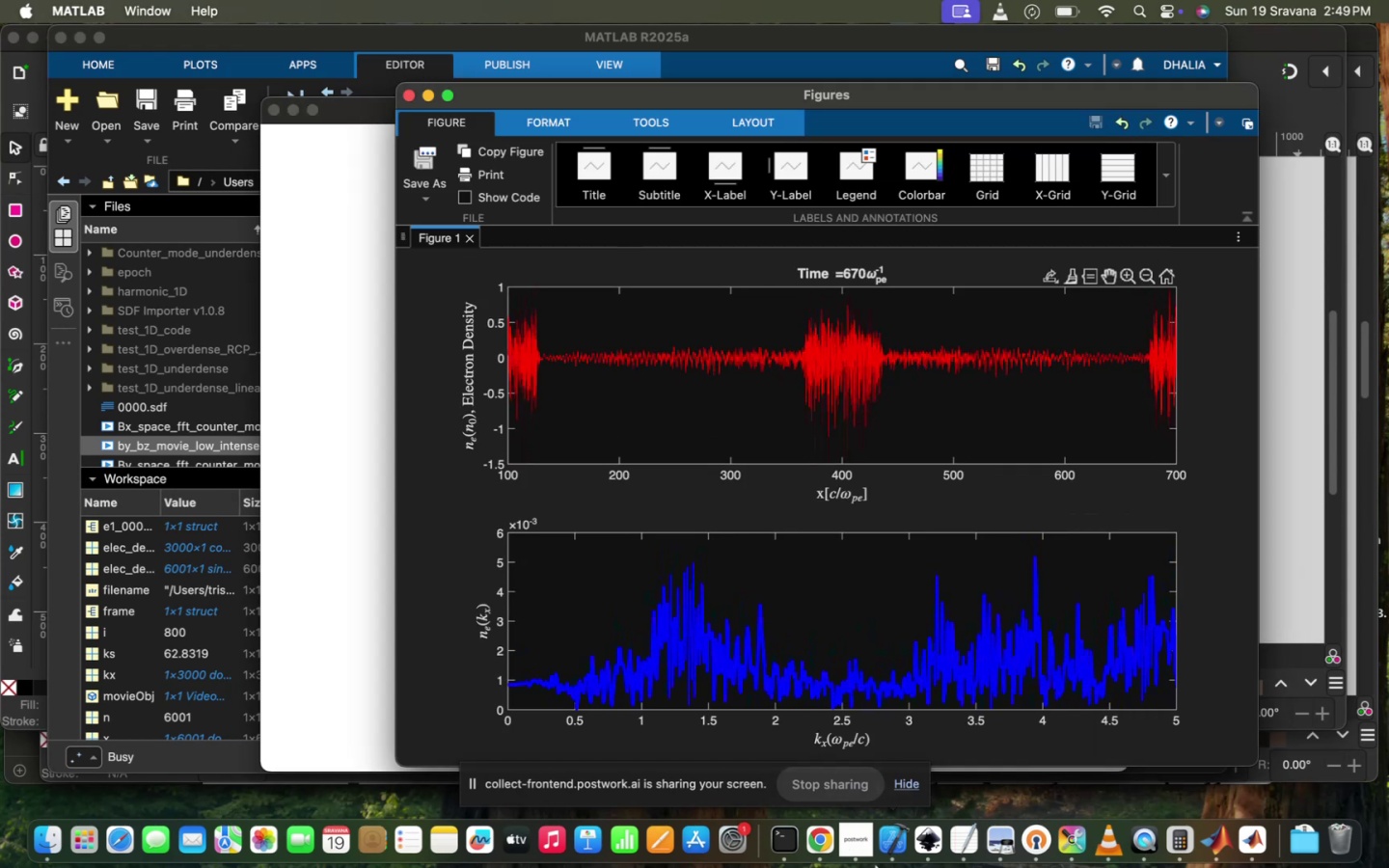 
left_click([847, 866])
 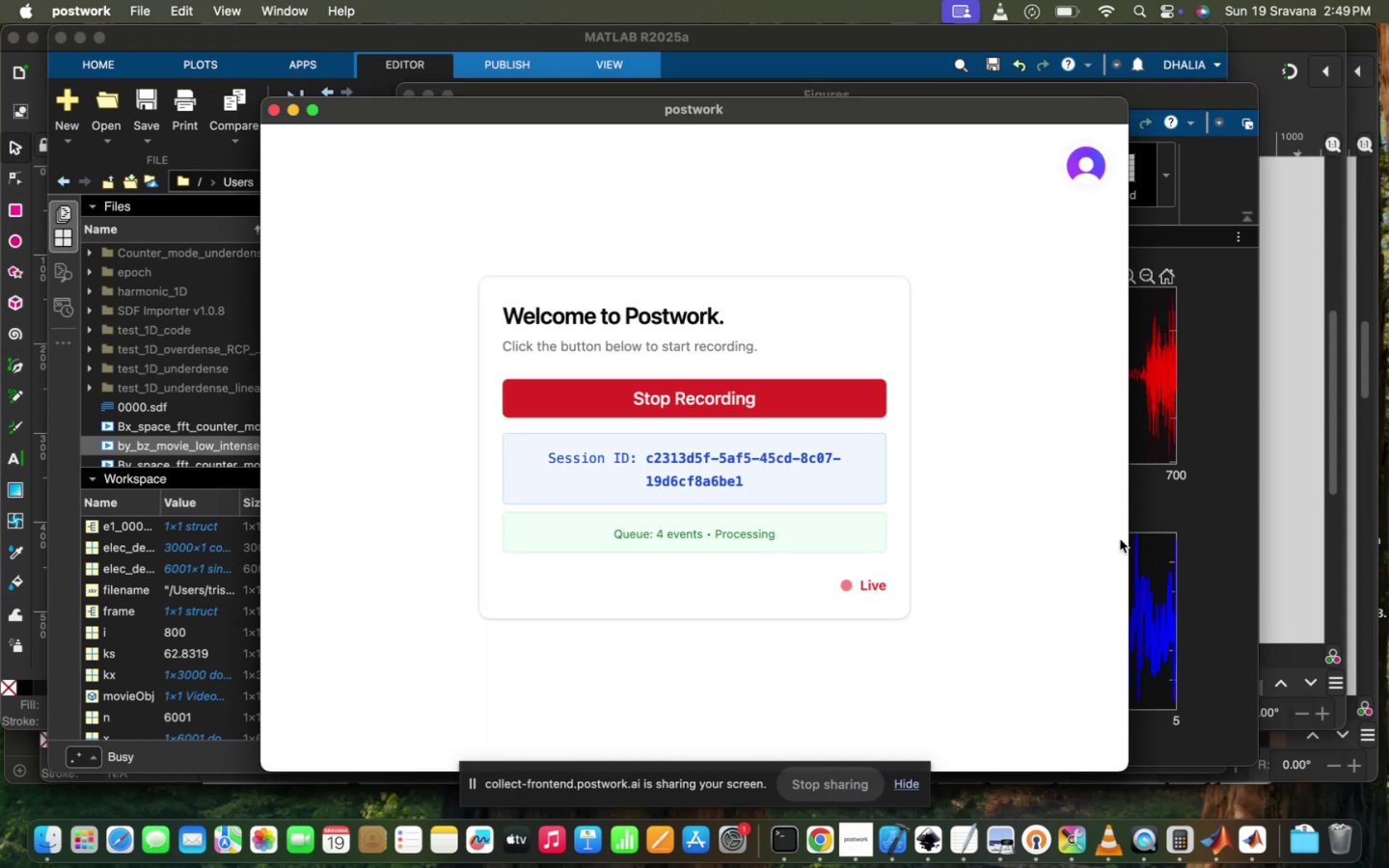 
left_click([1160, 529])
 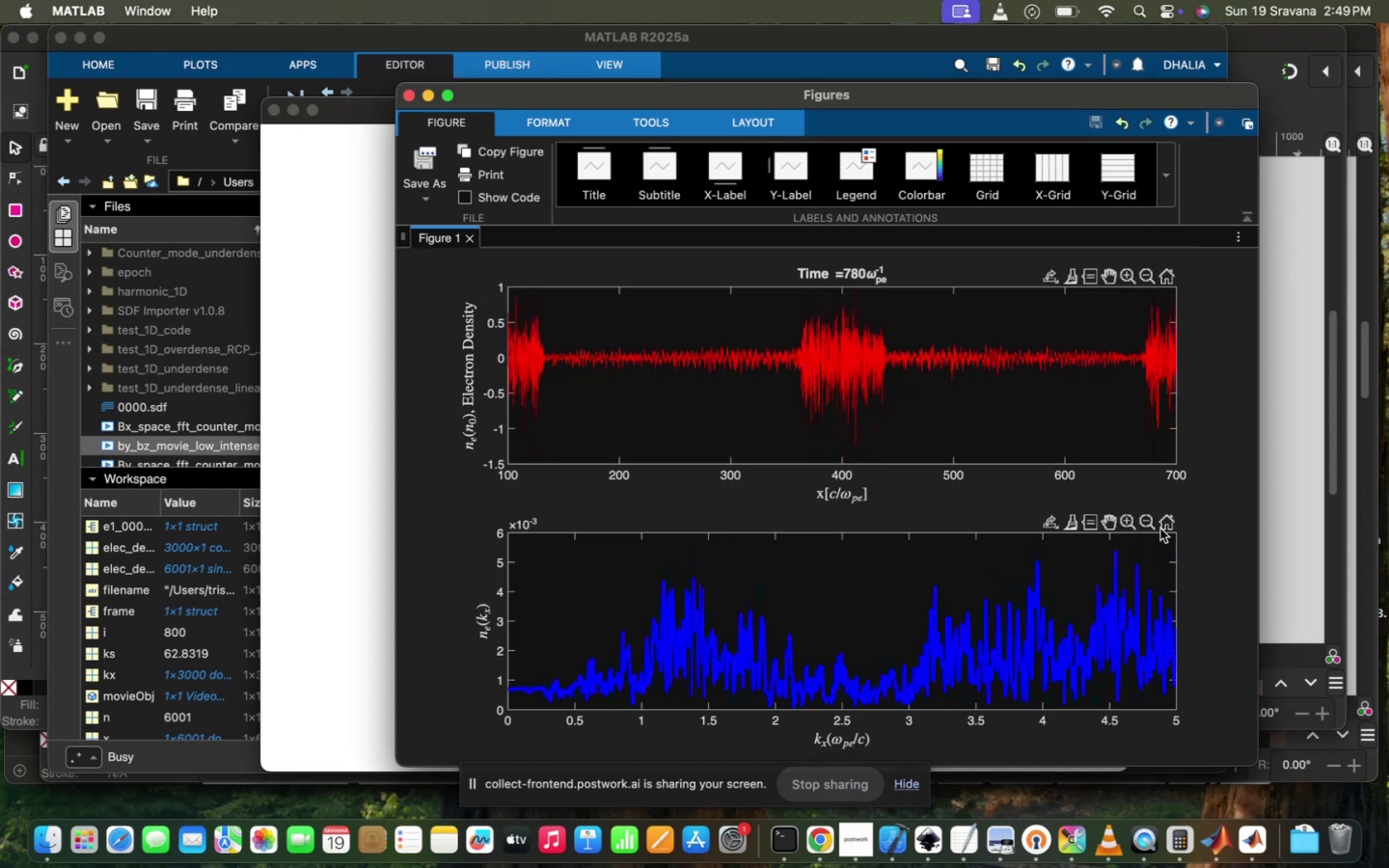 
mouse_move([1034, 533])
 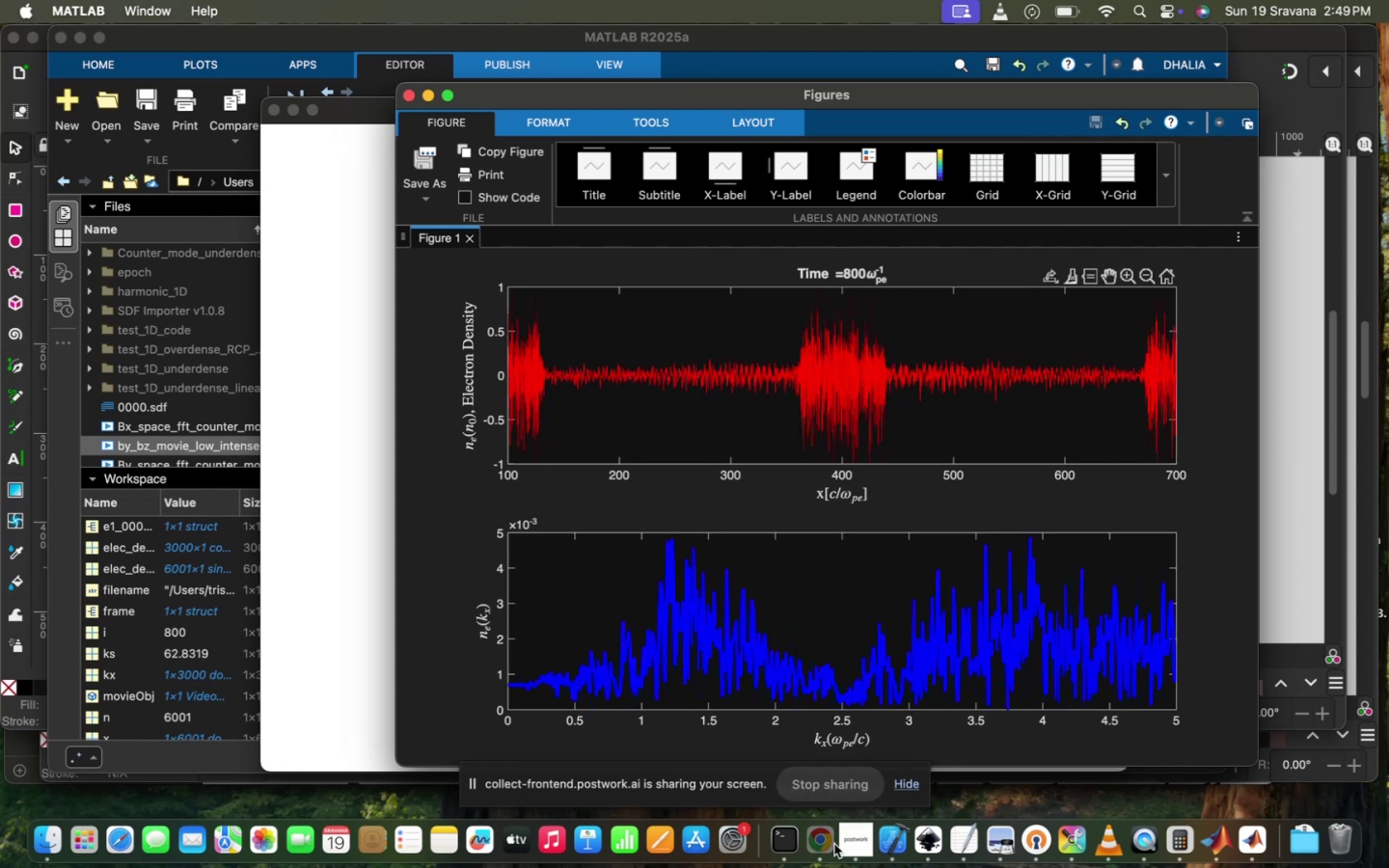 
left_click([834, 844])
 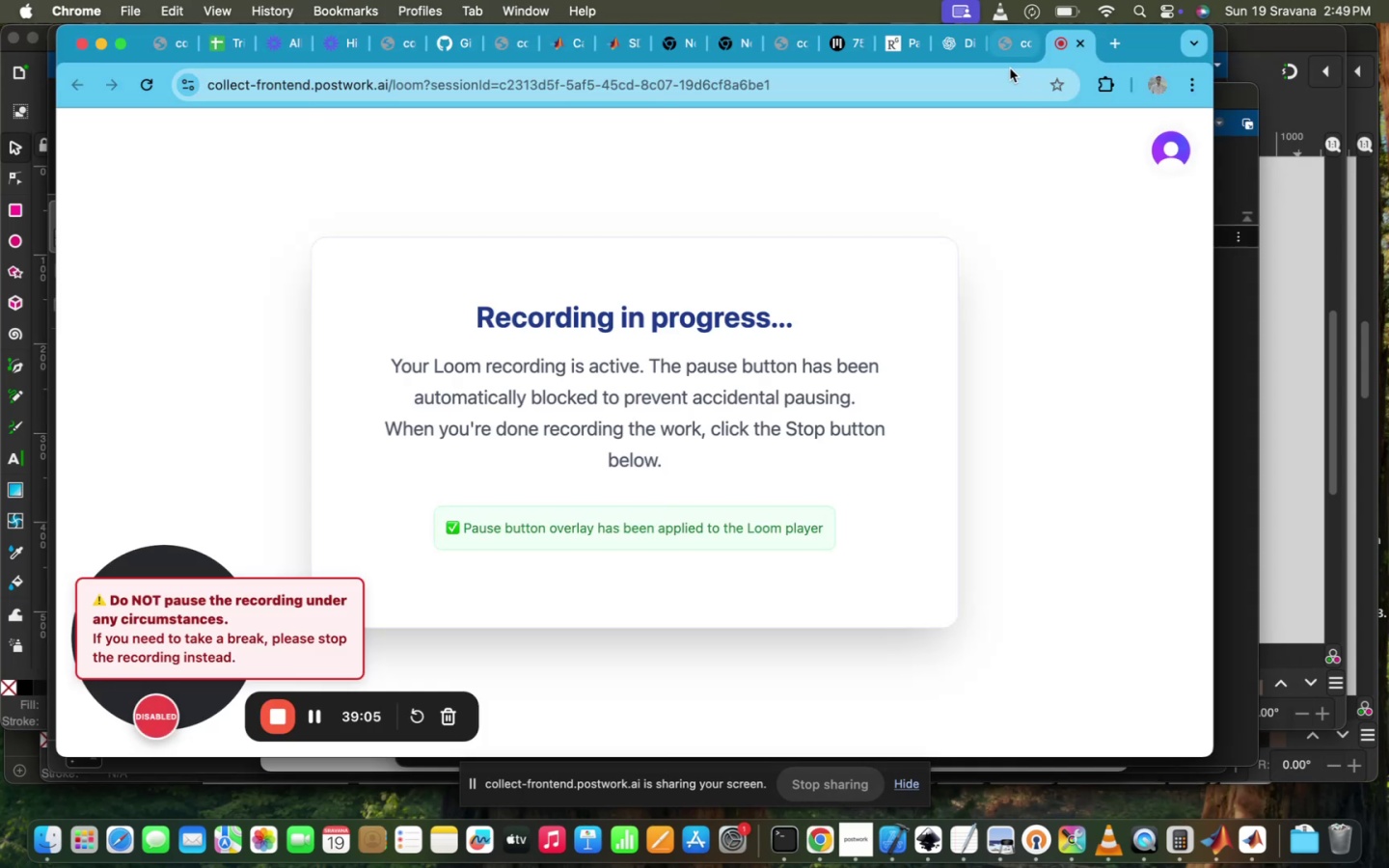 
left_click([1007, 49])
 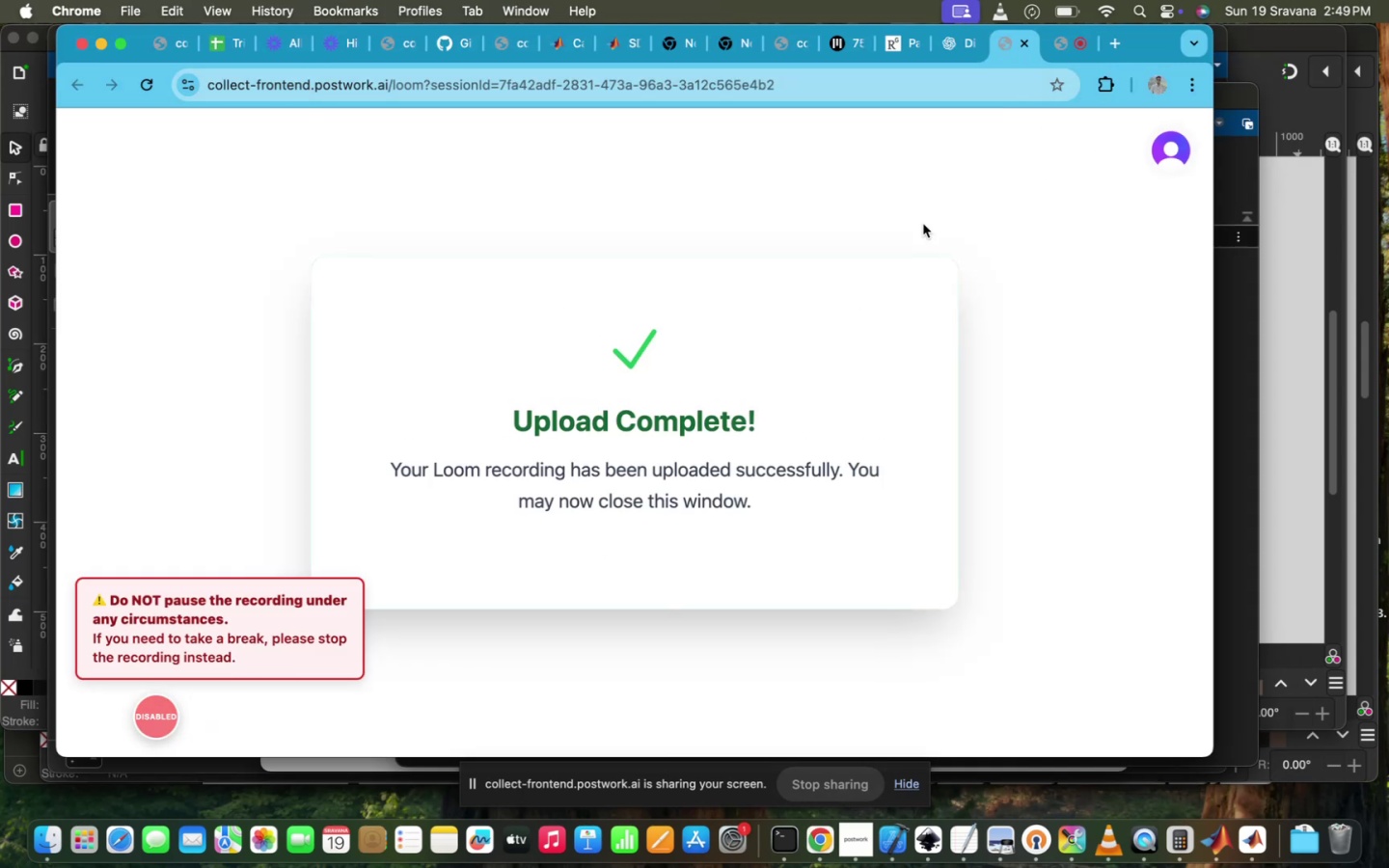 
left_click([1055, 52])
 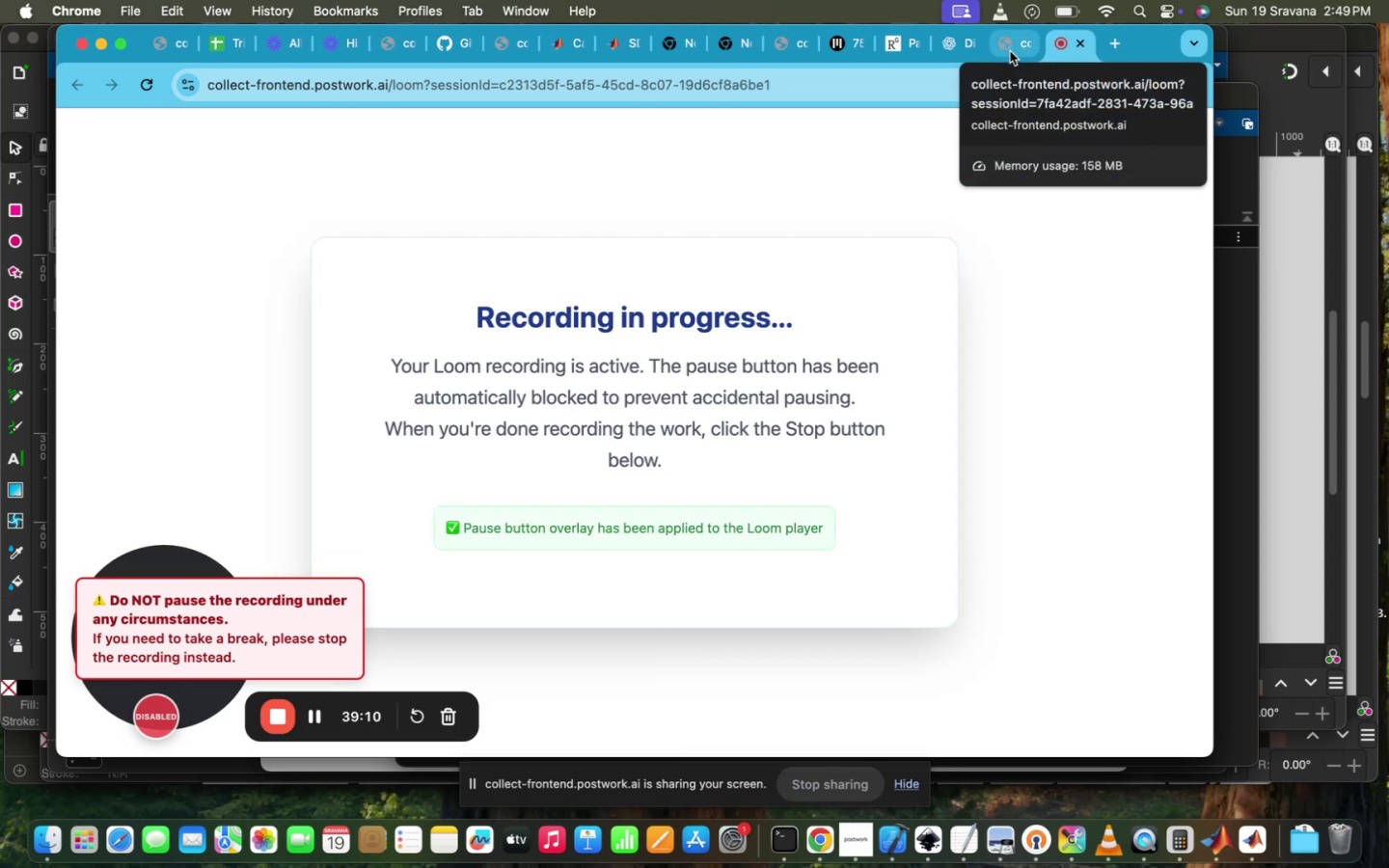 
left_click([1008, 51])
 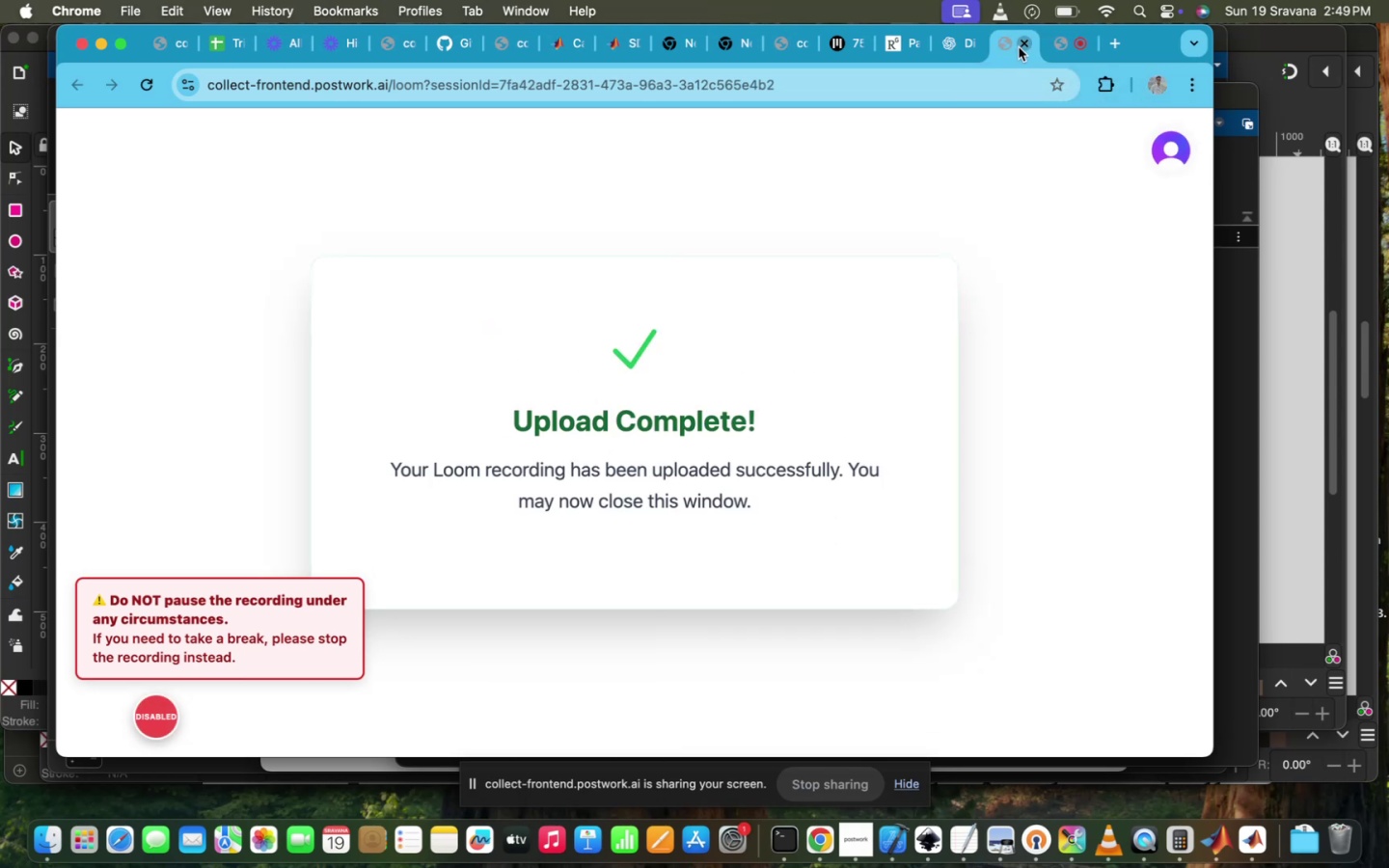 
left_click([1019, 47])
 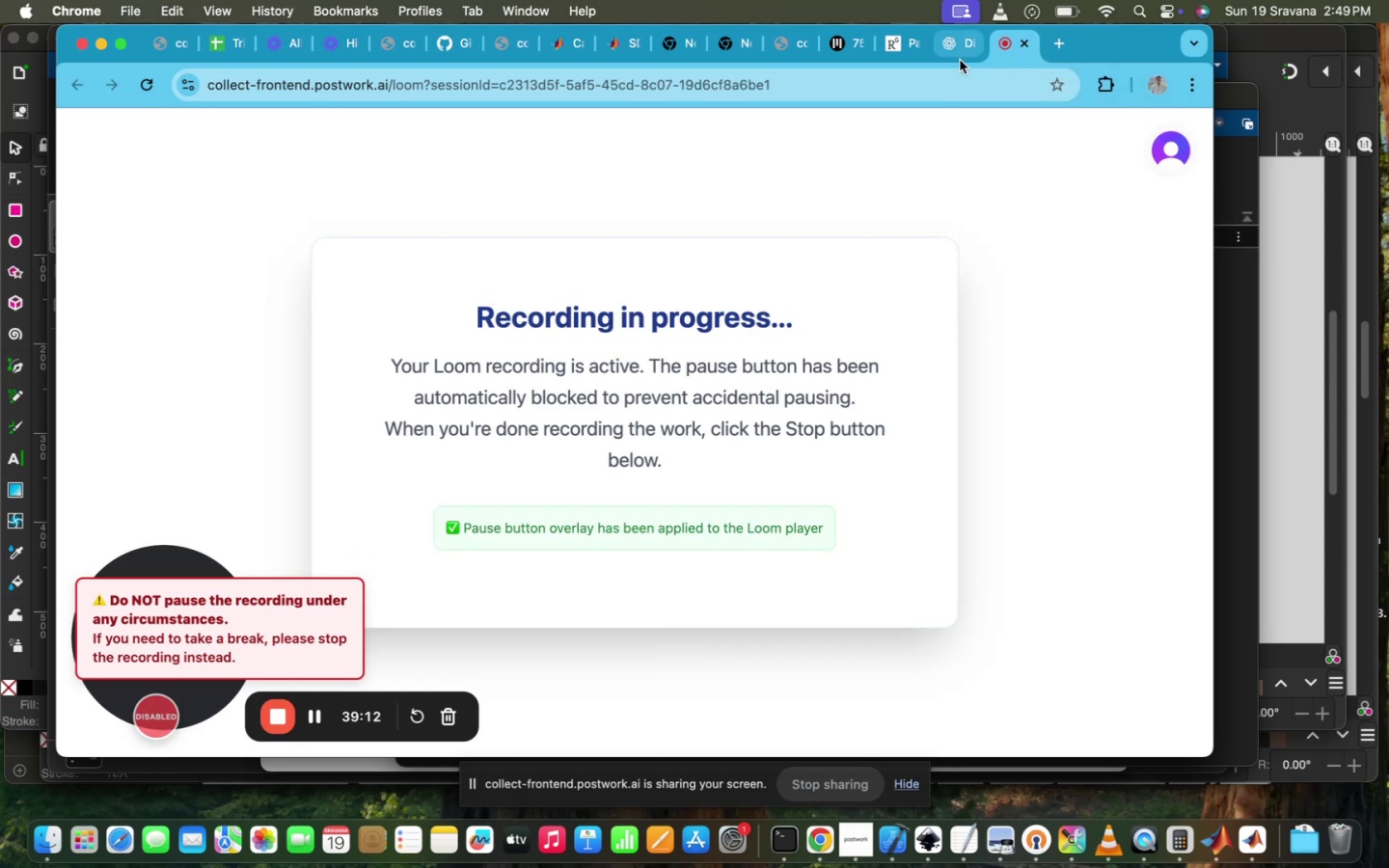 
left_click([960, 58])
 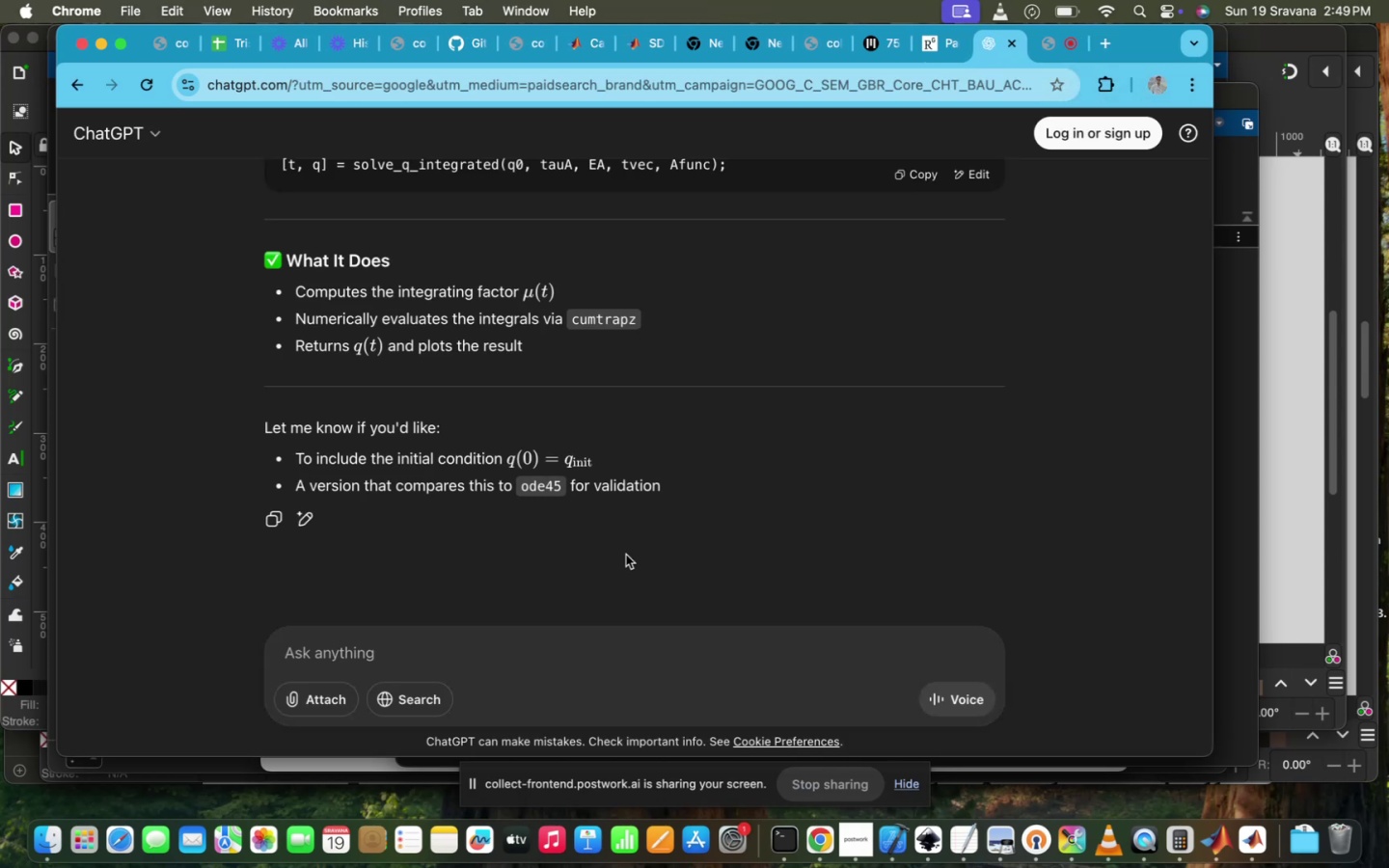 
scroll: coordinate [626, 569], scroll_direction: up, amount: 284.0
 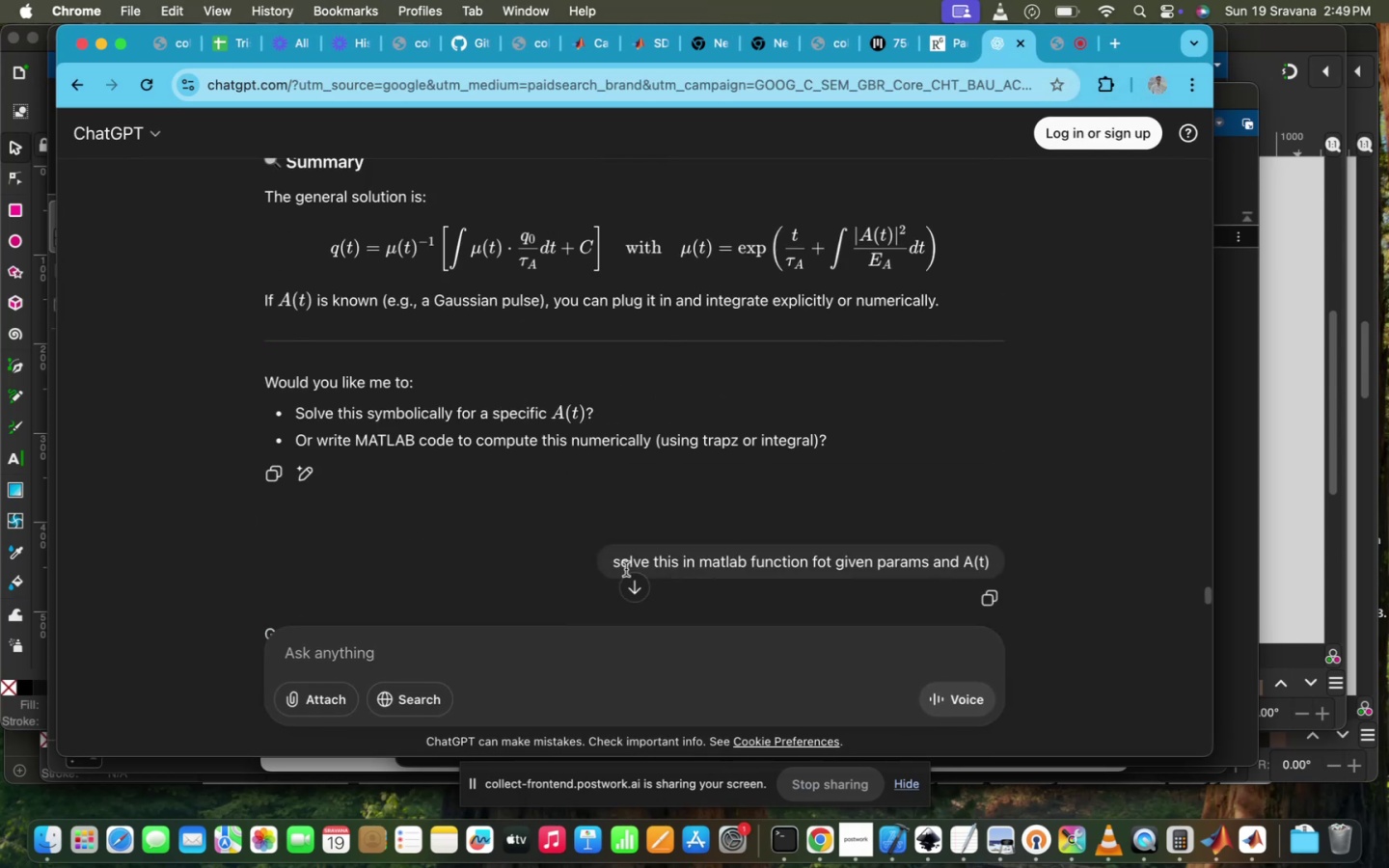 
scroll: coordinate [626, 569], scroll_direction: down, amount: 227.0
 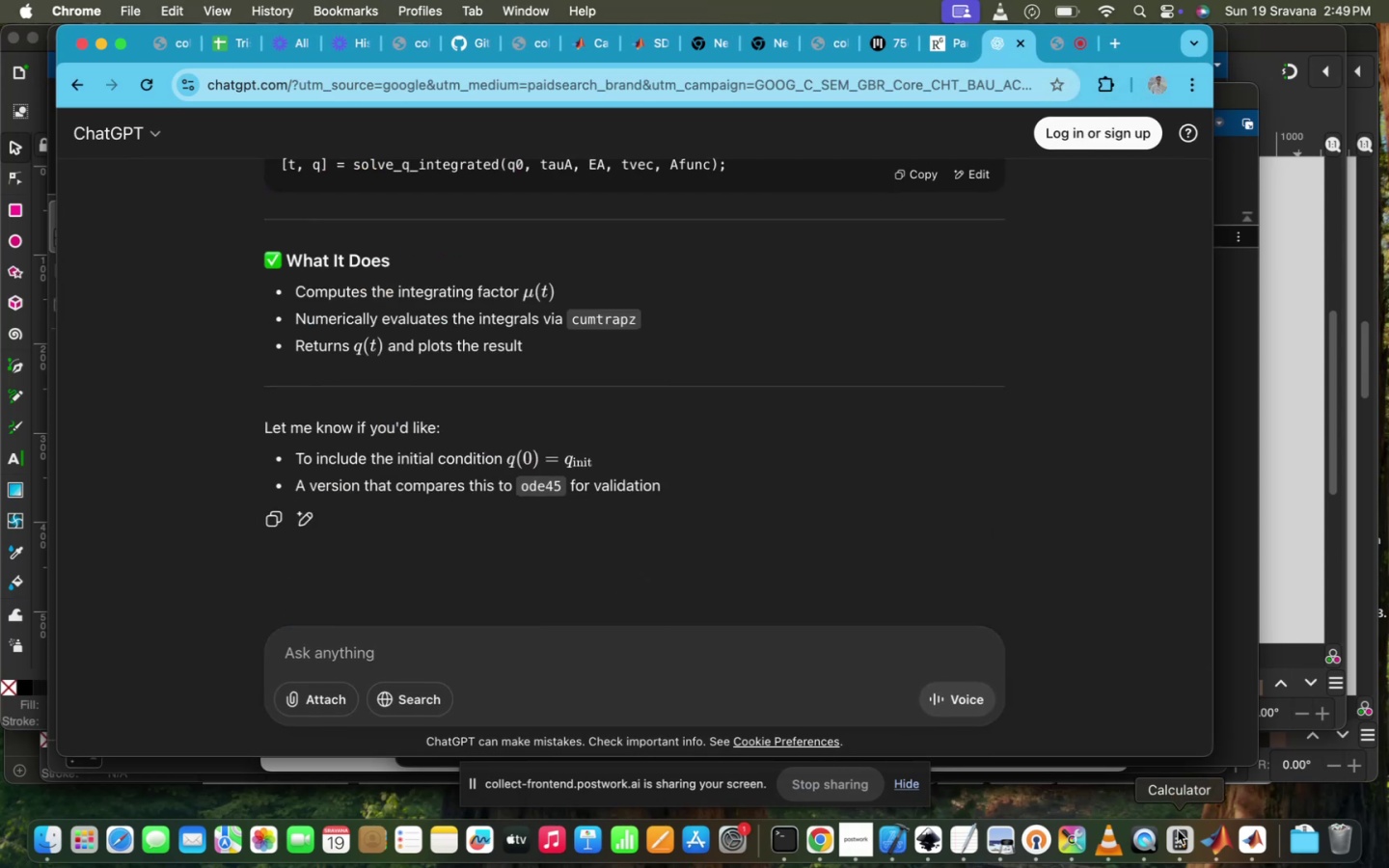 
left_click([1213, 844])
 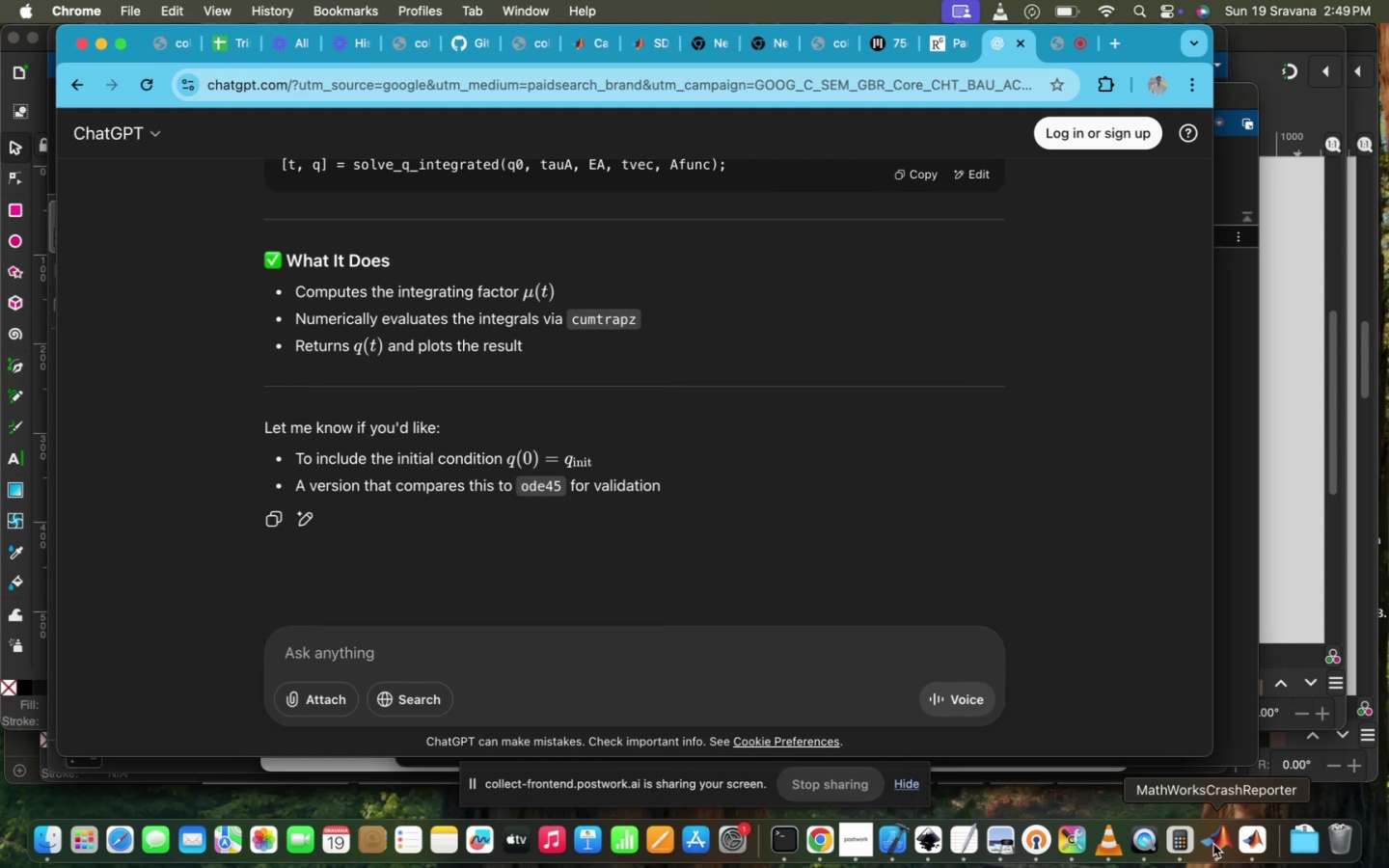 
left_click([1213, 844])
 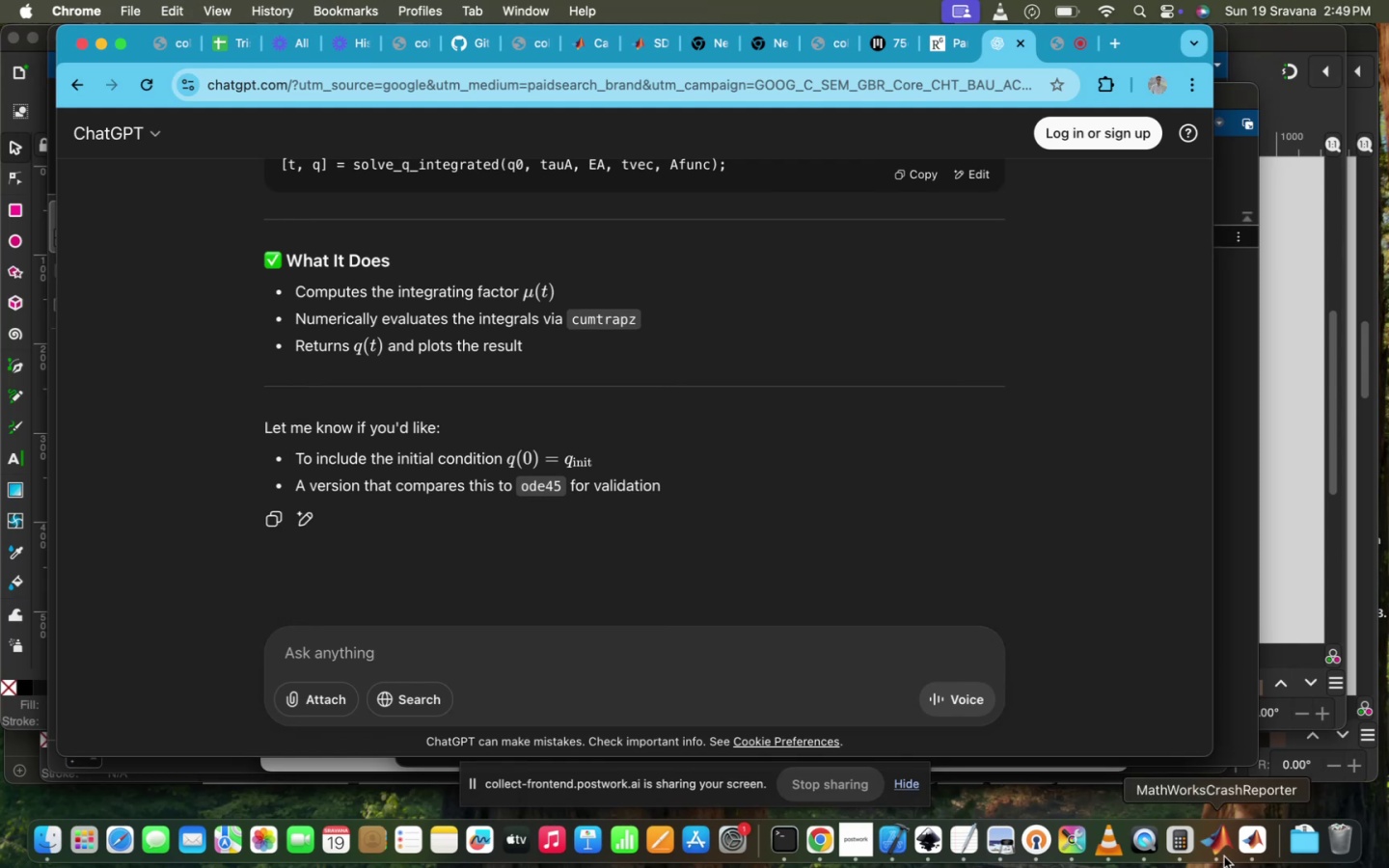 
left_click([1243, 856])
 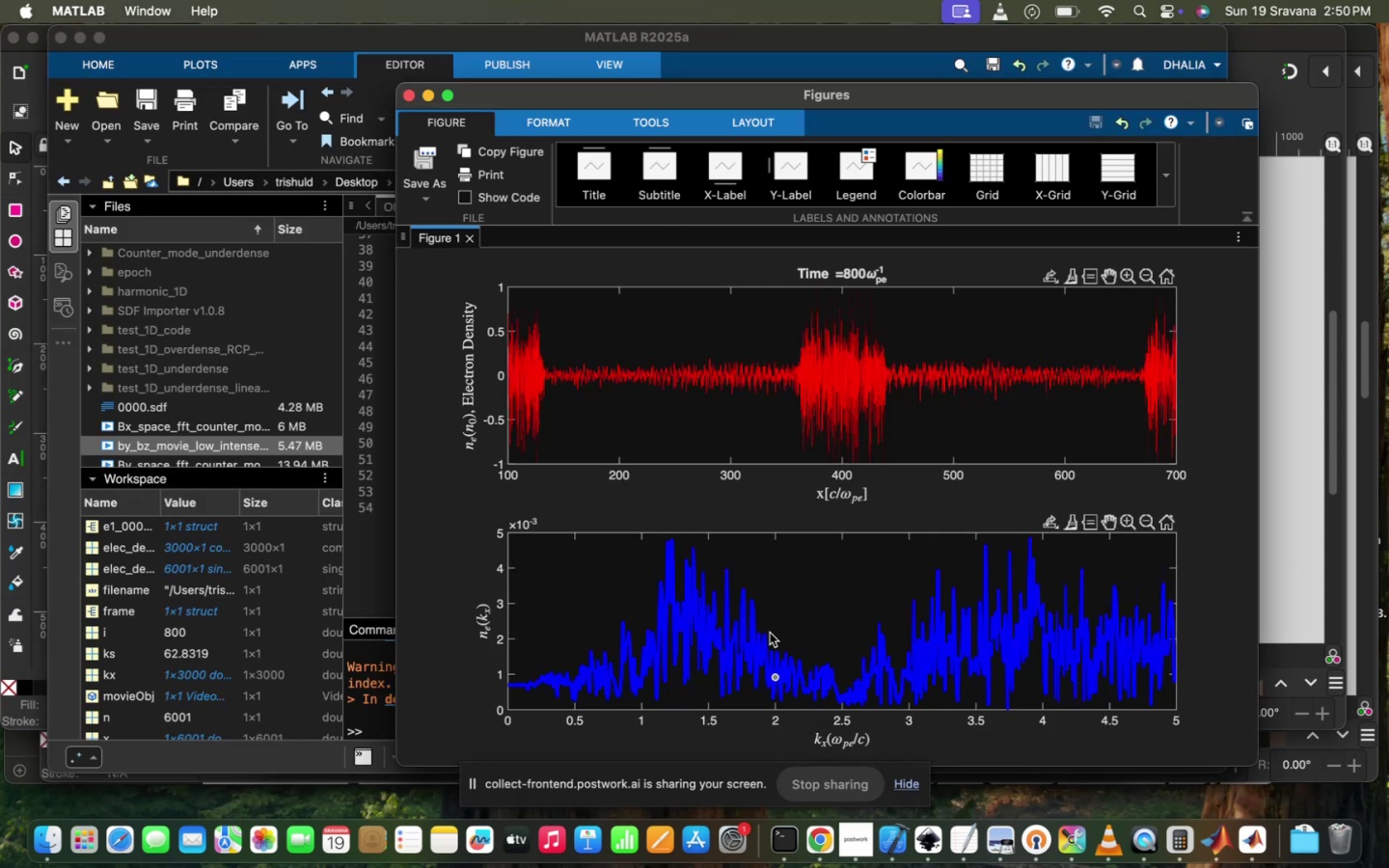 
left_click([749, 568])
 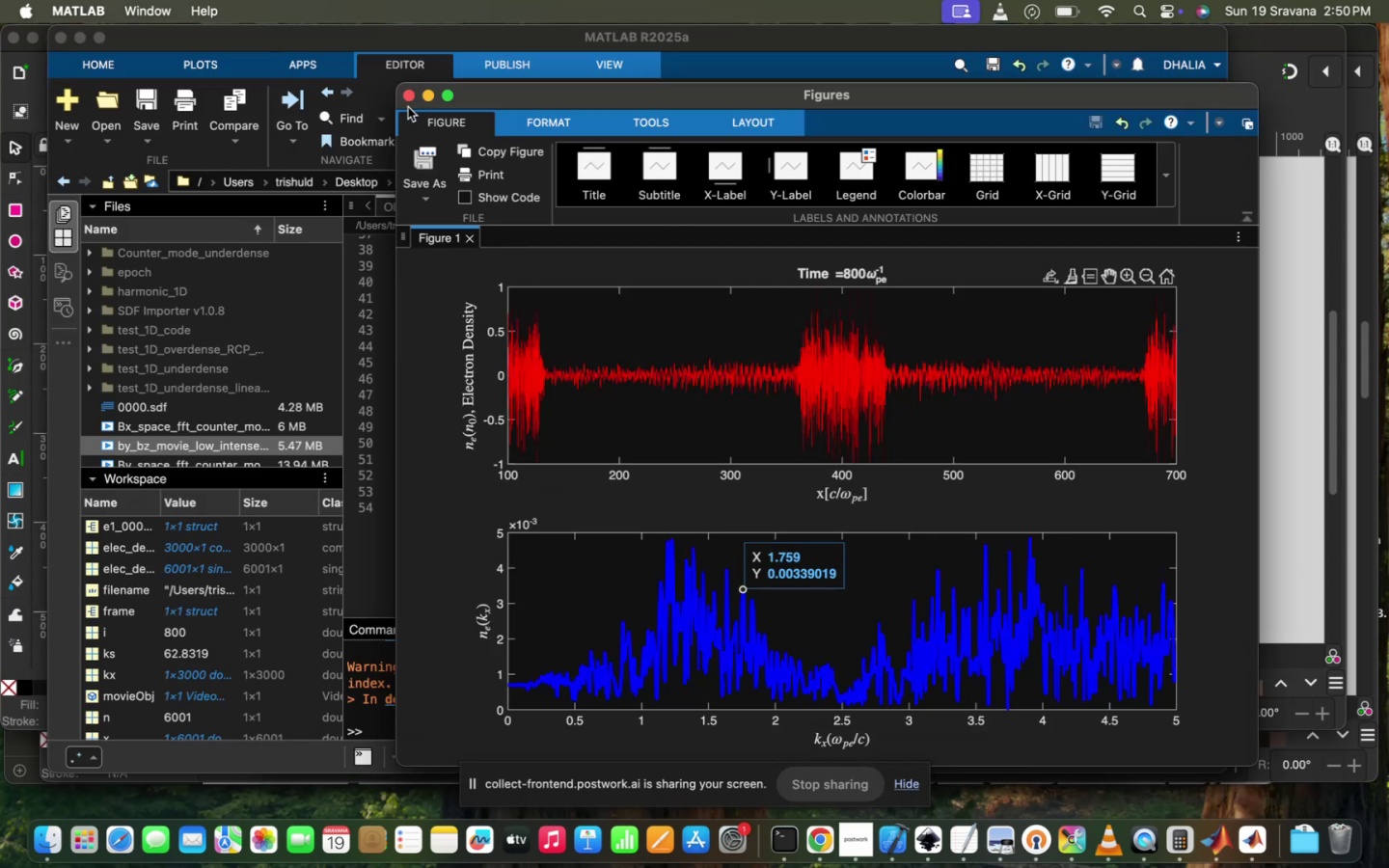 
left_click([408, 105])
 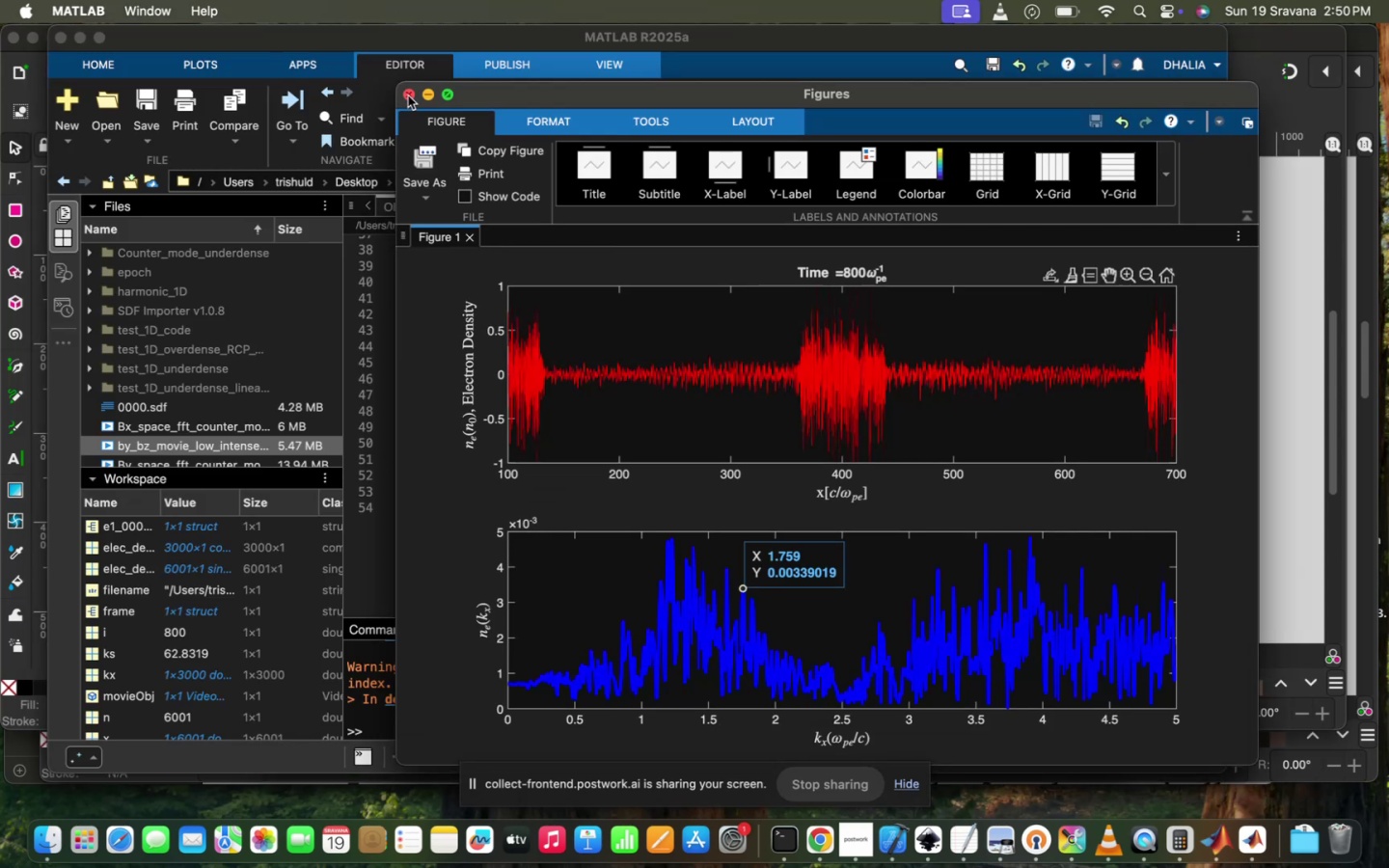 
left_click([408, 95])
 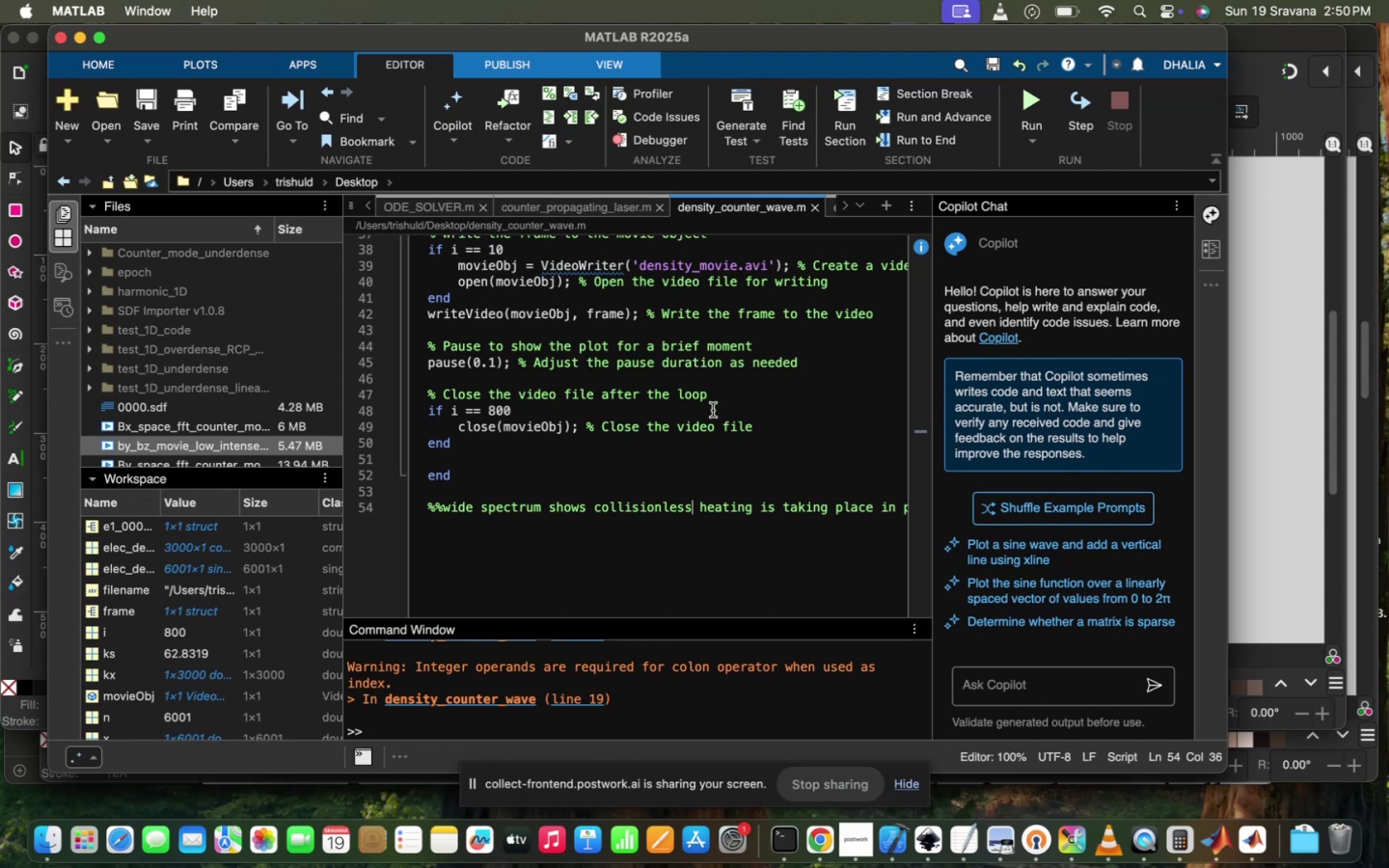 
scroll: coordinate [713, 408], scroll_direction: up, amount: 68.0
 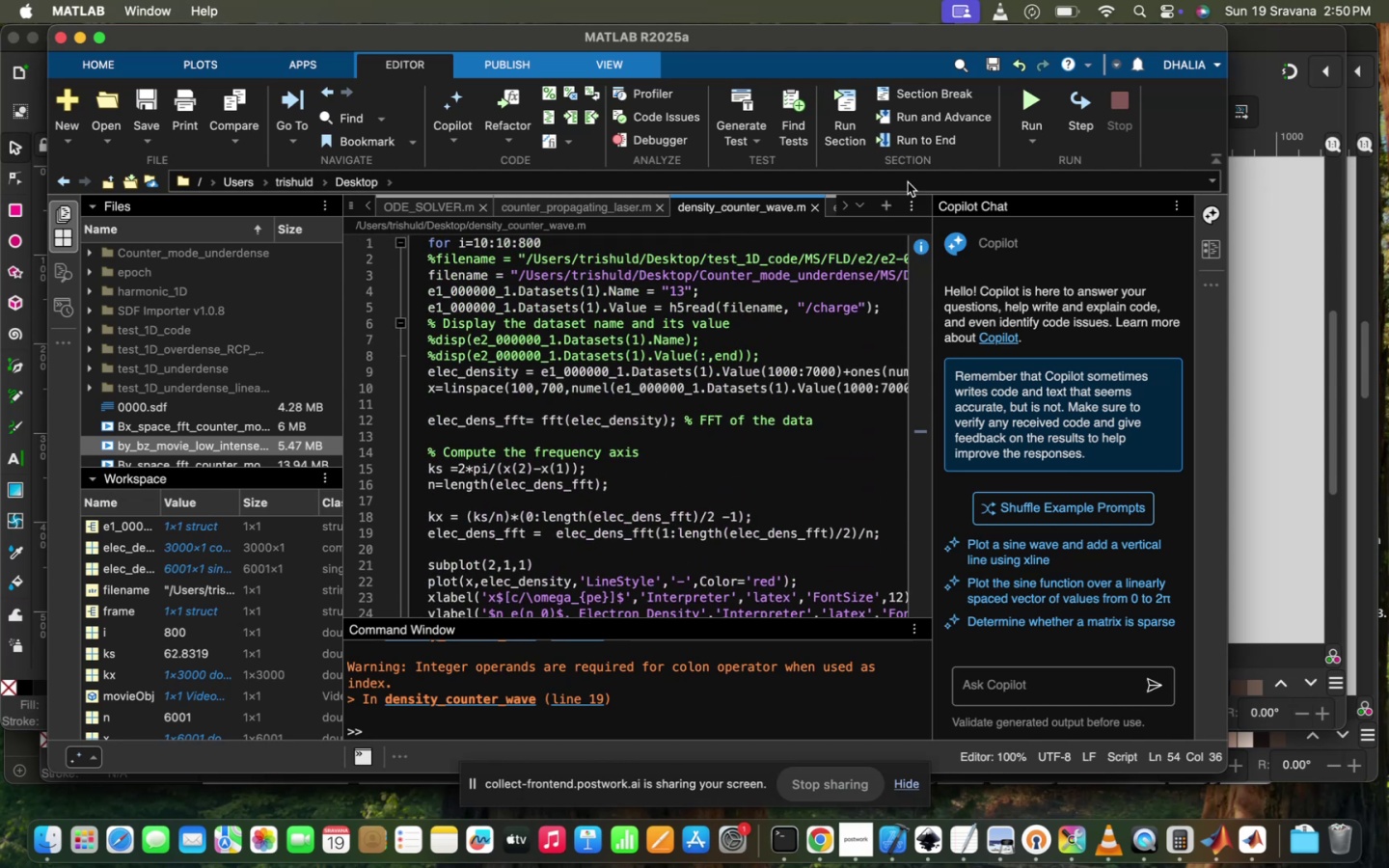 
wait(7.42)
 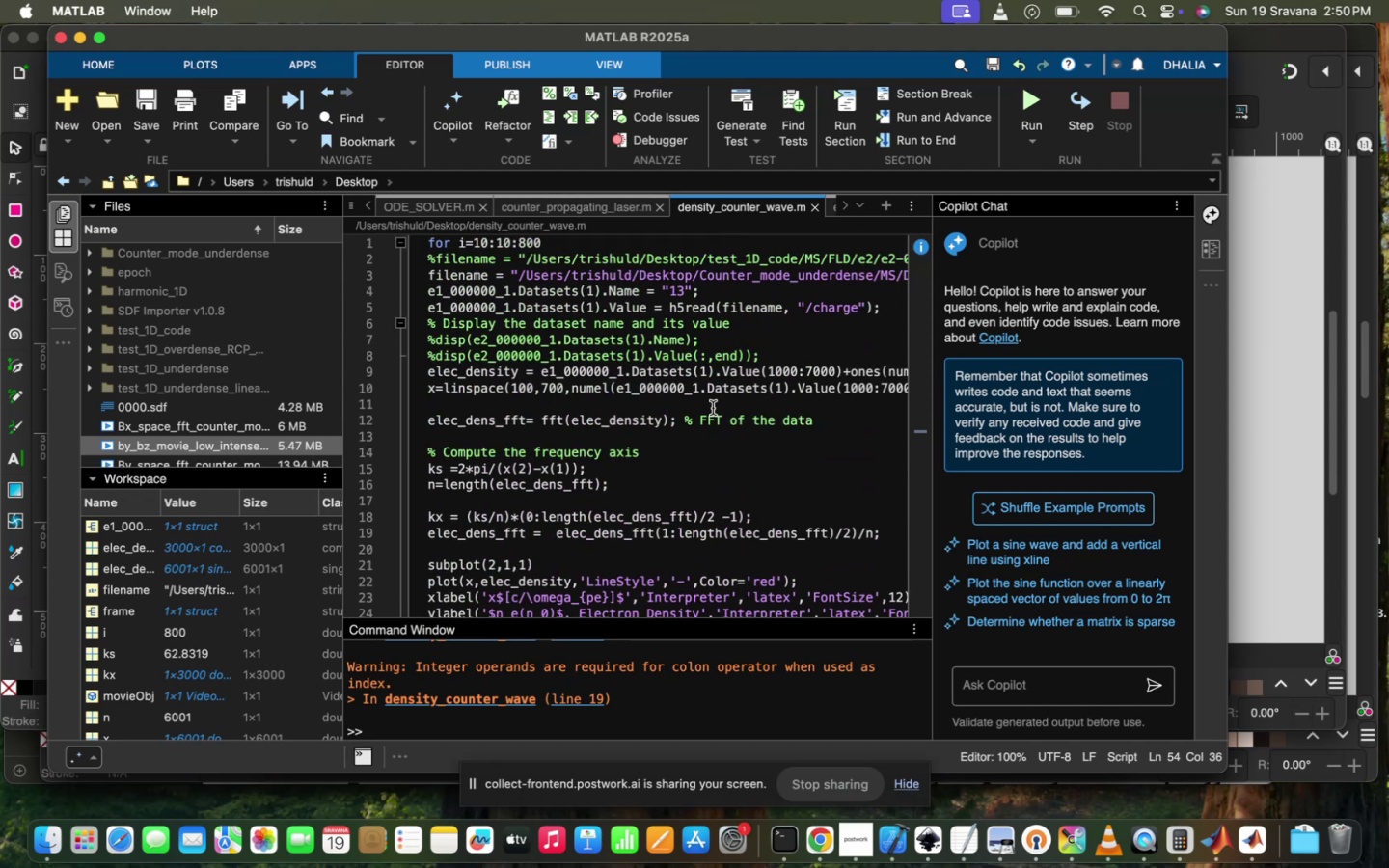 
double_click([367, 205])
 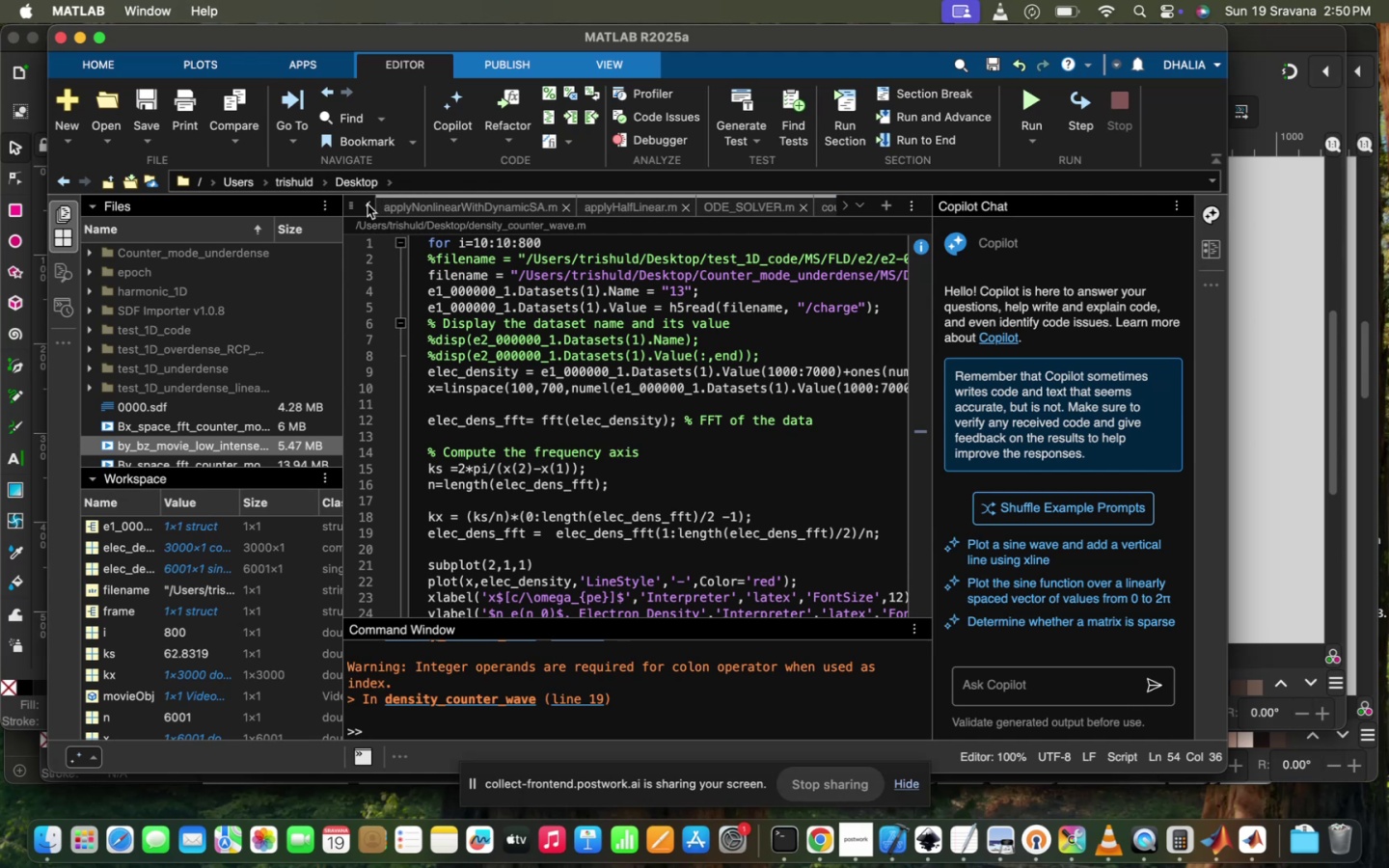 
left_click([368, 204])
 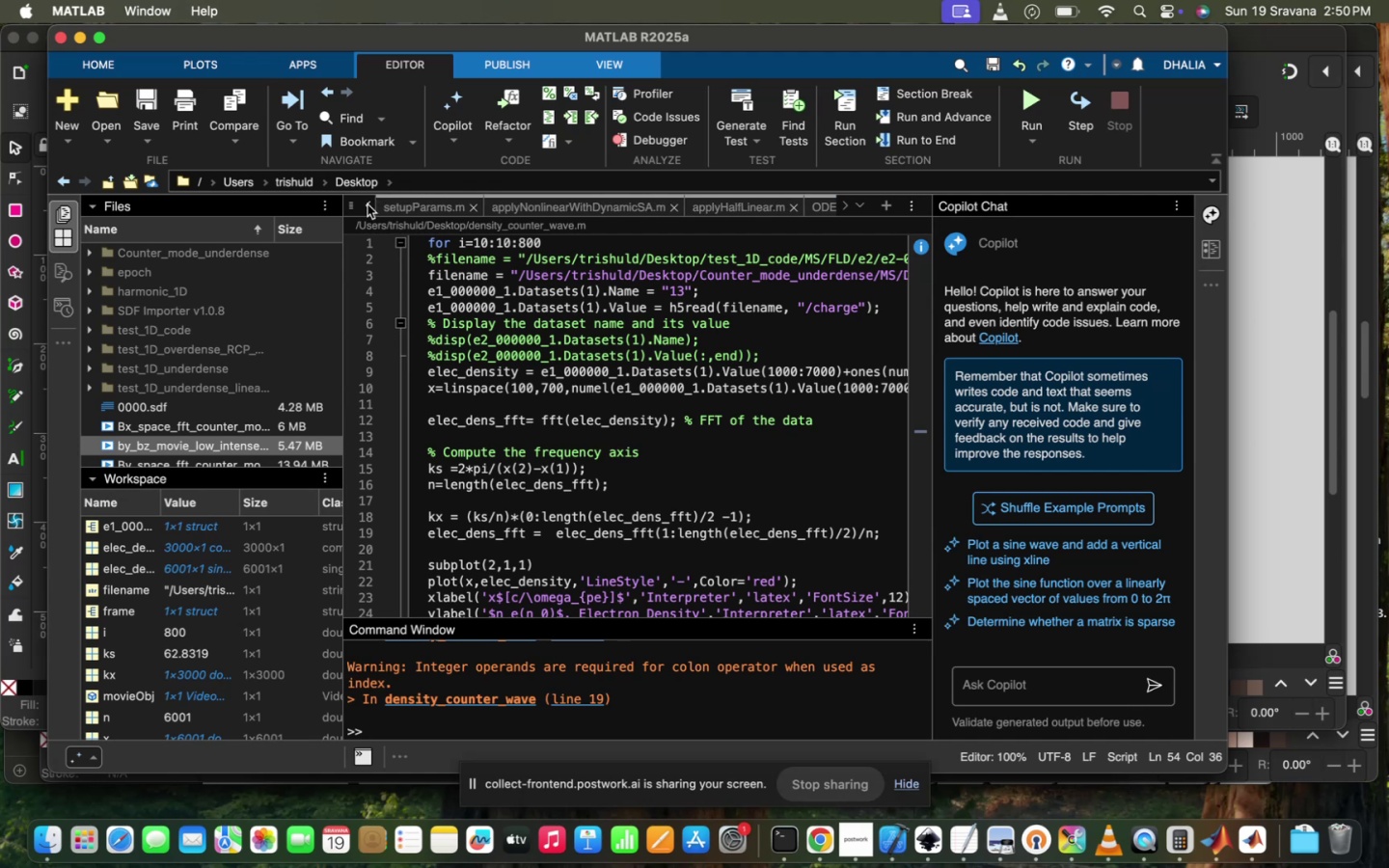 
left_click([368, 204])
 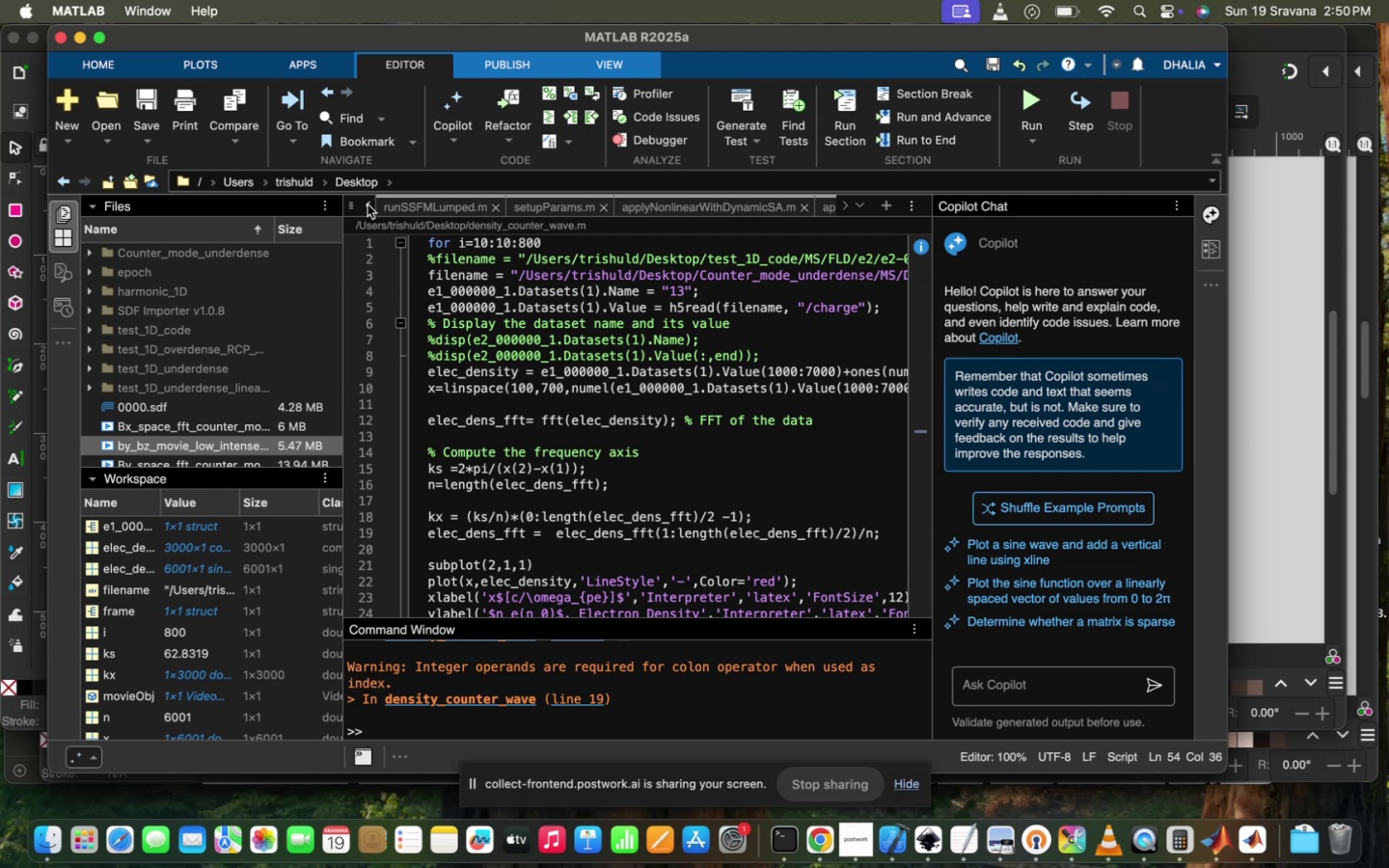 
left_click([368, 204])
 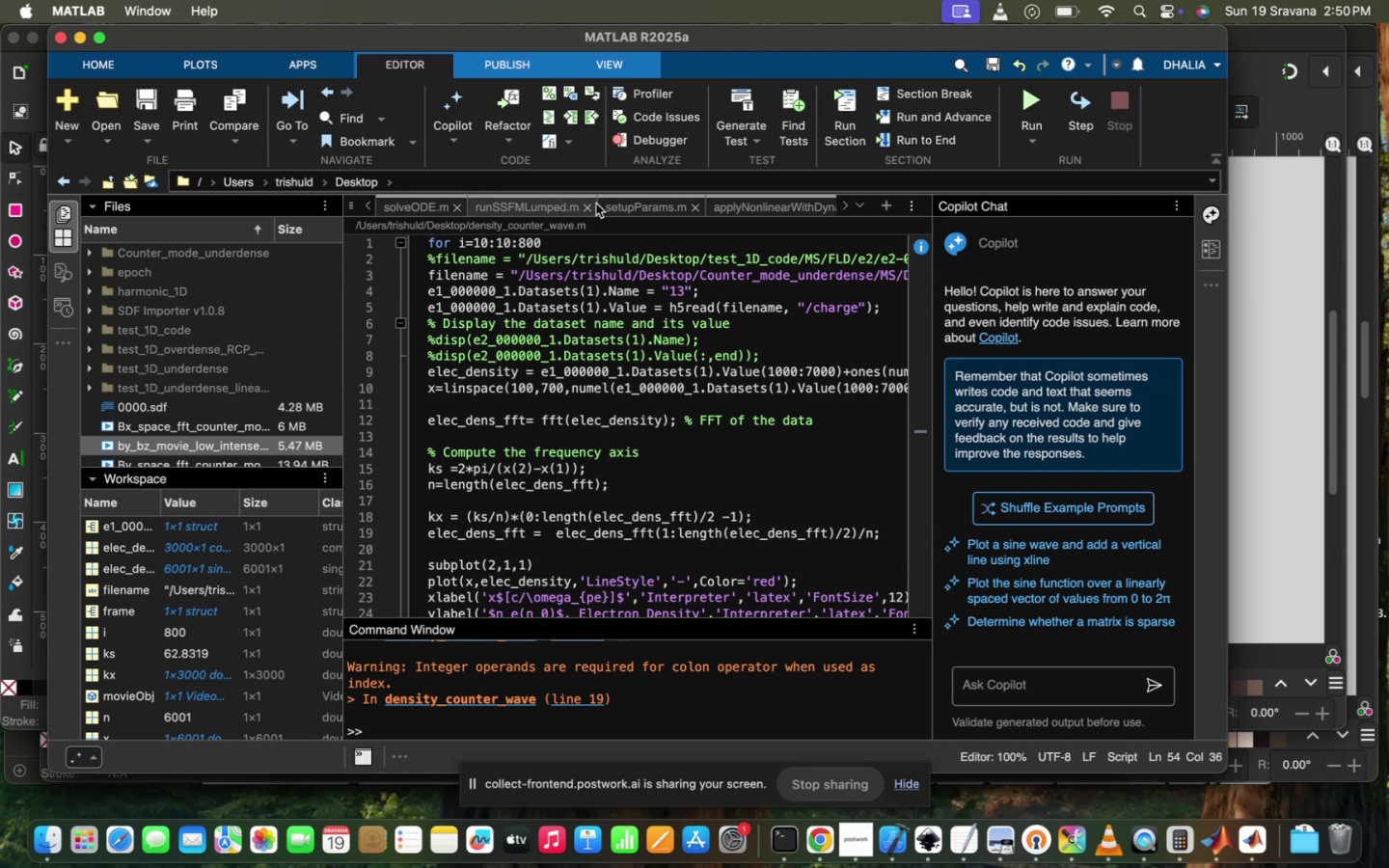 
left_click([586, 206])
 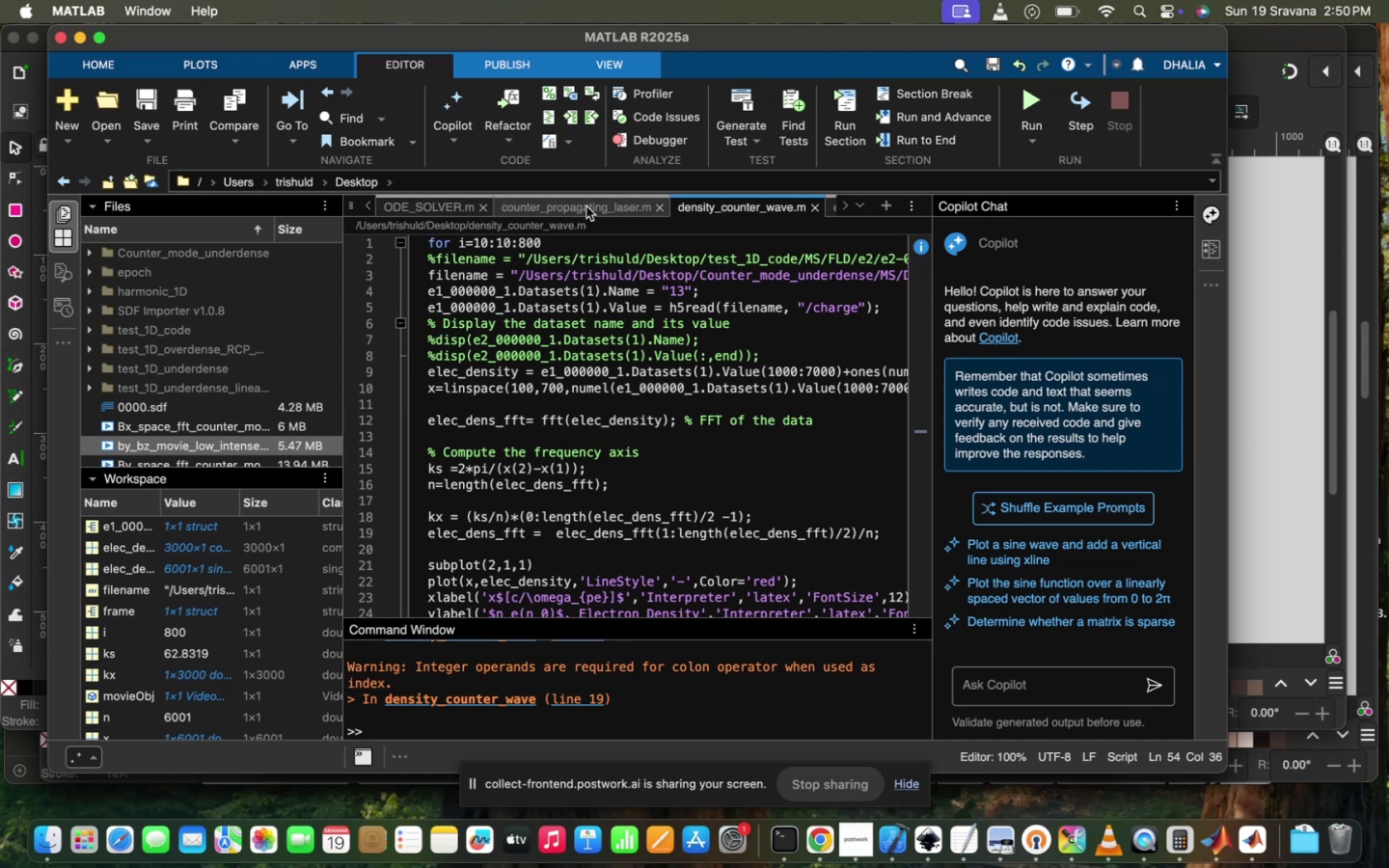 
left_click([586, 206])
 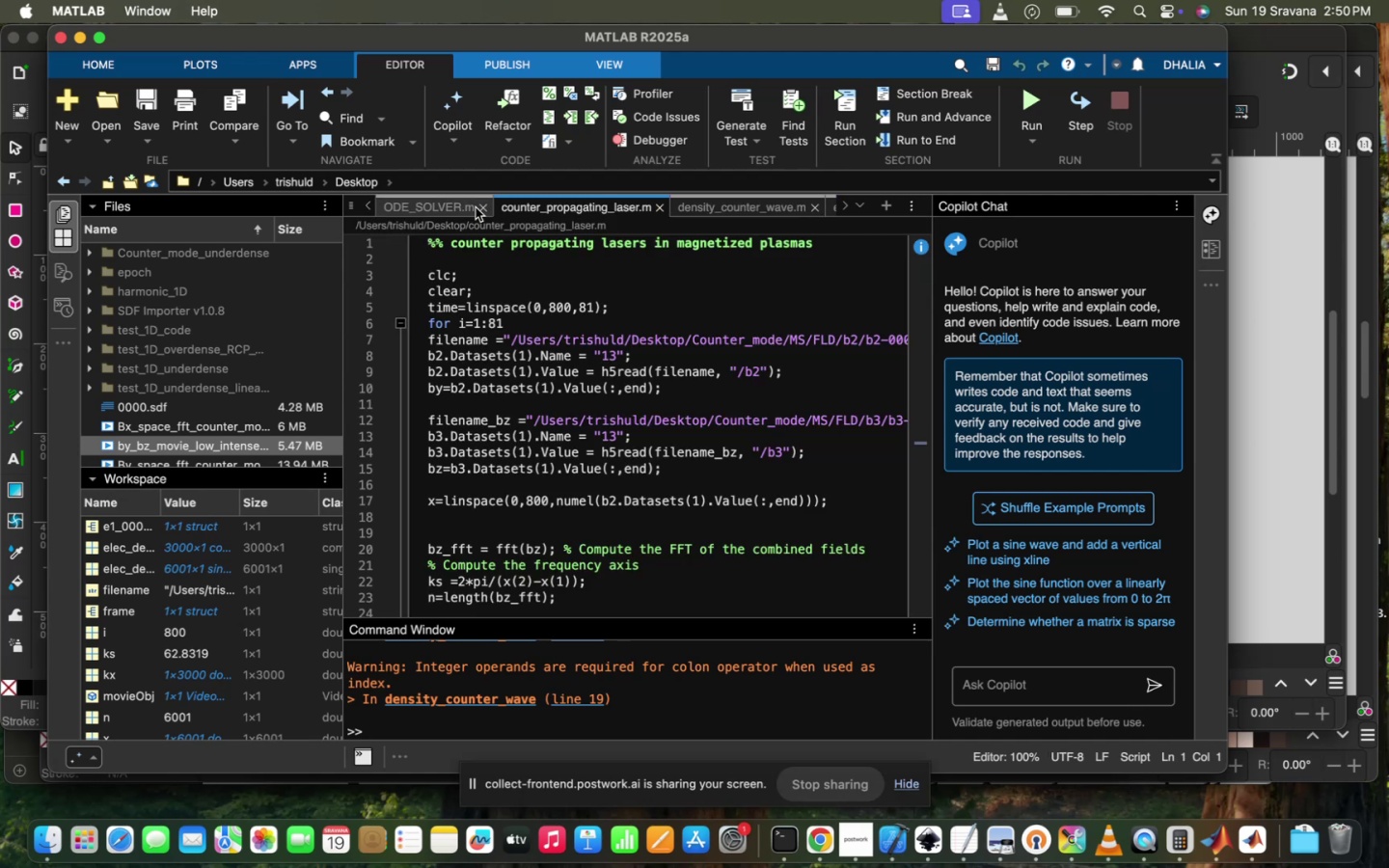 
left_click([479, 206])
 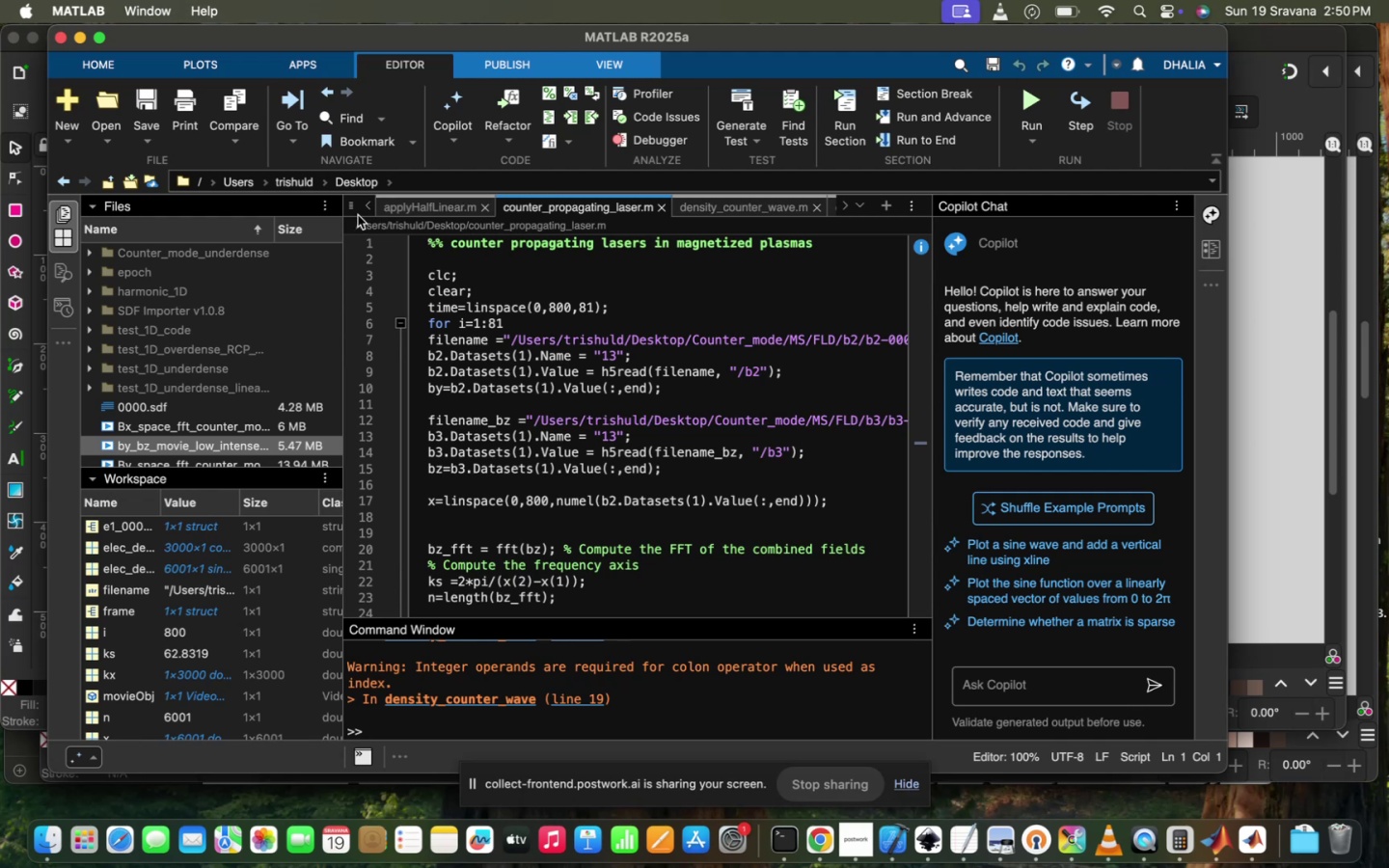 
left_click([358, 212])
 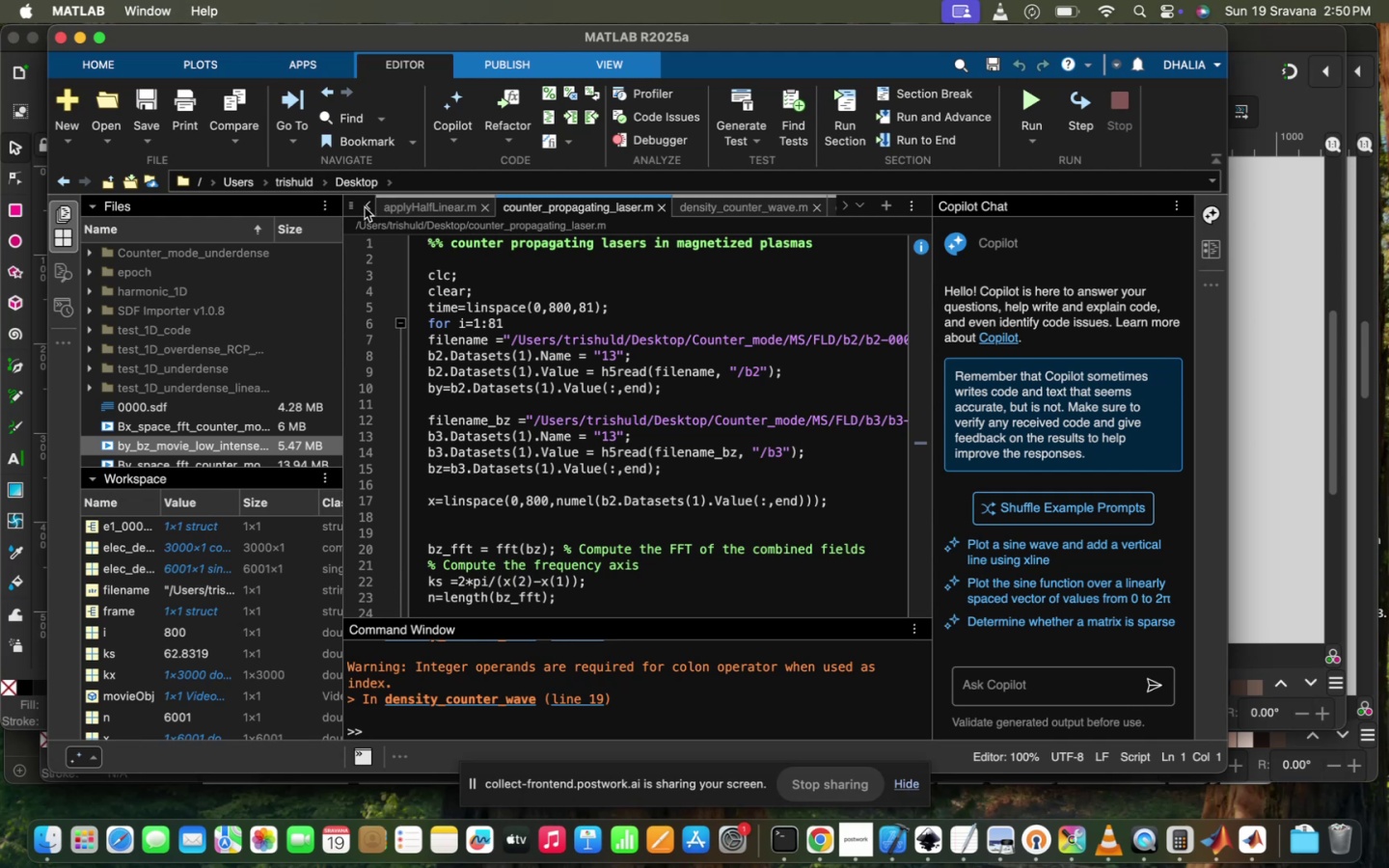 
left_click([365, 207])
 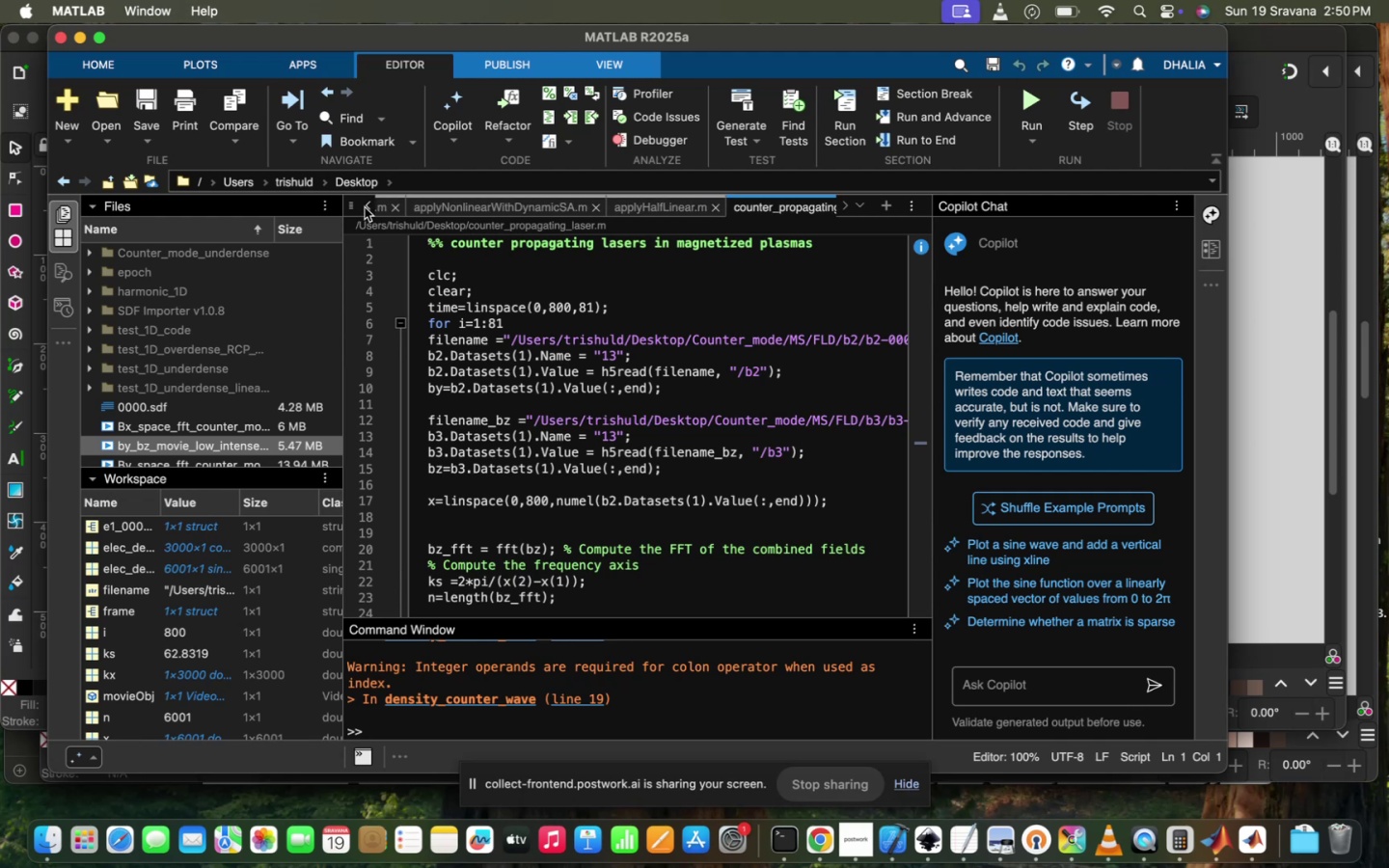 
double_click([365, 207])
 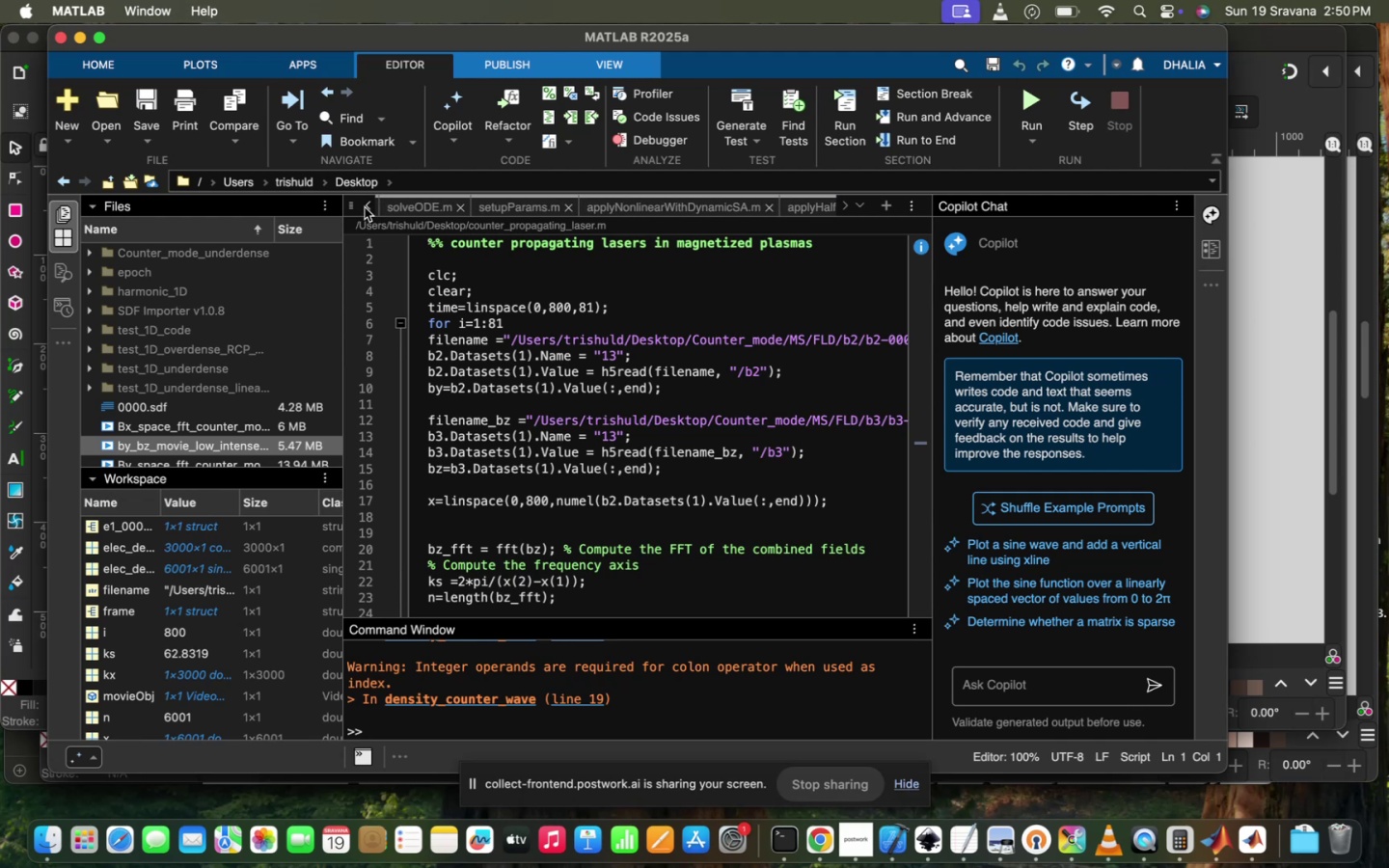 
double_click([365, 207])
 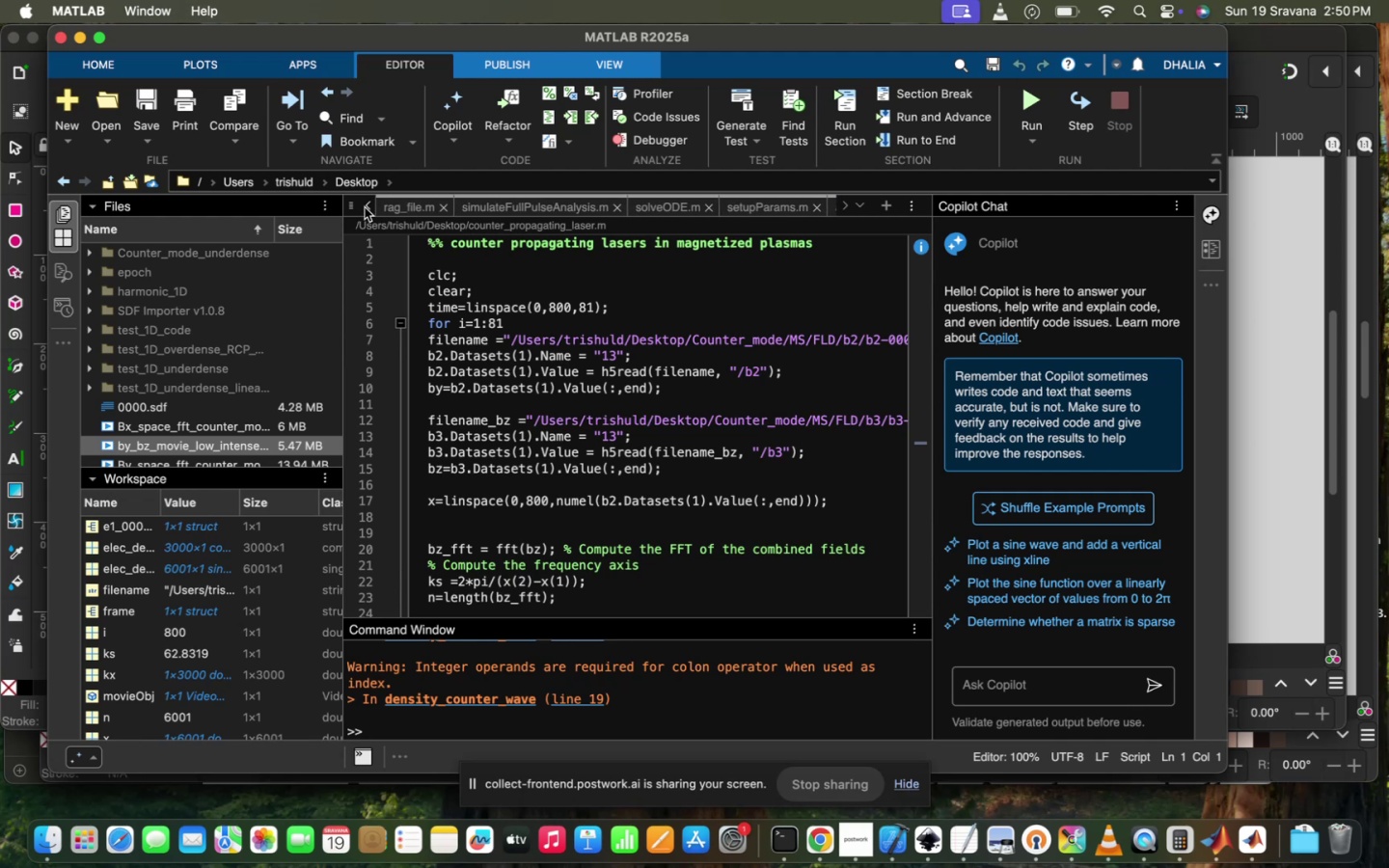 
left_click([365, 207])
 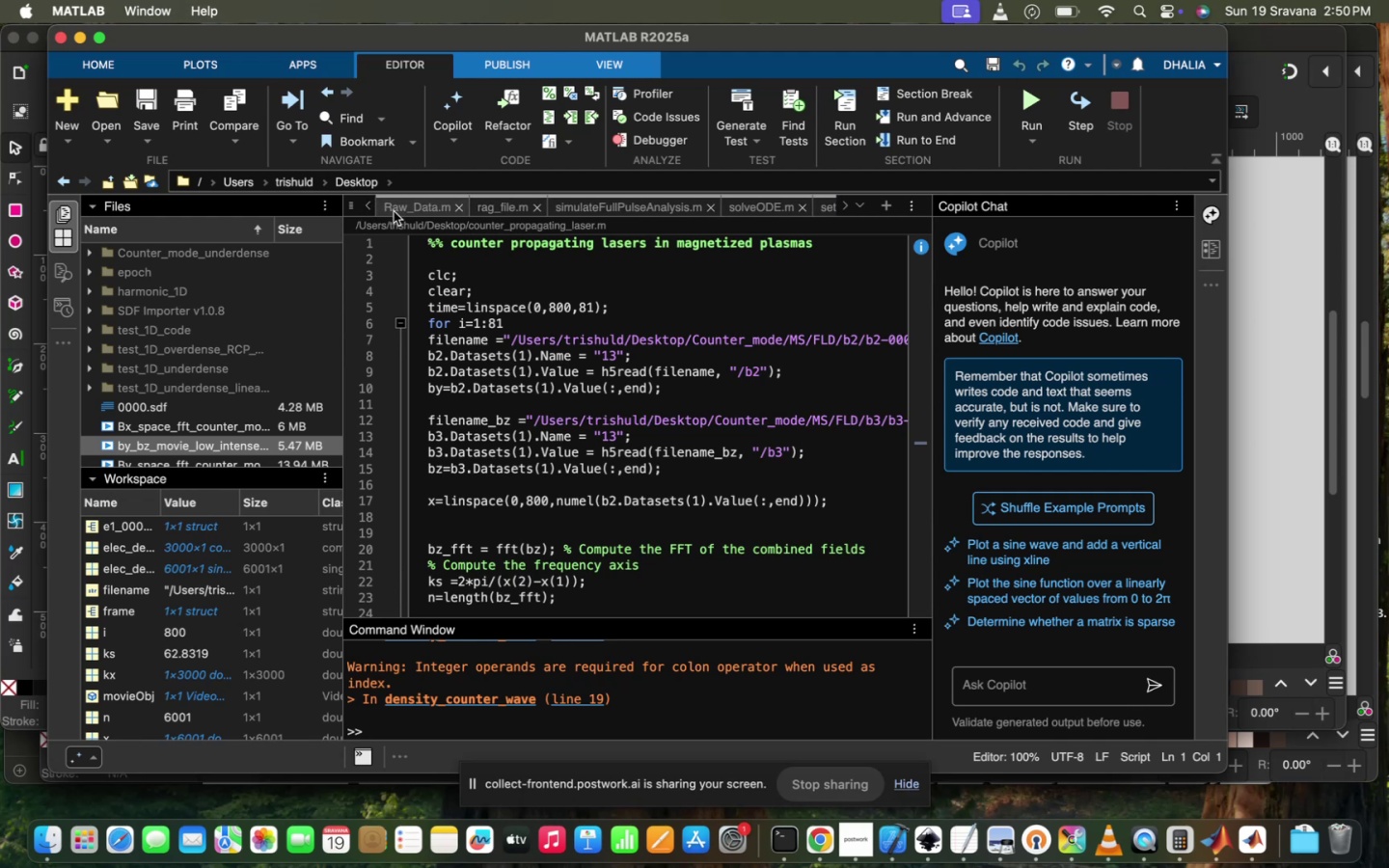 
left_click([397, 212])
 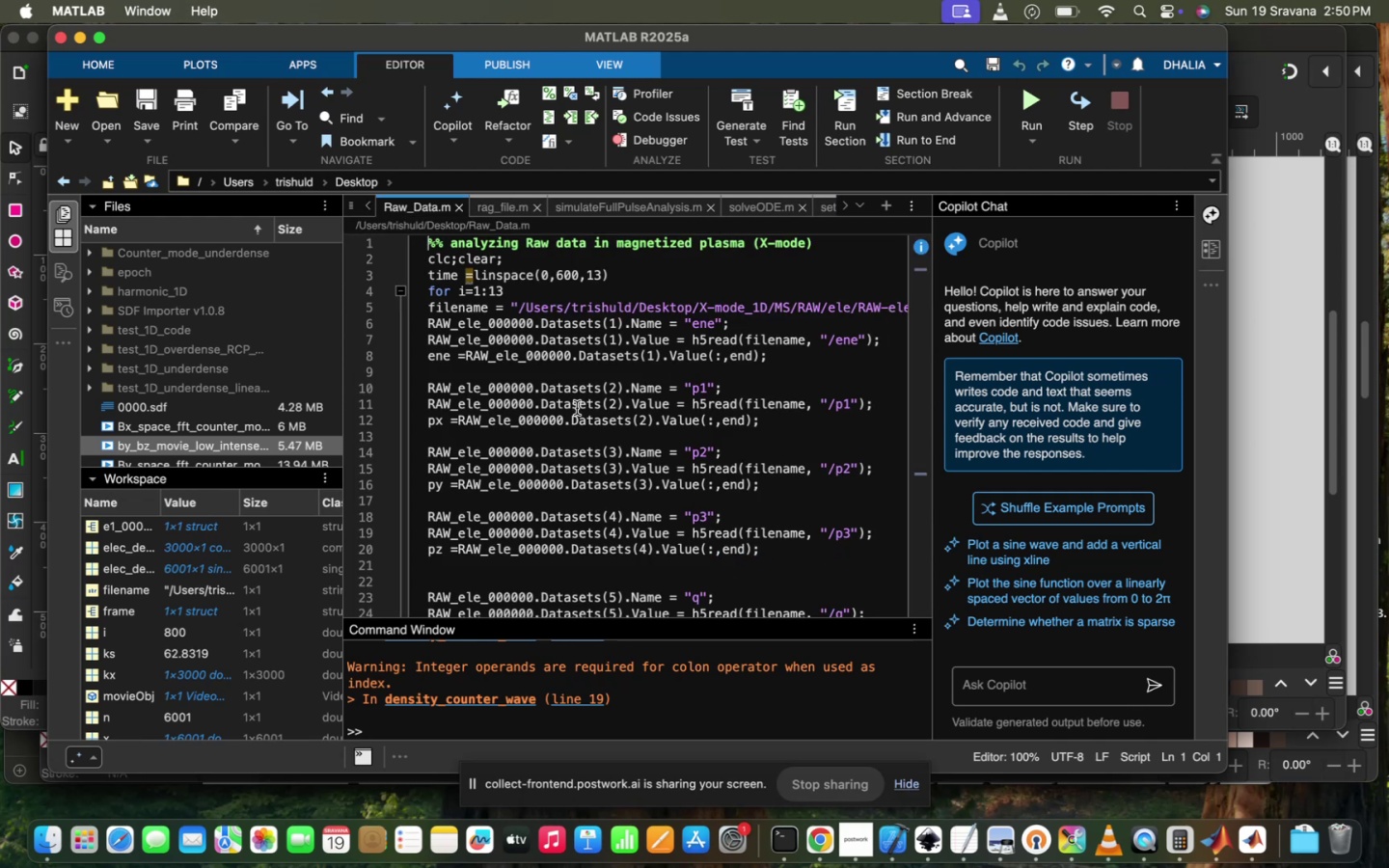 
left_click([577, 408])
 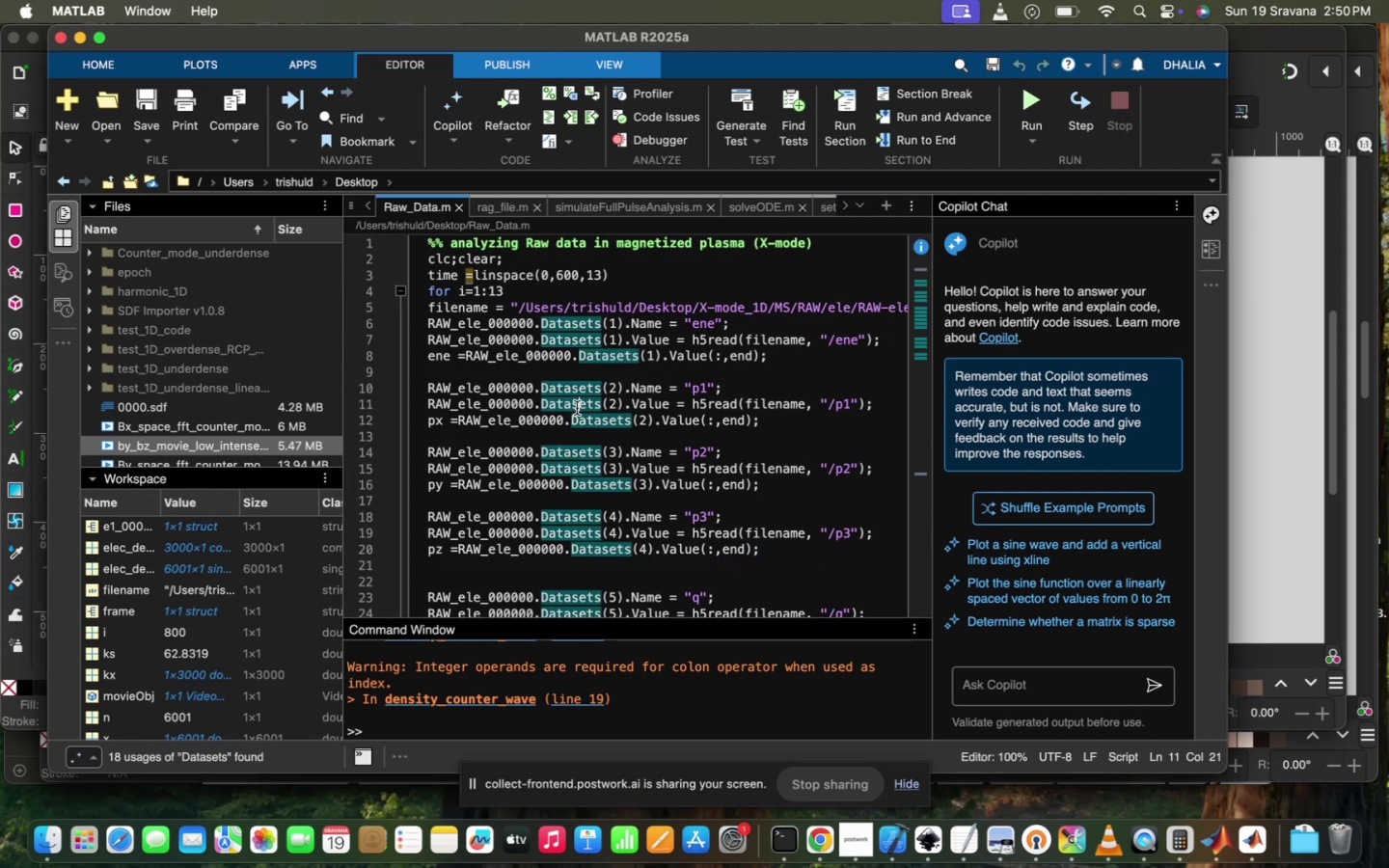 
key(Meta+A)
 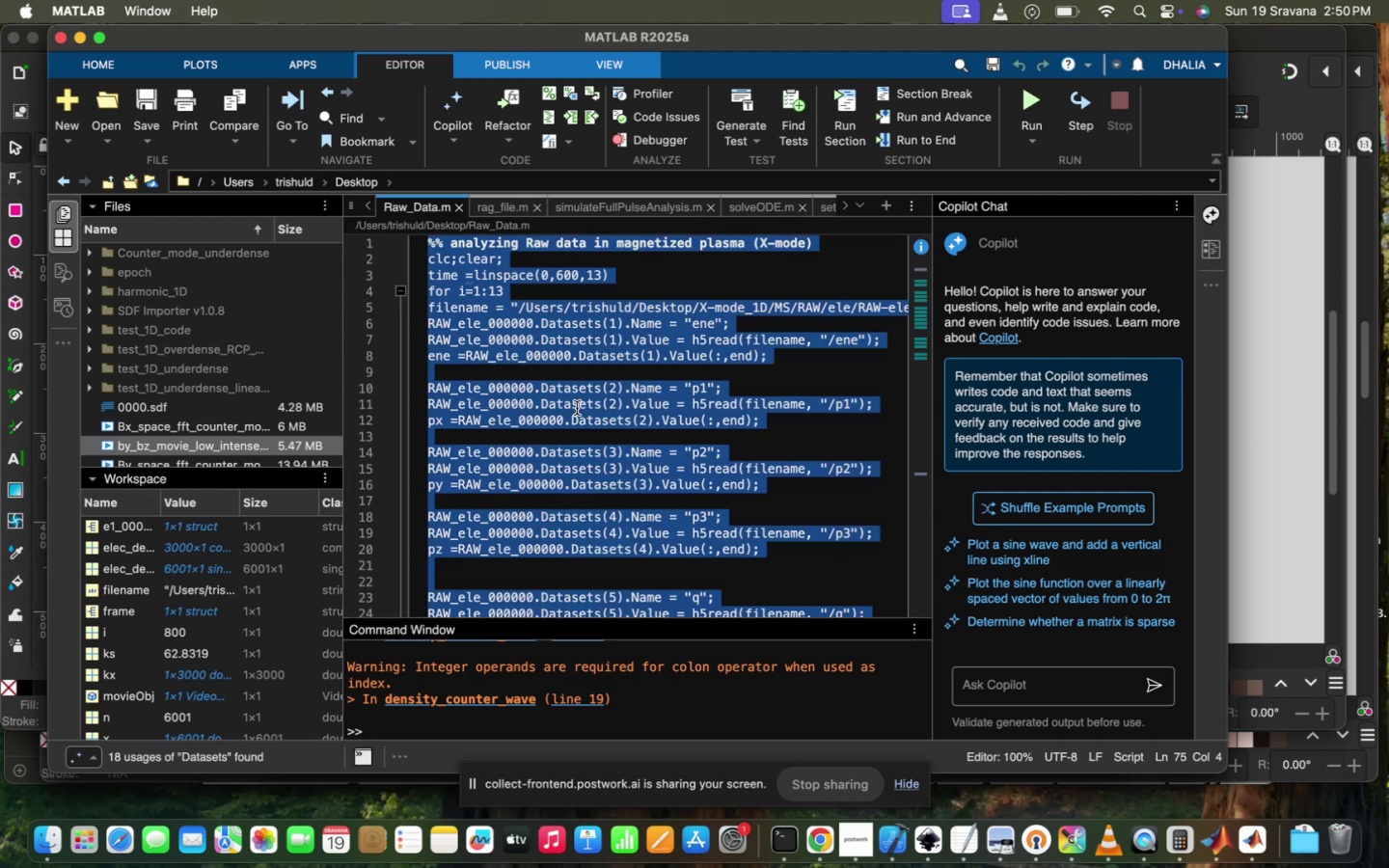 
key(Meta+C)
 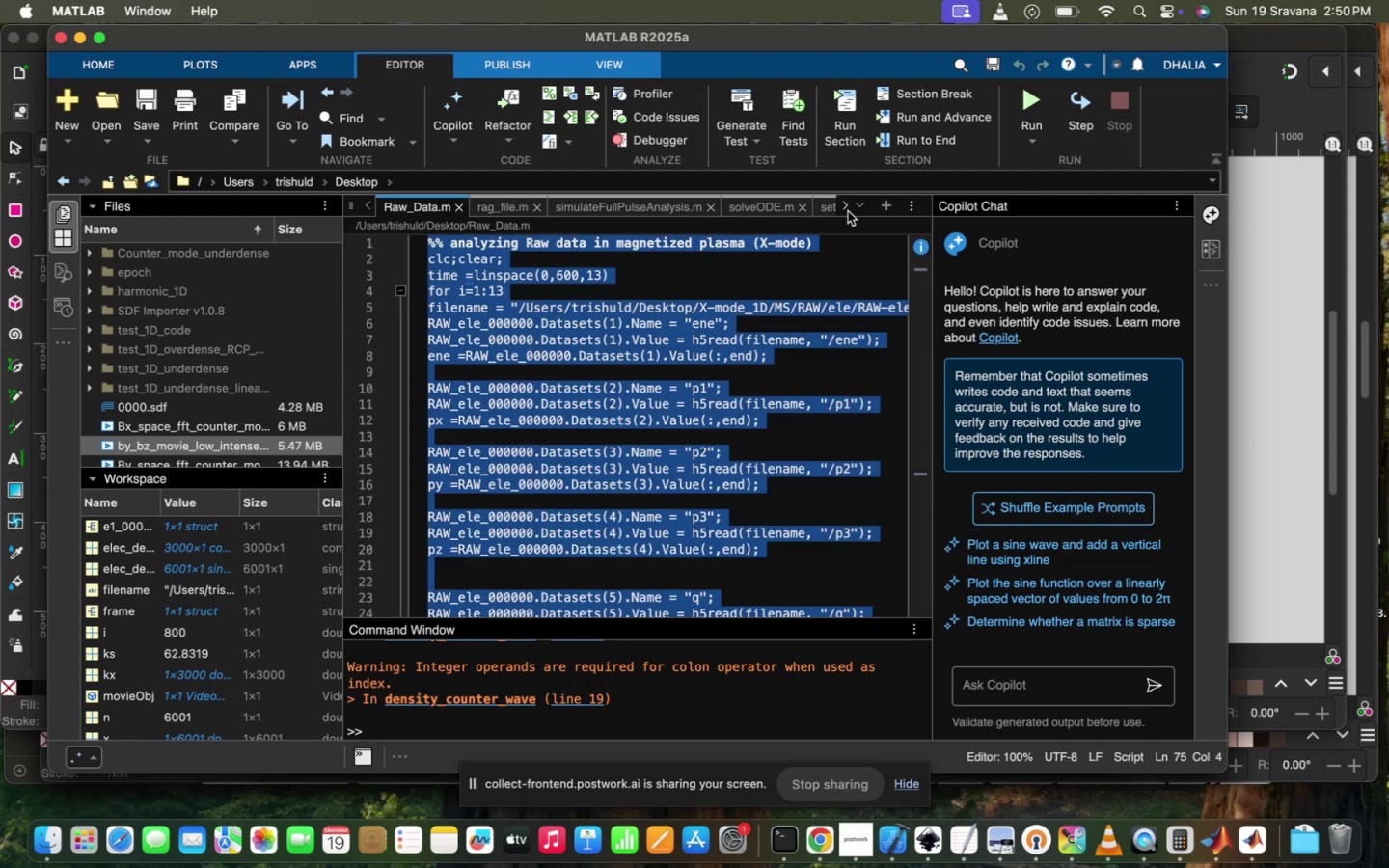 
left_click([848, 211])
 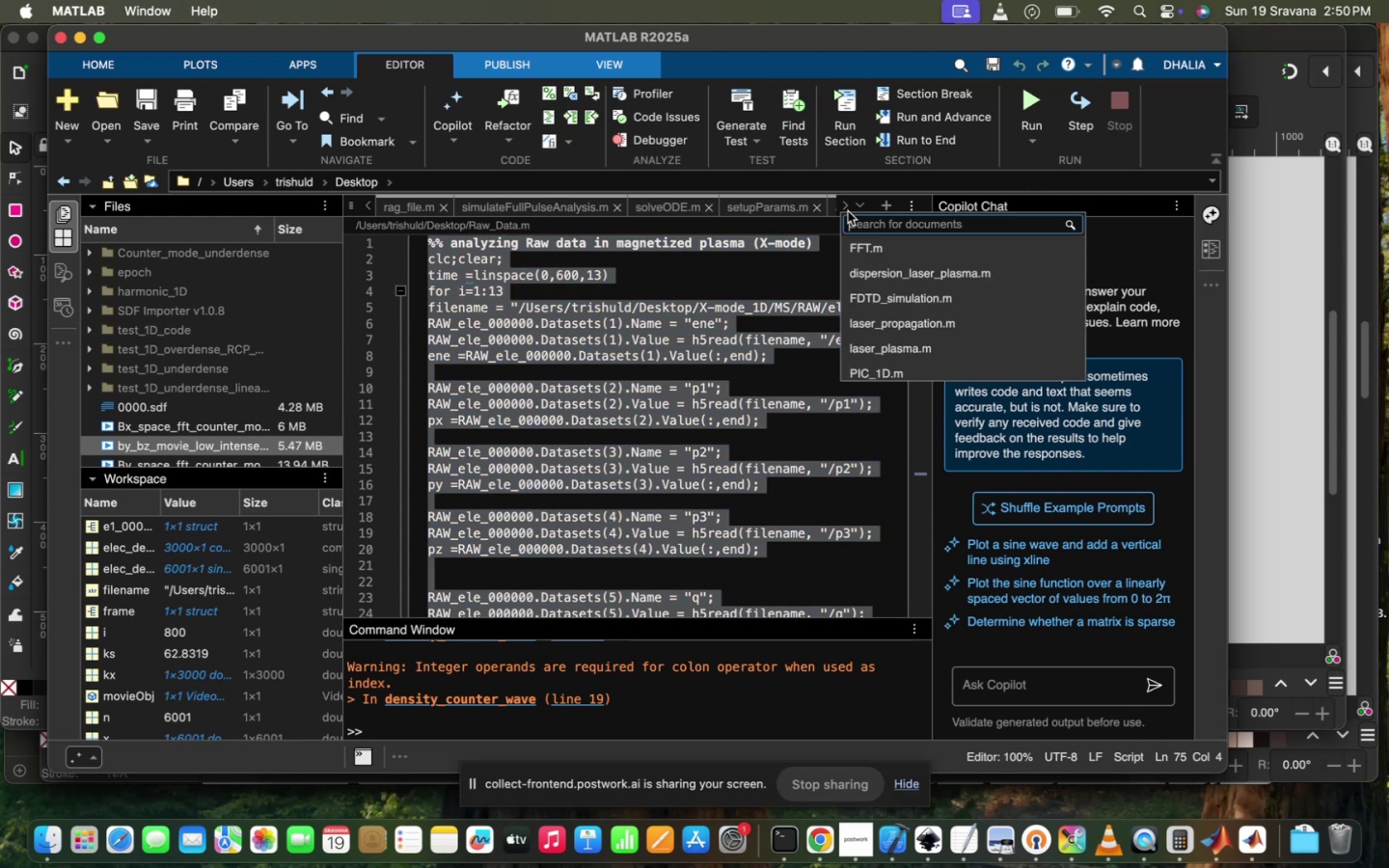 
double_click([848, 211])
 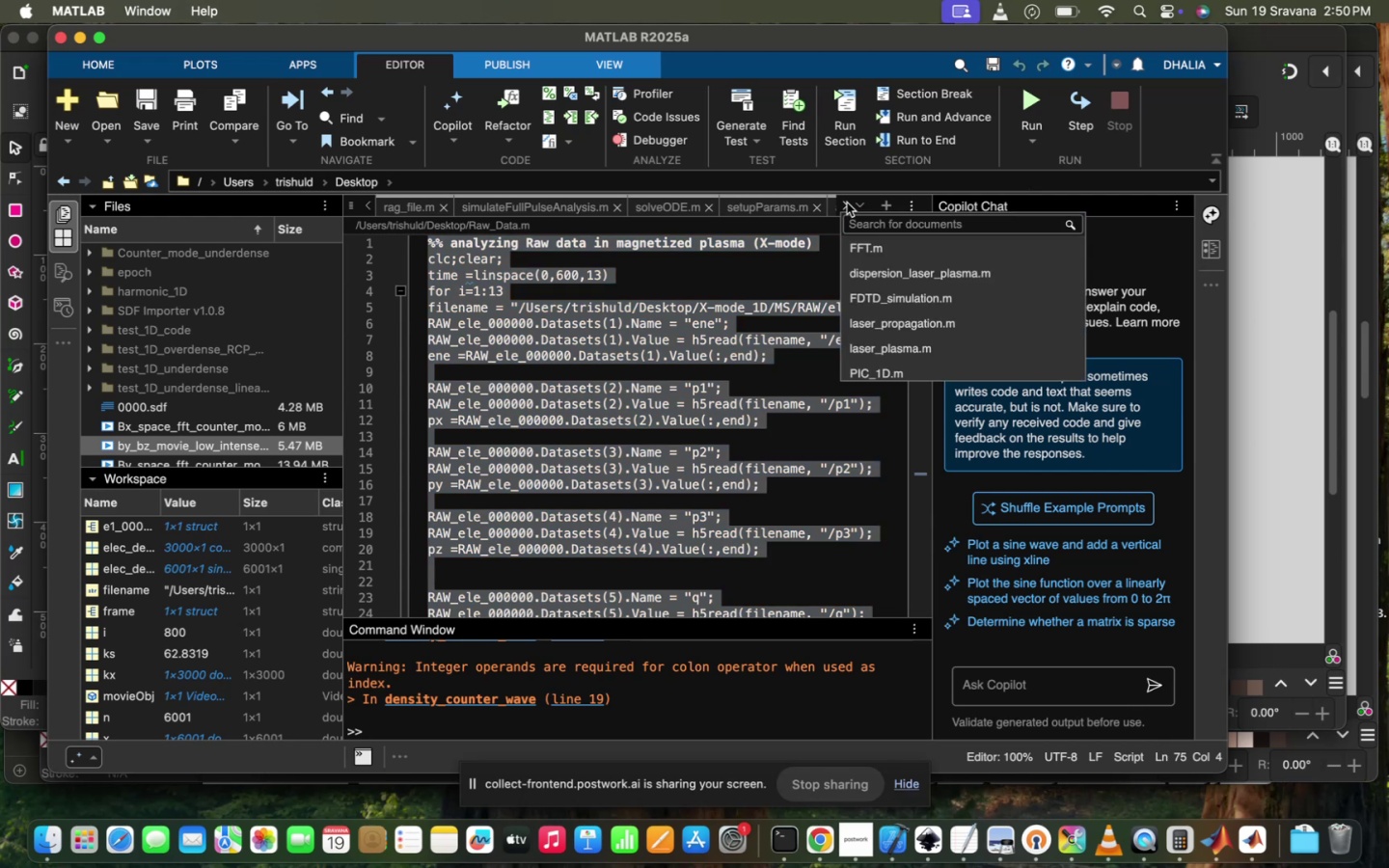 
double_click([847, 203])
 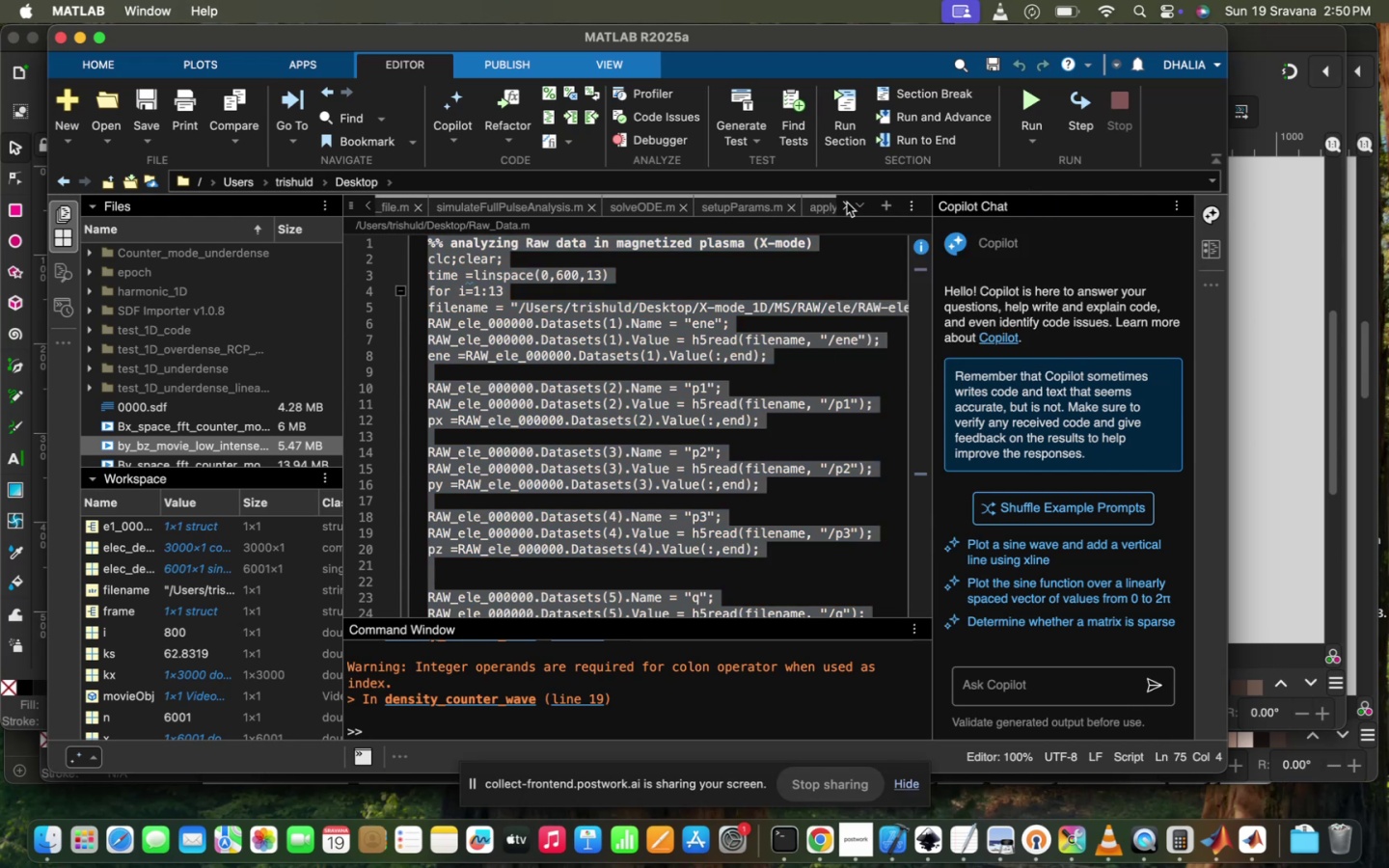 
triple_click([847, 203])
 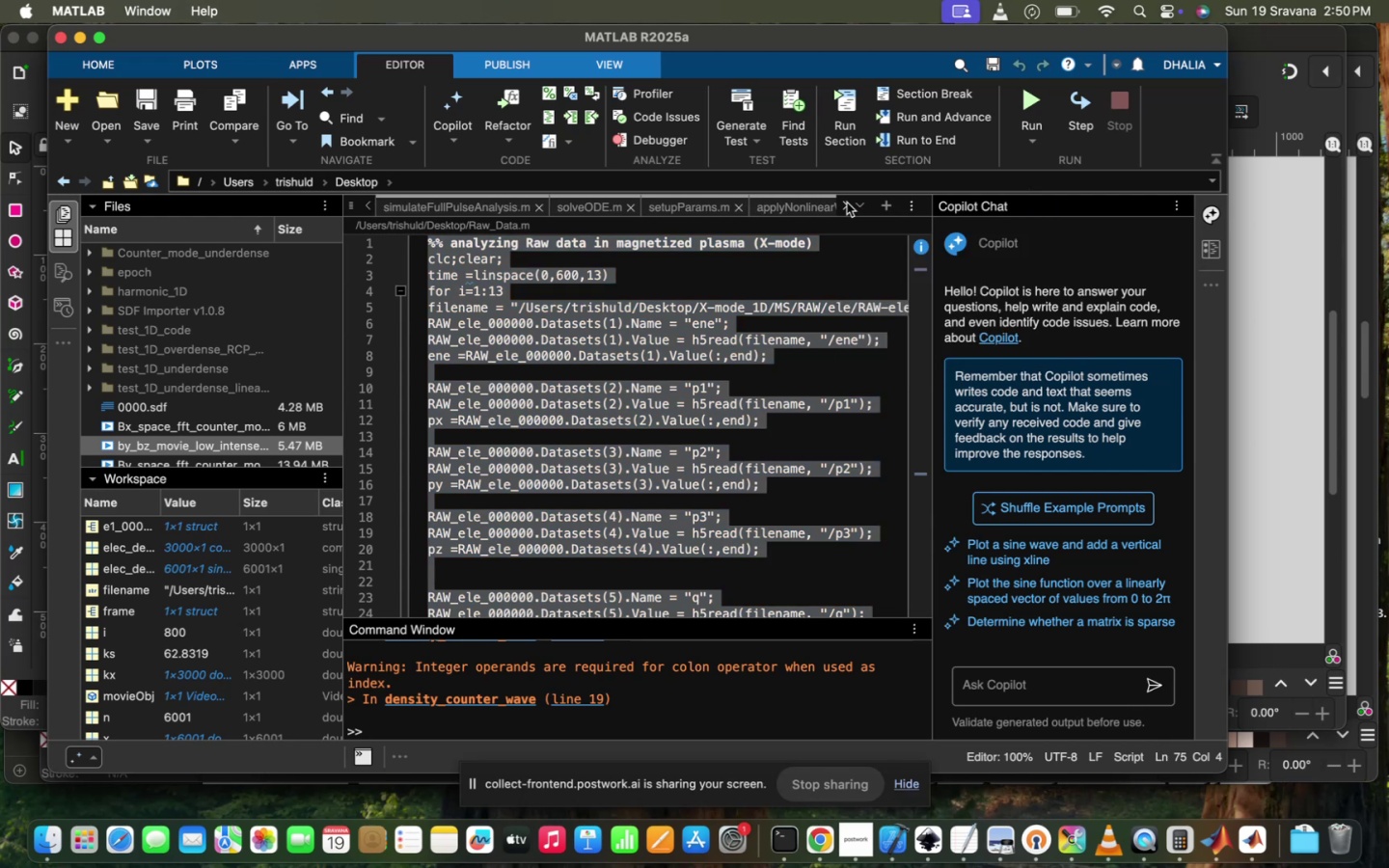 
triple_click([847, 203])
 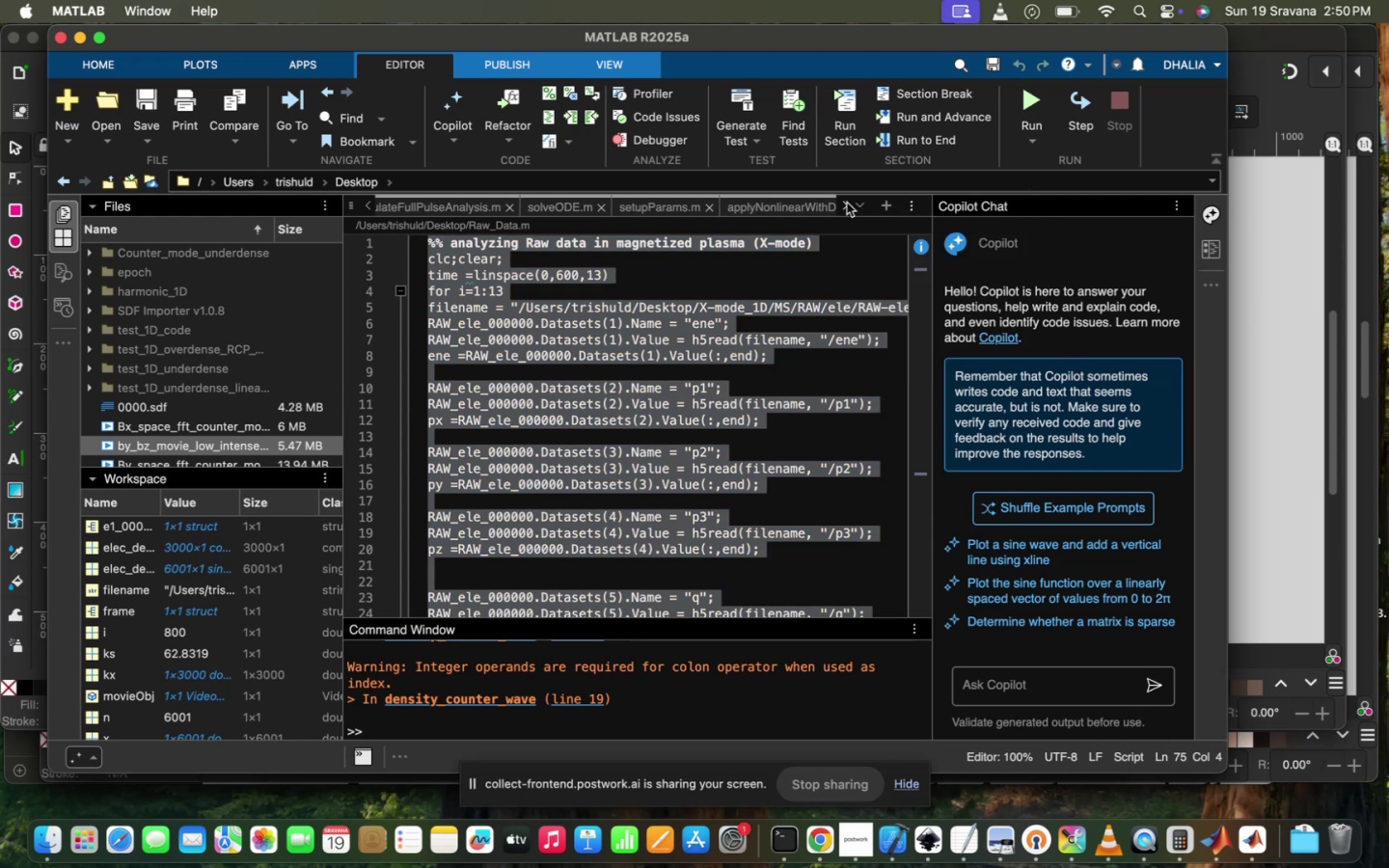 
triple_click([847, 203])
 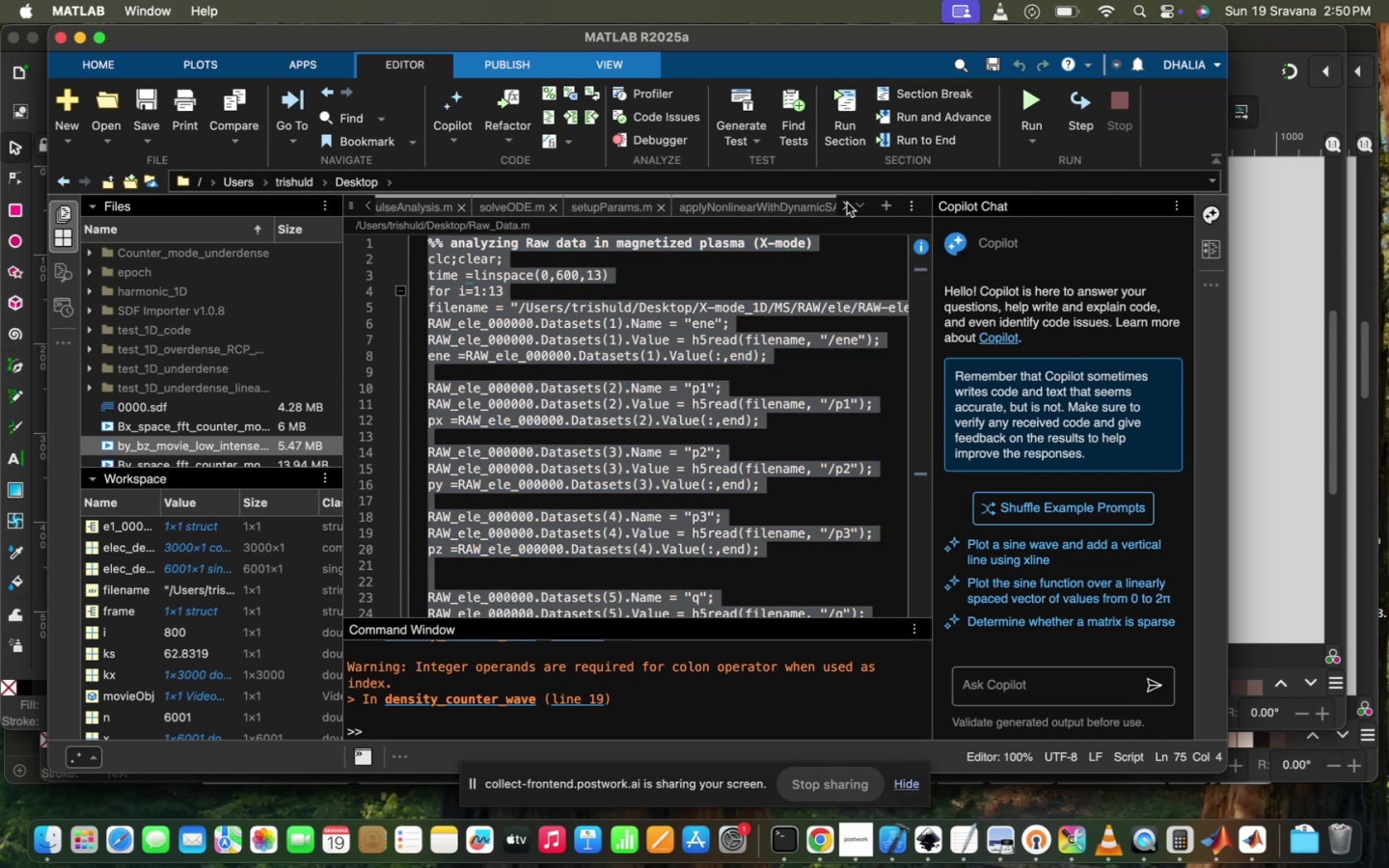 
triple_click([847, 203])
 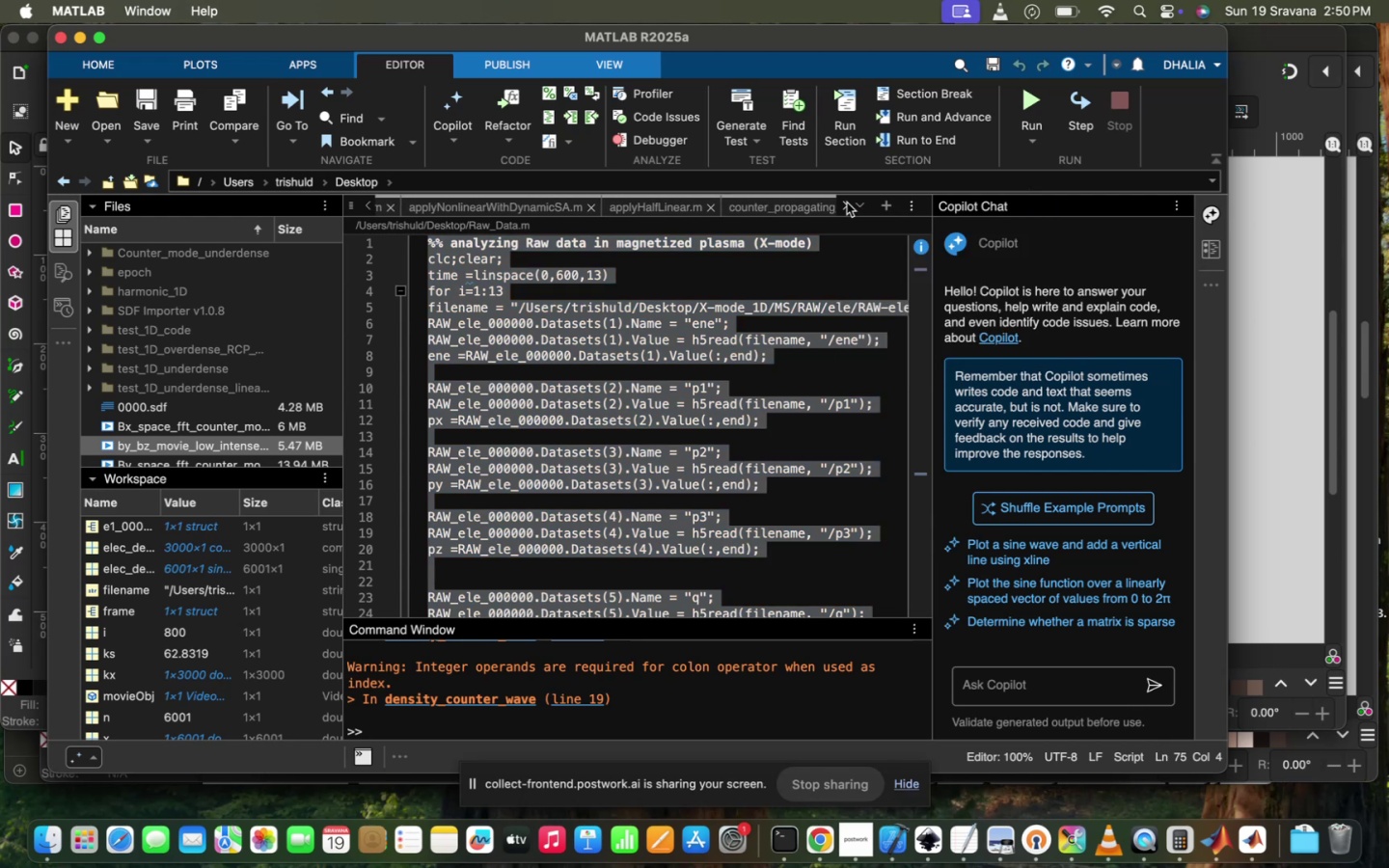 
triple_click([847, 203])
 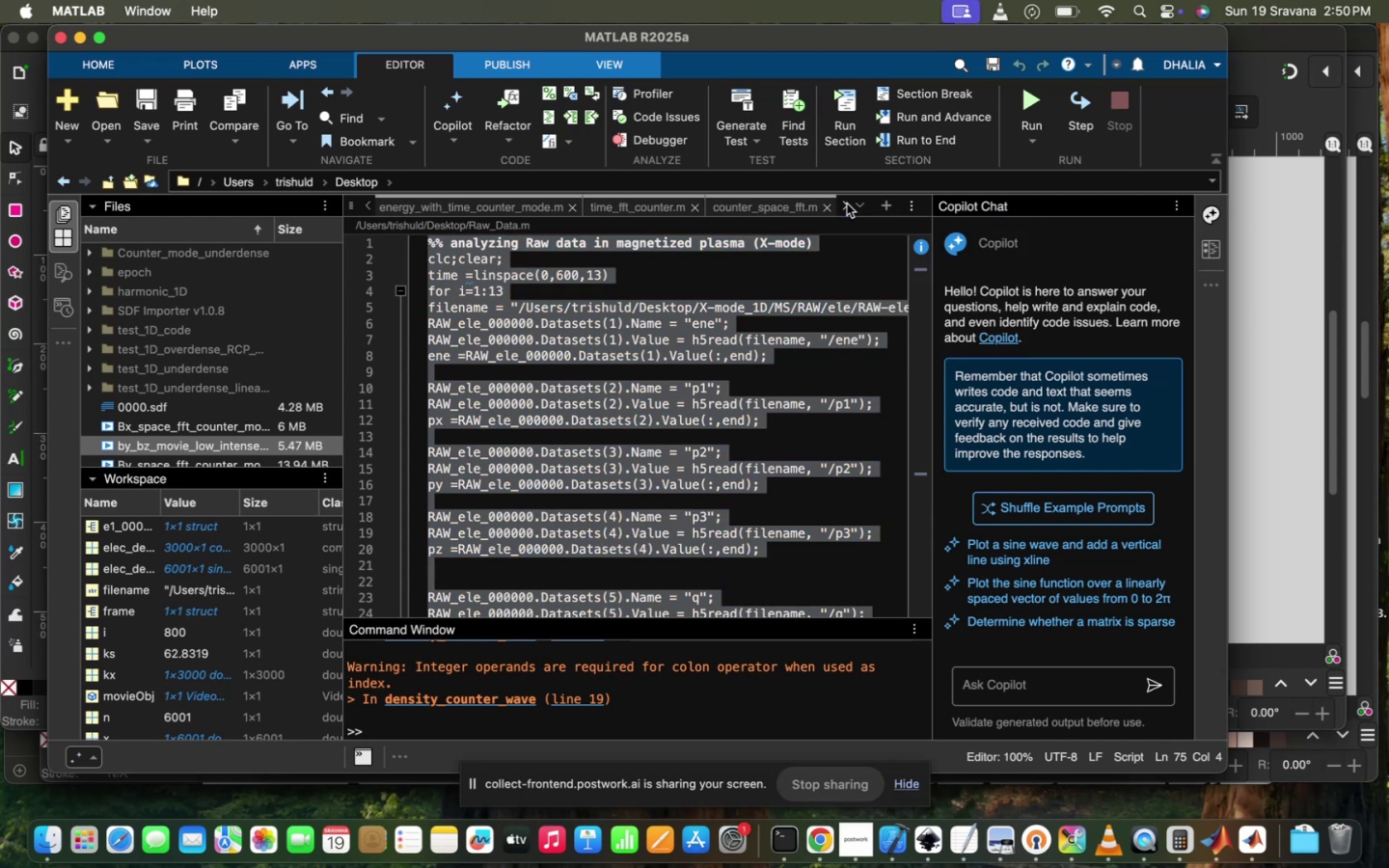 
left_click([847, 203])
 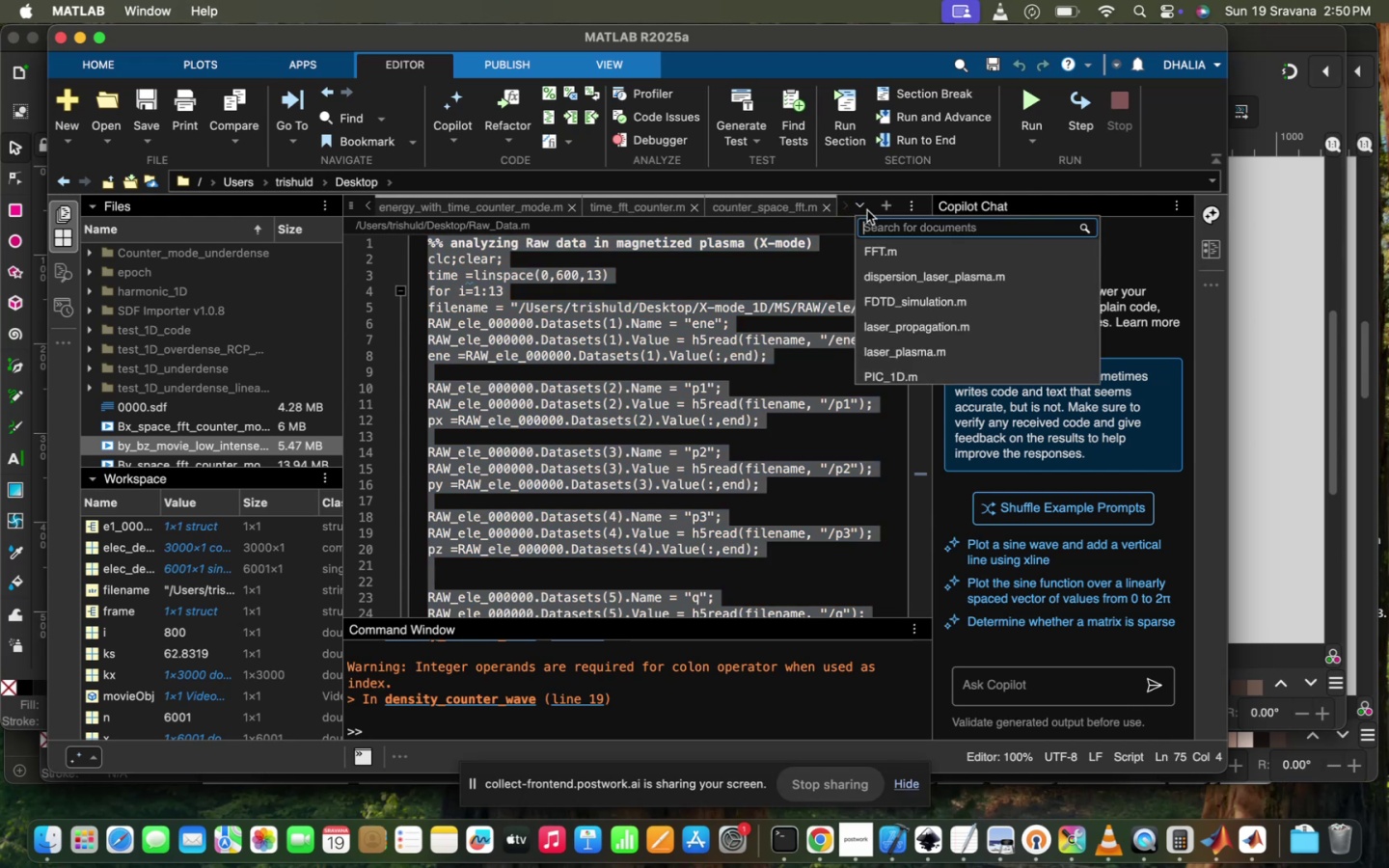 
scroll: coordinate [926, 322], scroll_direction: down, amount: 228.0
 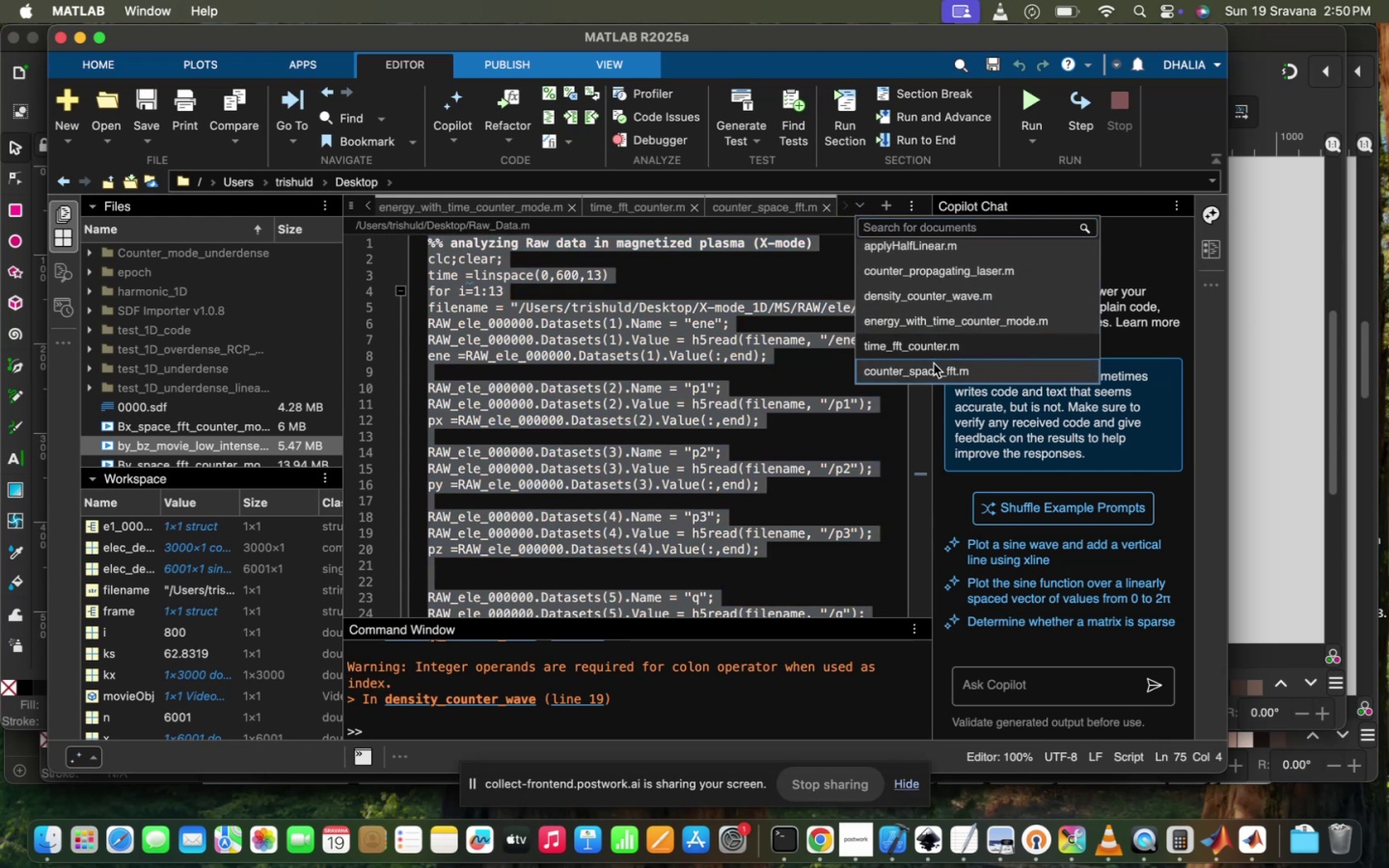 
left_click([933, 364])
 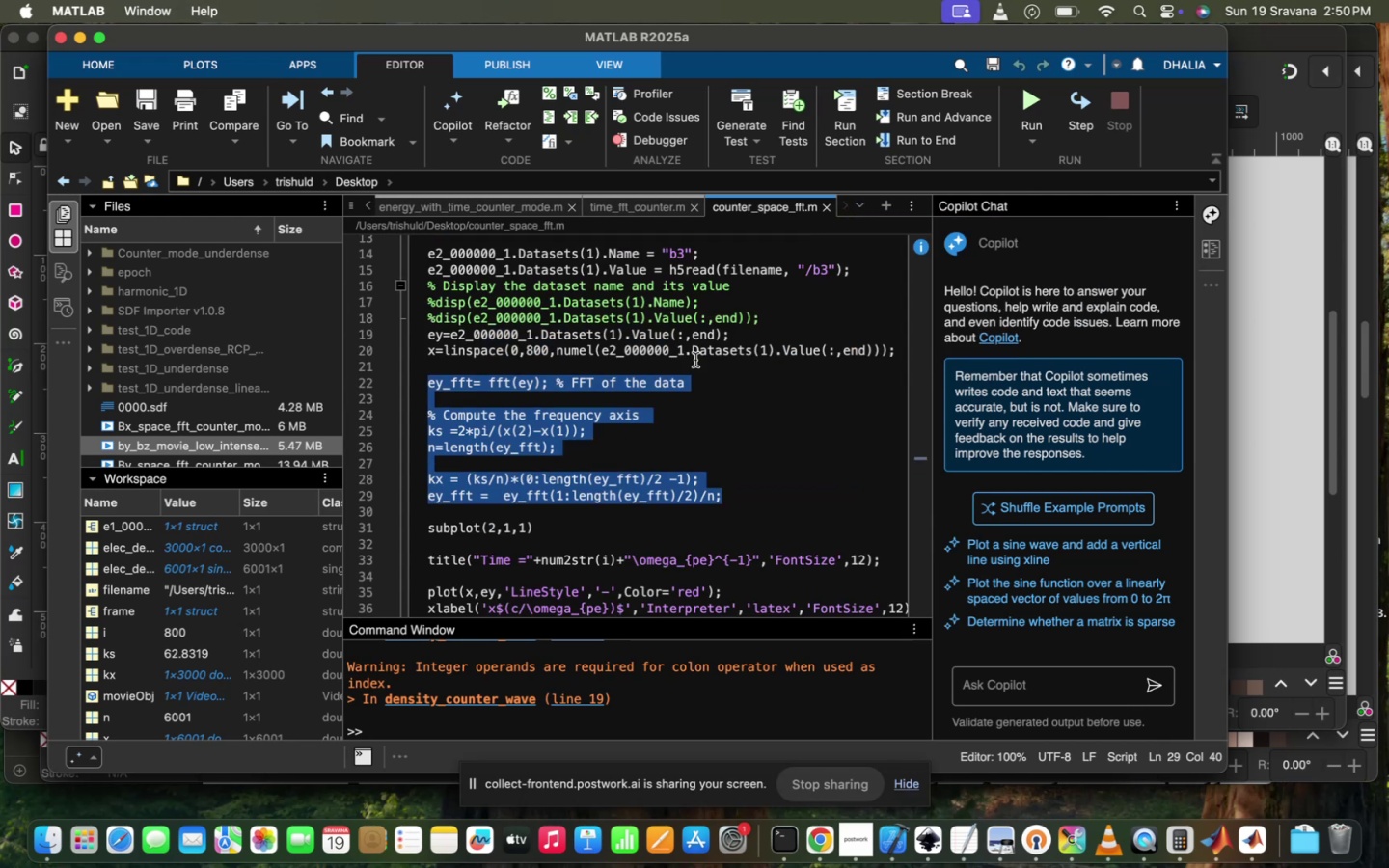 
scroll: coordinate [695, 360], scroll_direction: down, amount: 56.0
 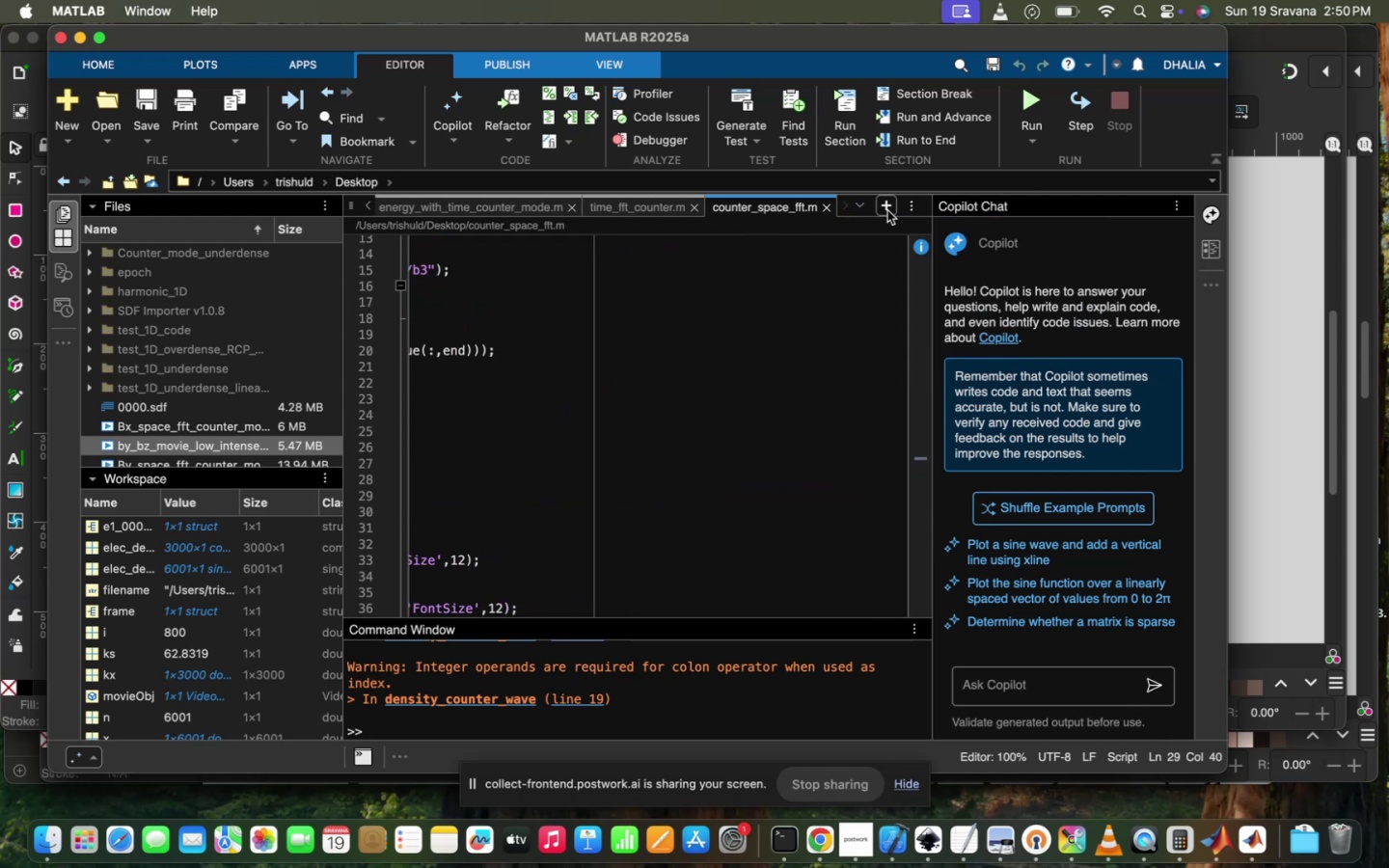 
left_click([887, 210])
 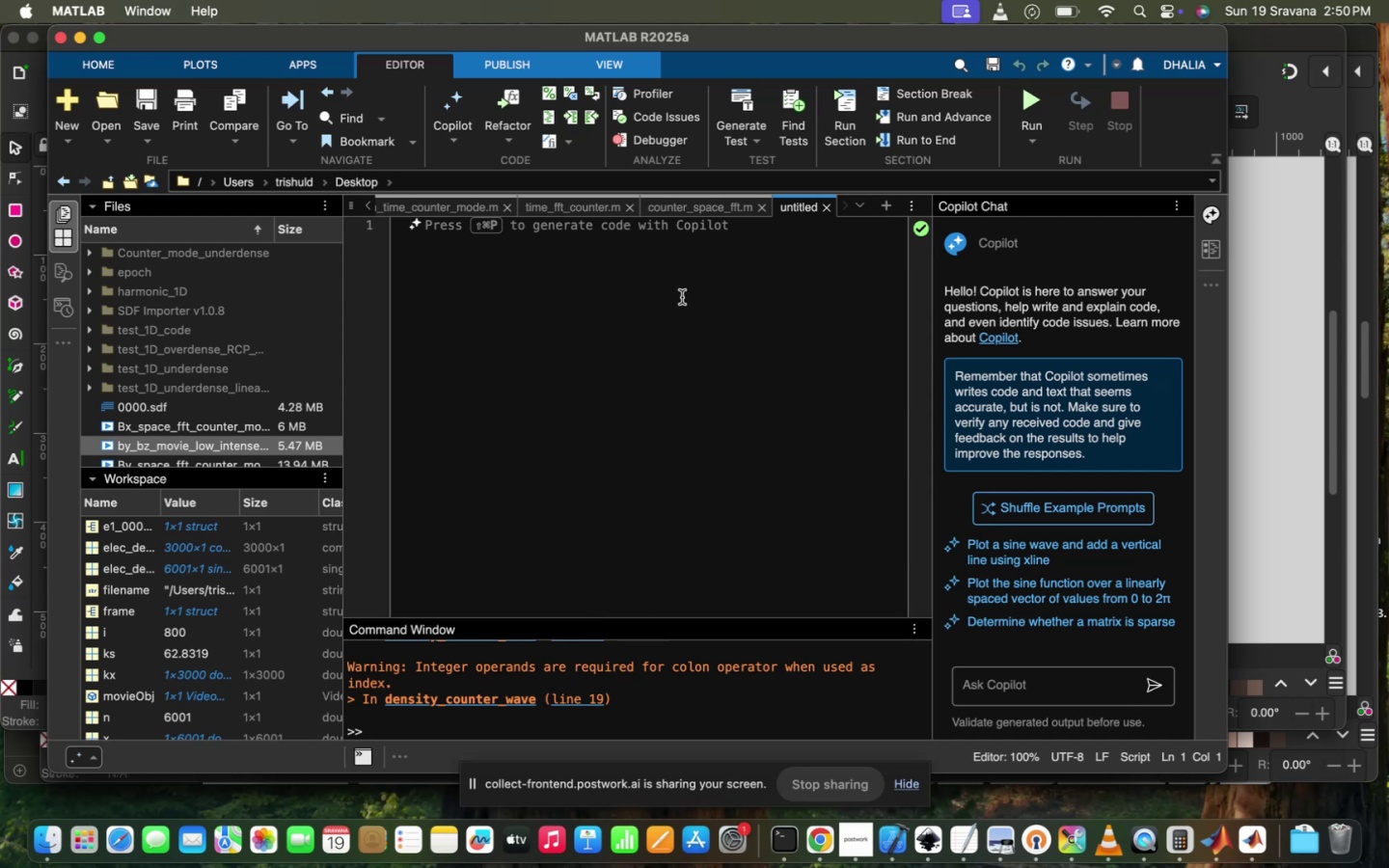 
hold_key(key=ShiftRight, duration=0.45)
 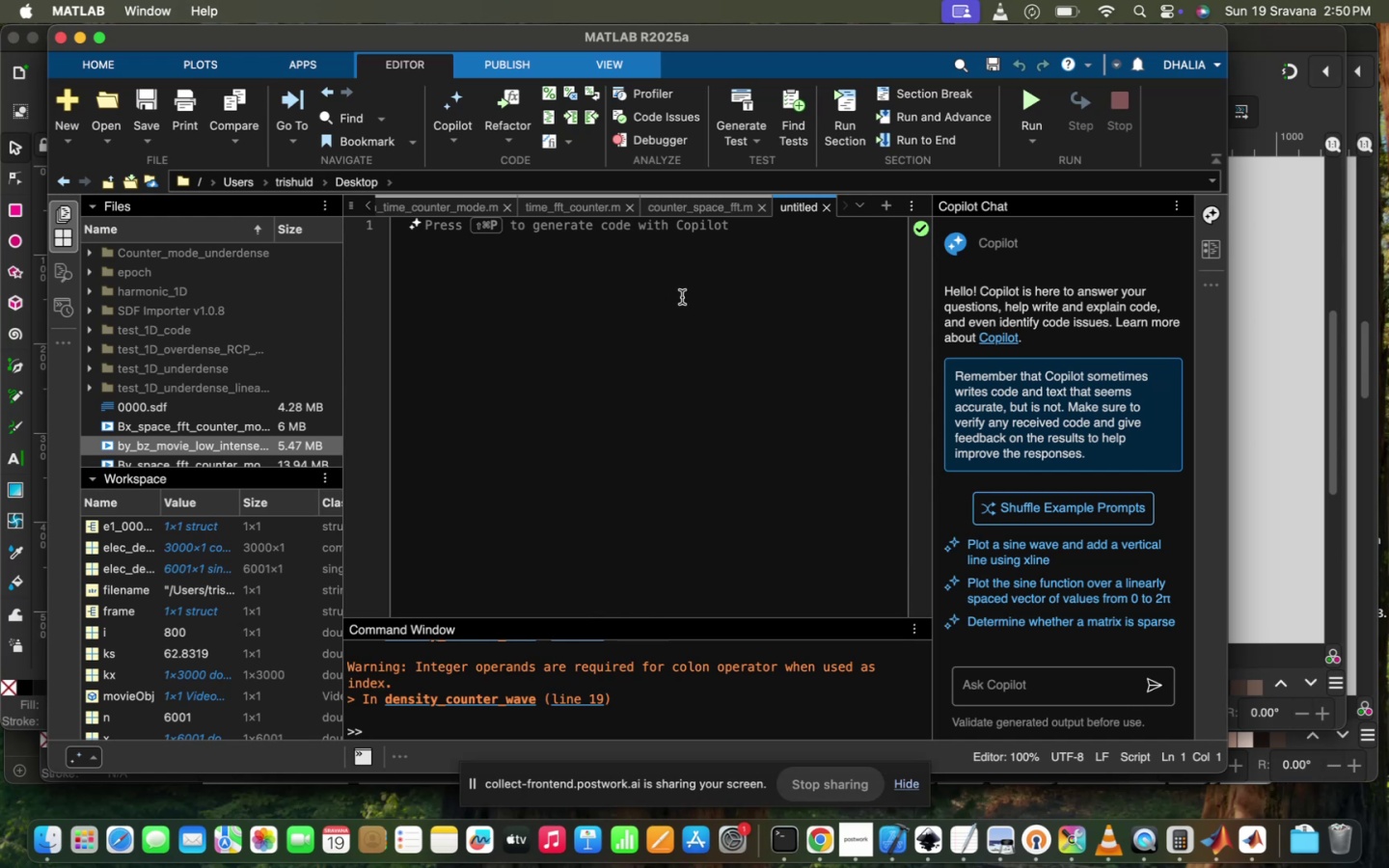 
key(Meta+V)
 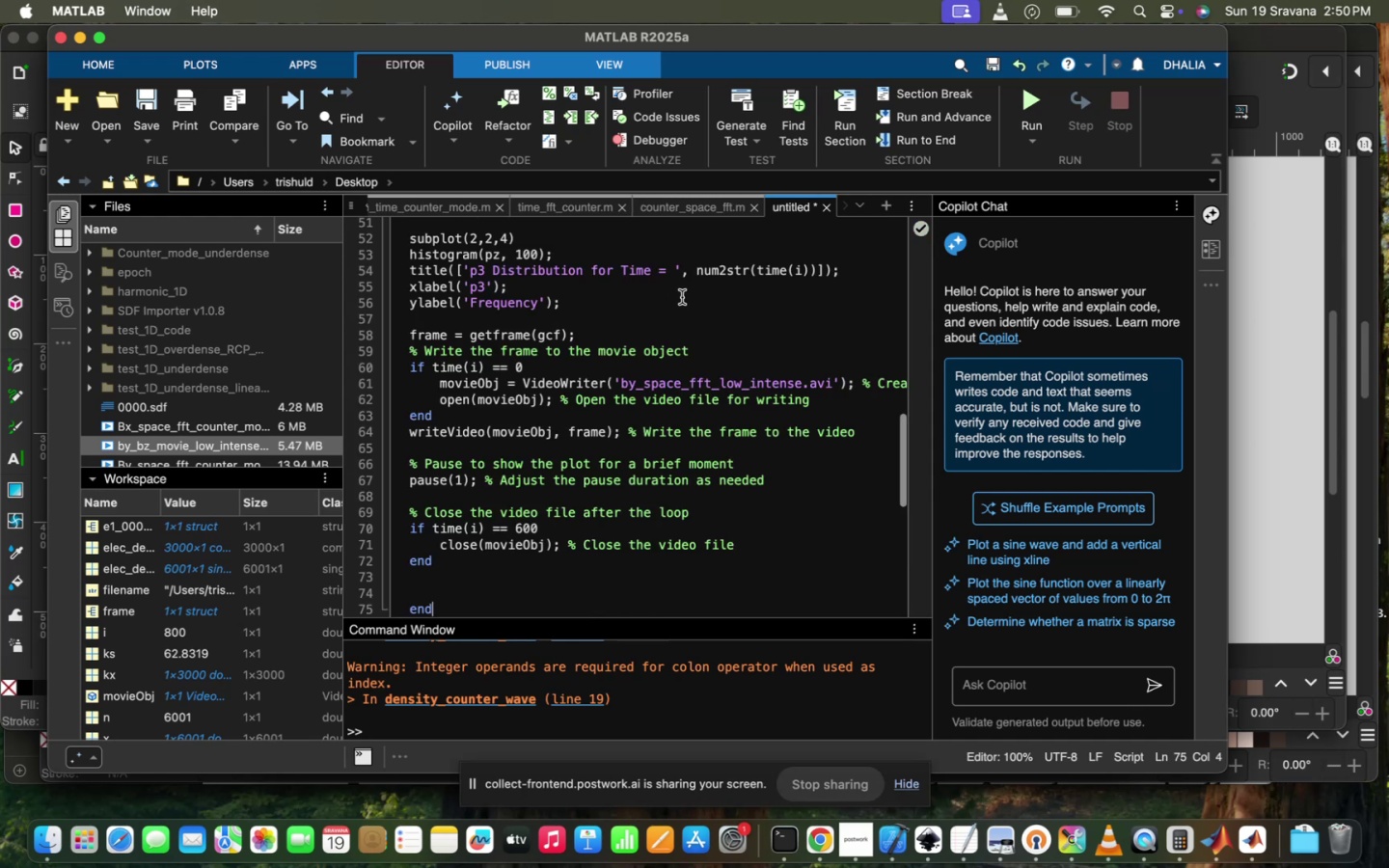 
scroll: coordinate [682, 297], scroll_direction: up, amount: 530.0
 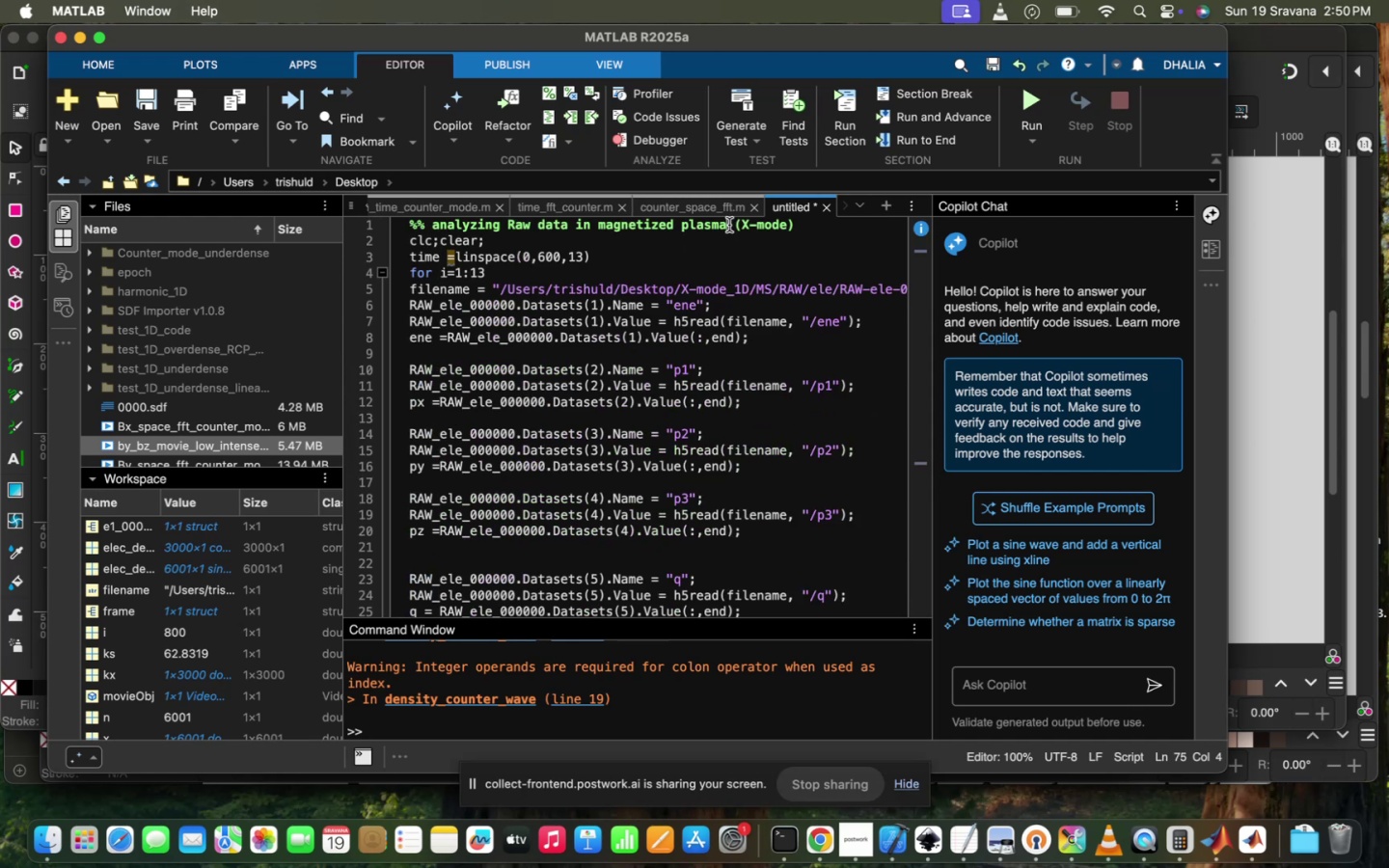 
type( underdense plasma)
 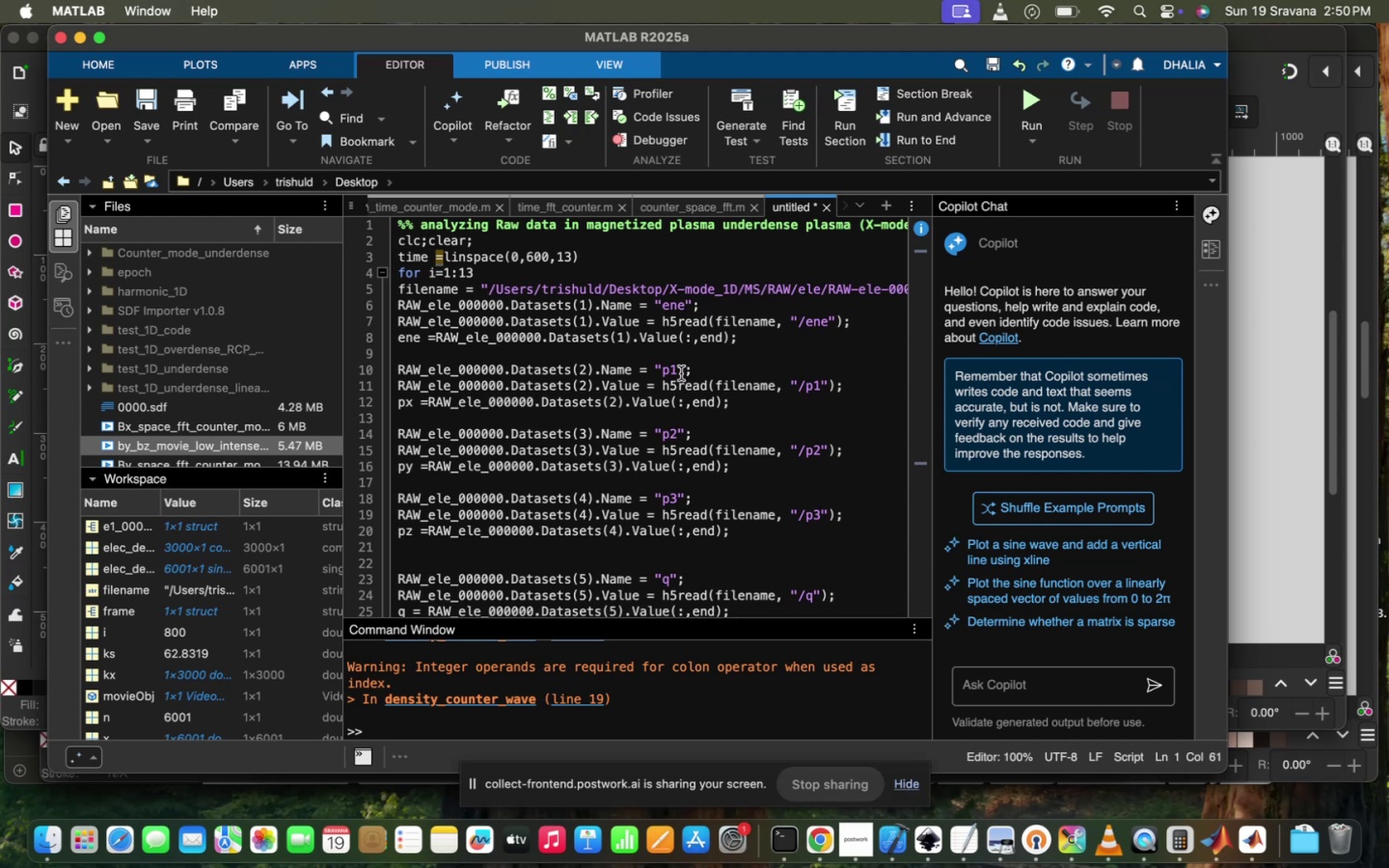 
scroll: coordinate [681, 373], scroll_direction: down, amount: 2.0
 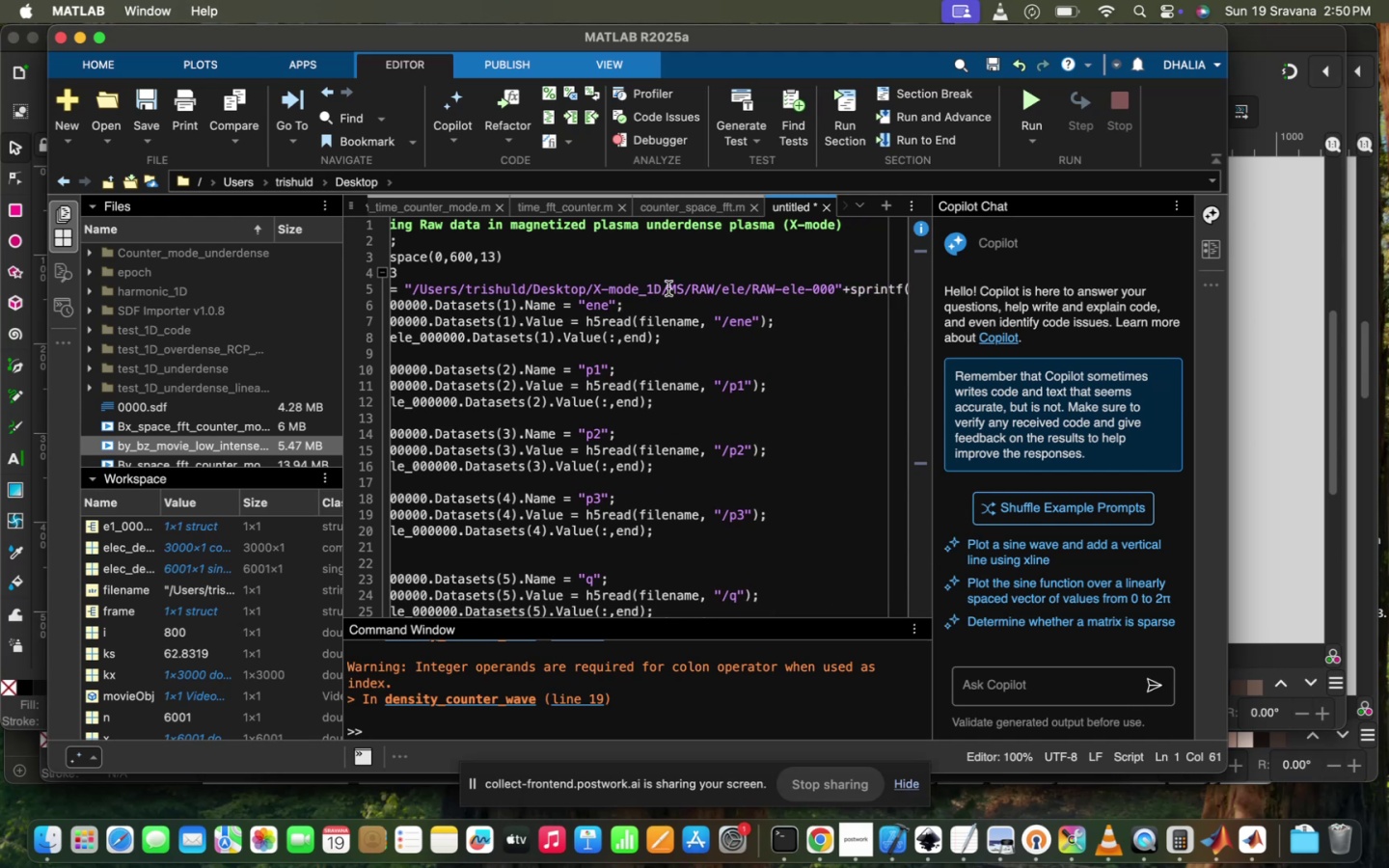 
left_click_drag(start_coordinate=[661, 281], to_coordinate=[596, 283])
 